 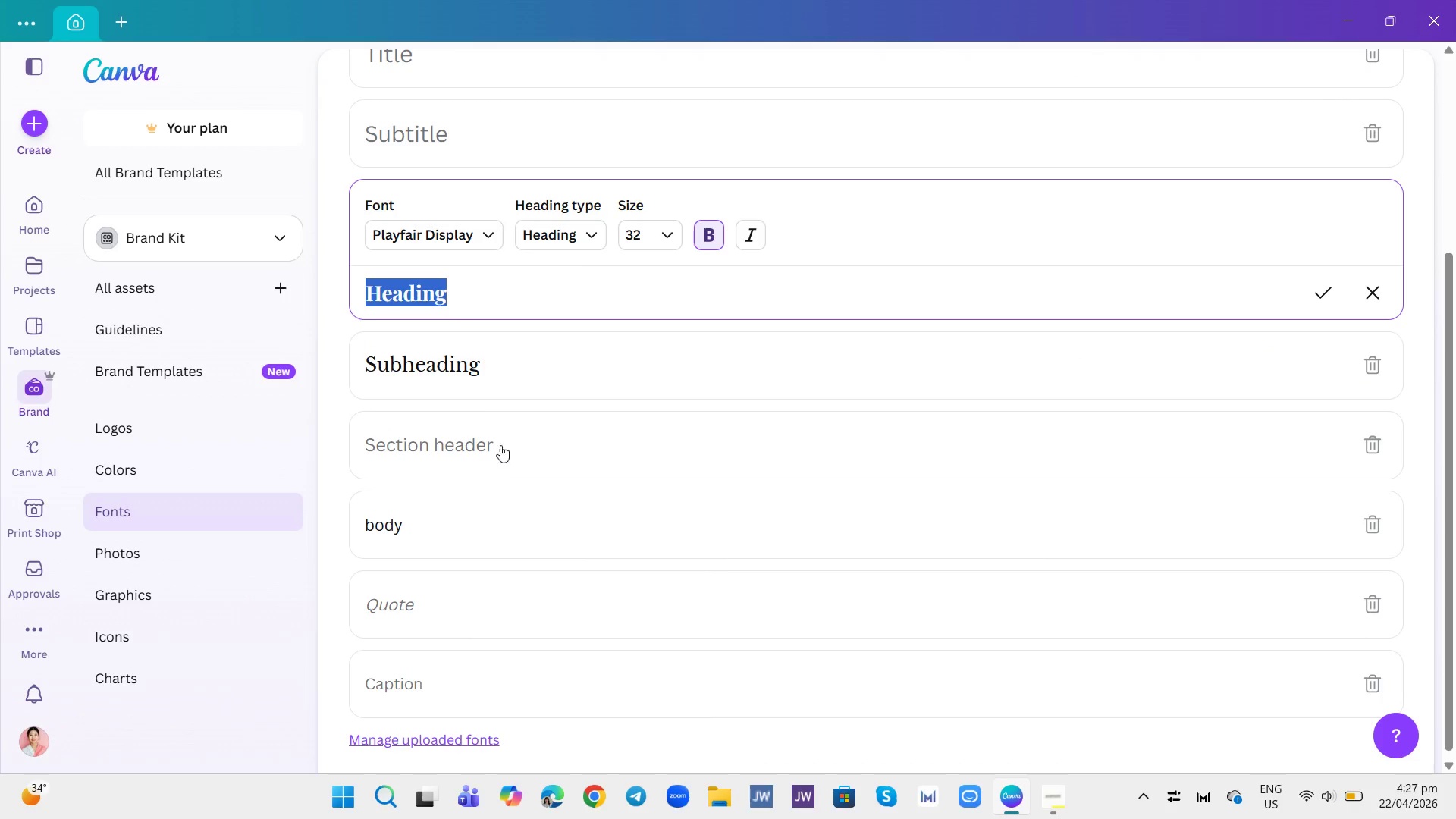 
left_click([1375, 361])
 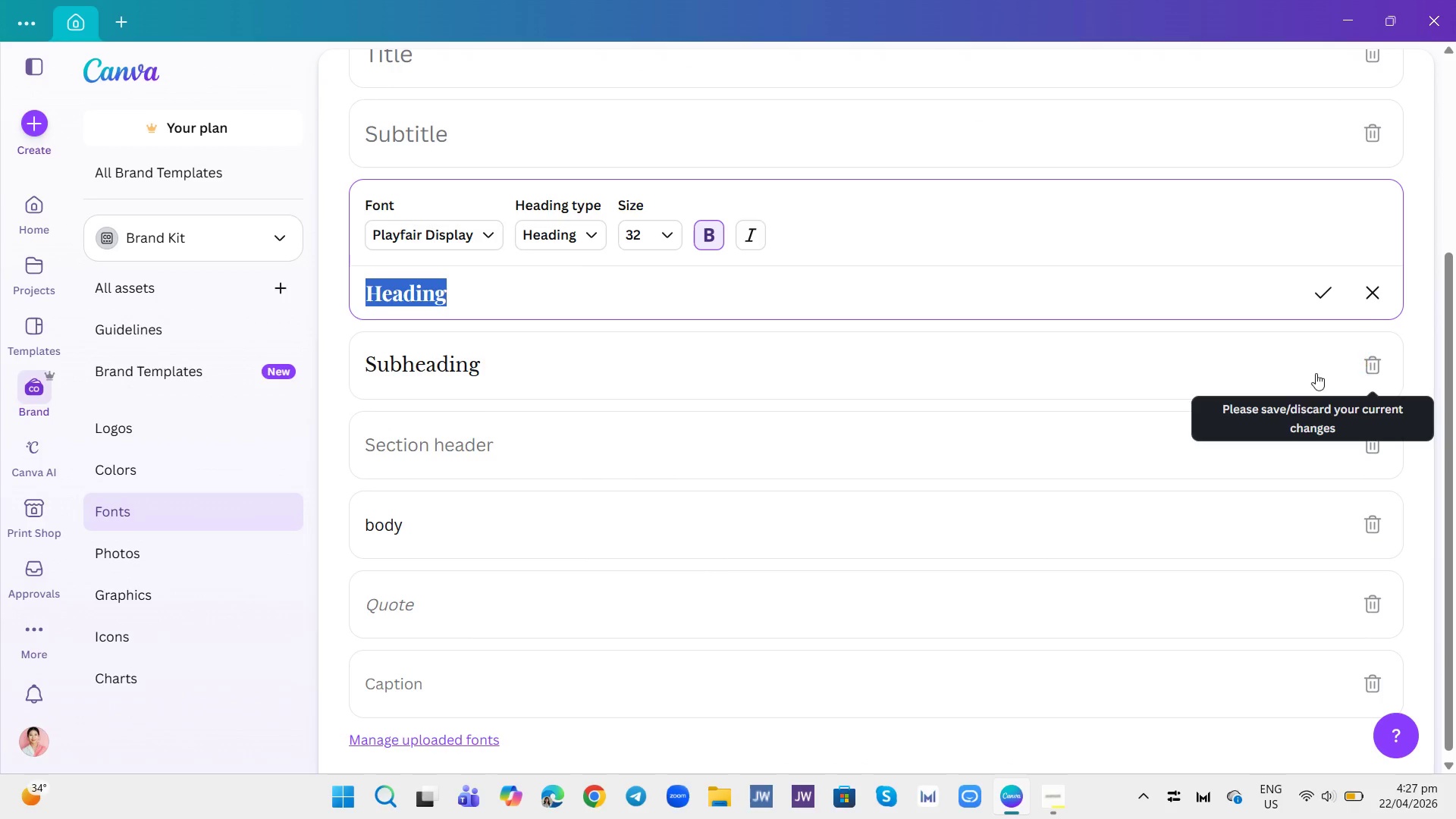 
left_click([1275, 368])
 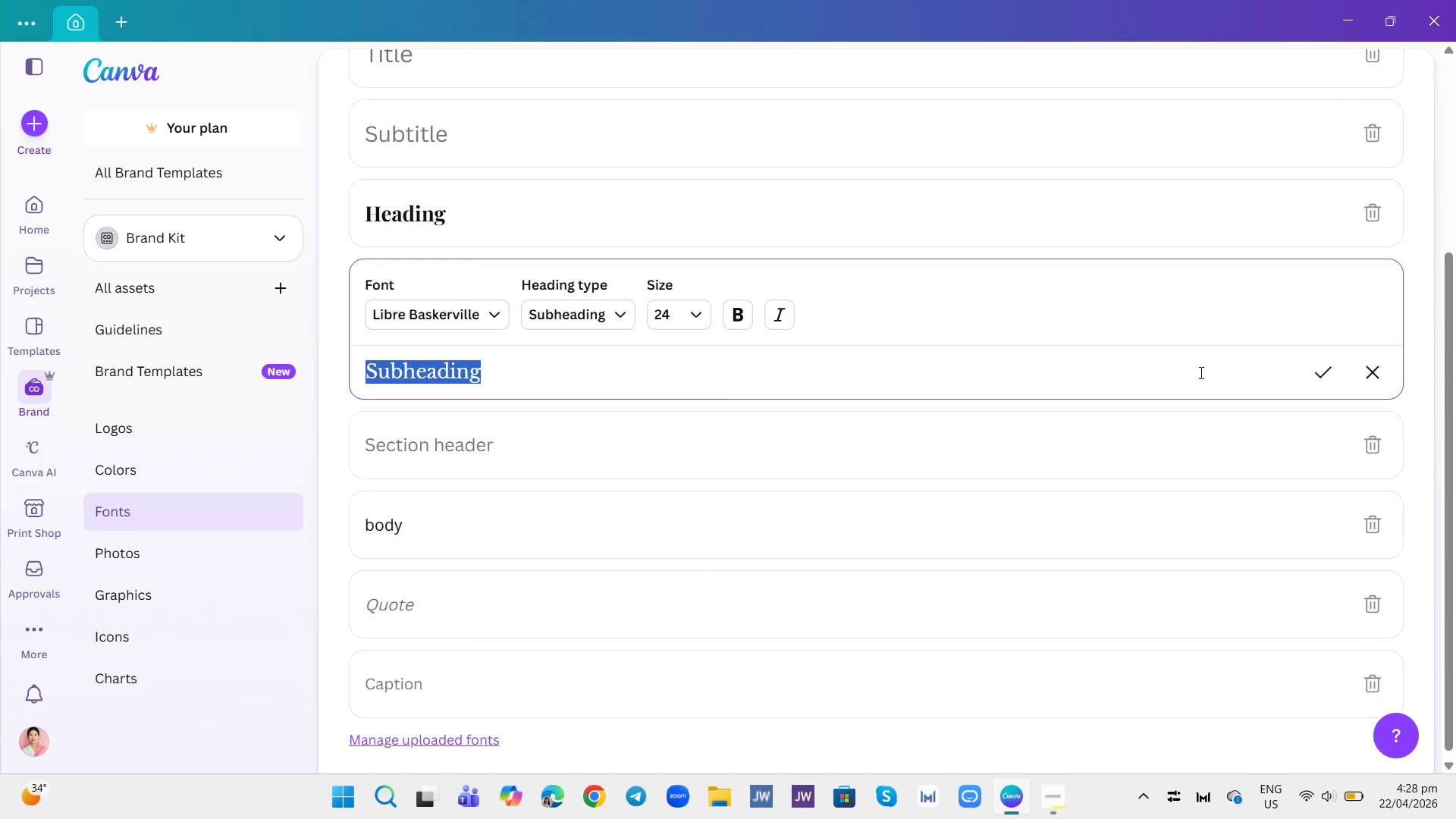 
left_click([1373, 370])
 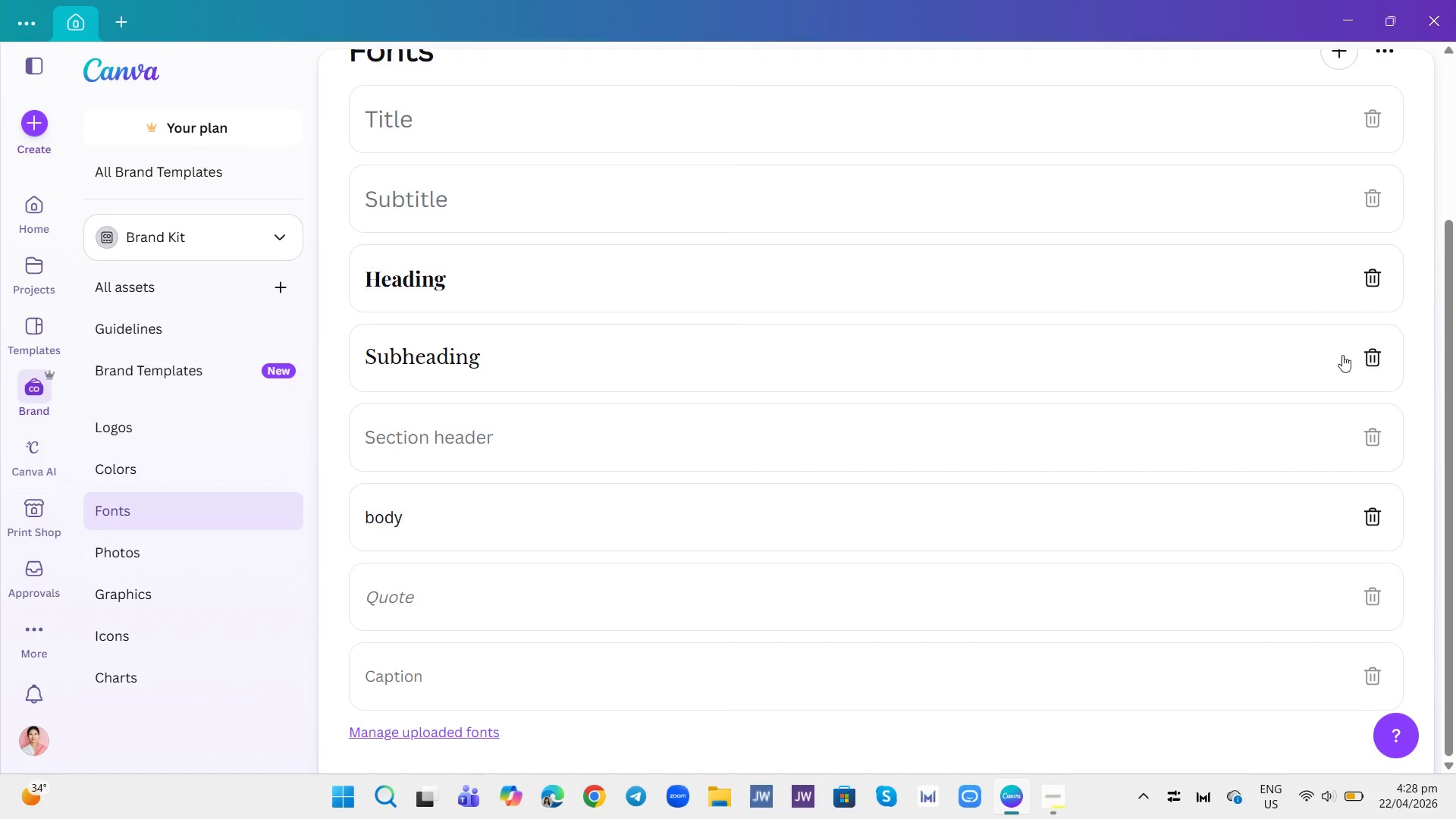 
left_click([1370, 359])
 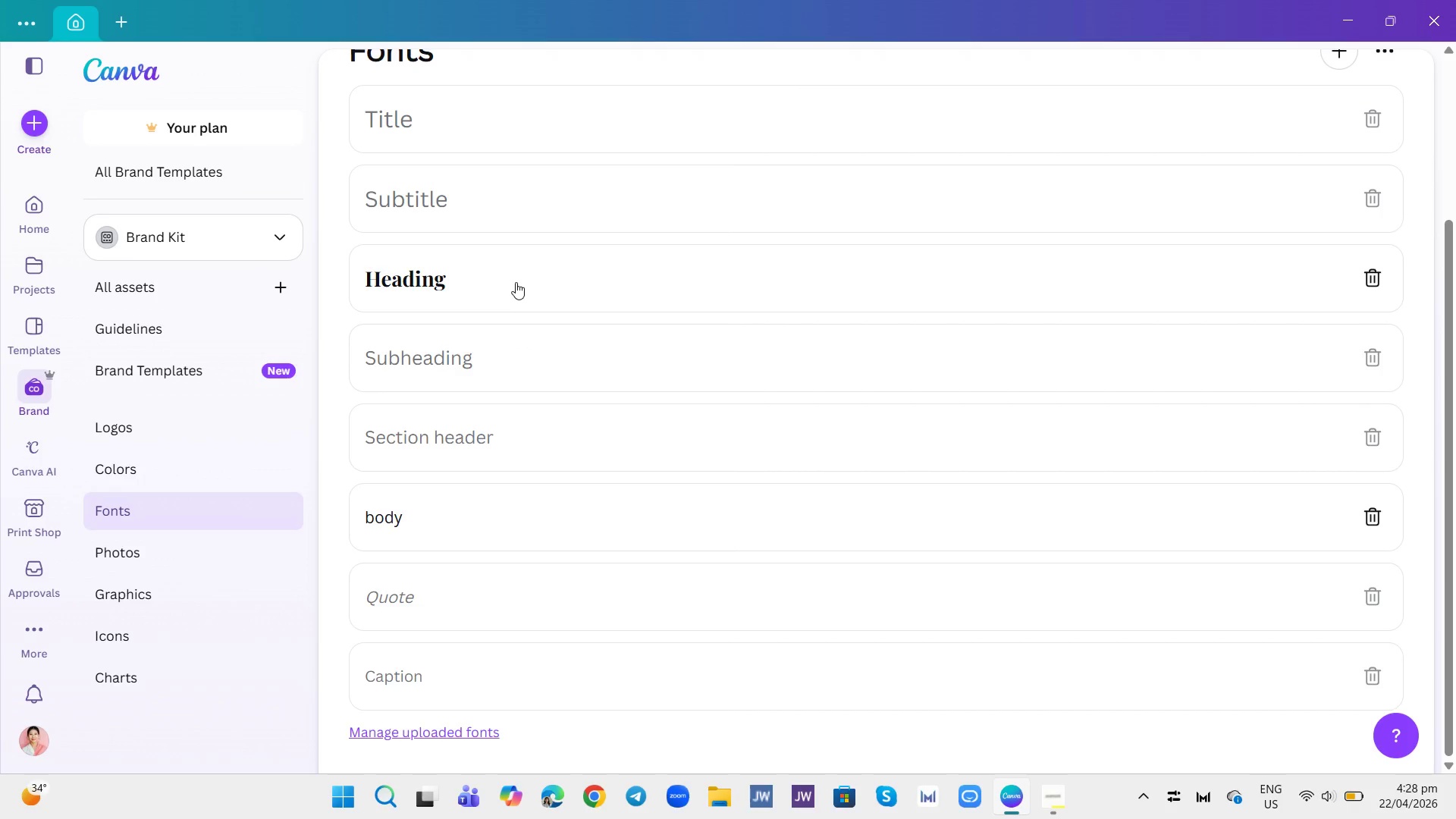 
wait(9.69)
 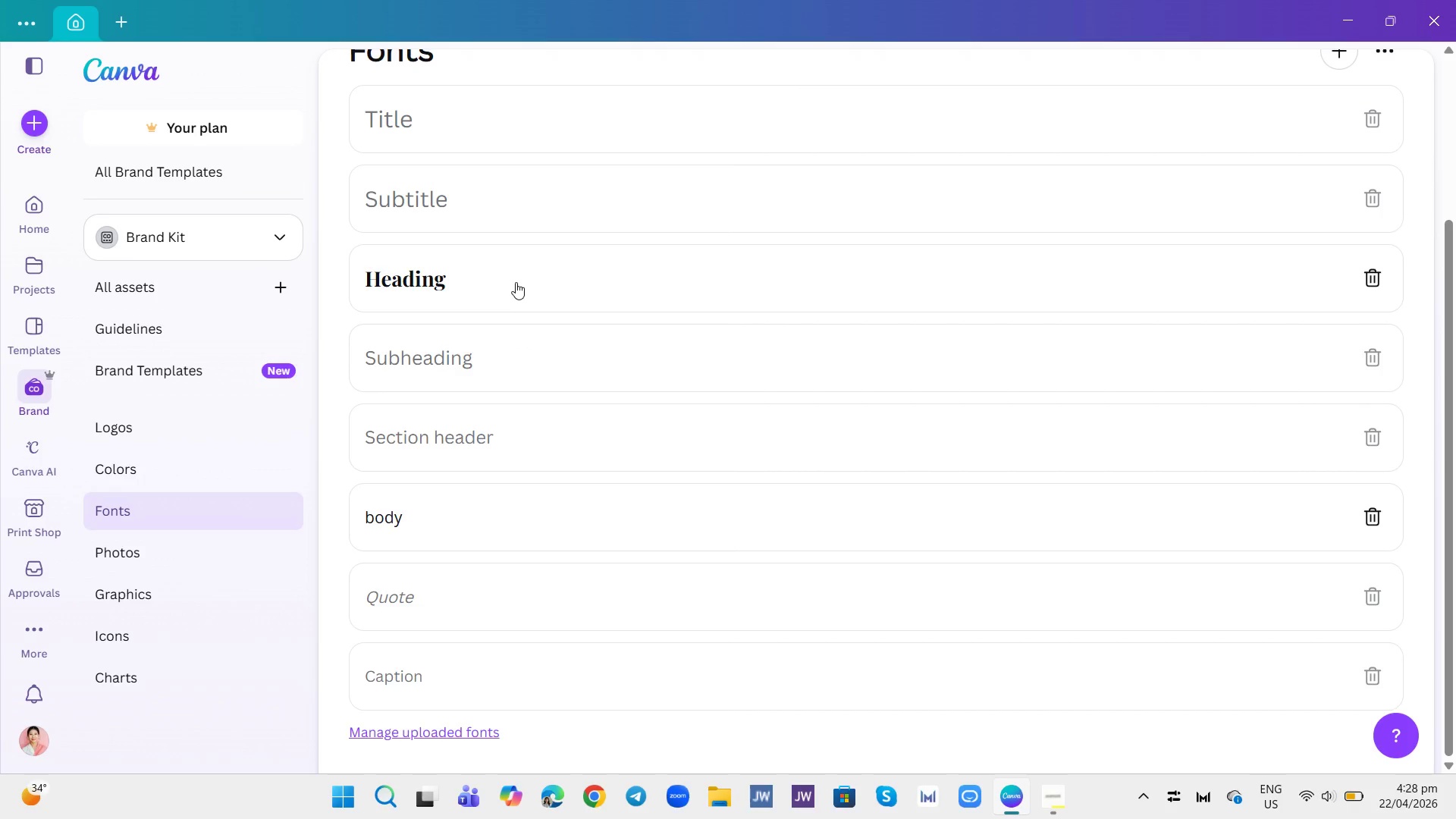 
mouse_move([457, 519])
 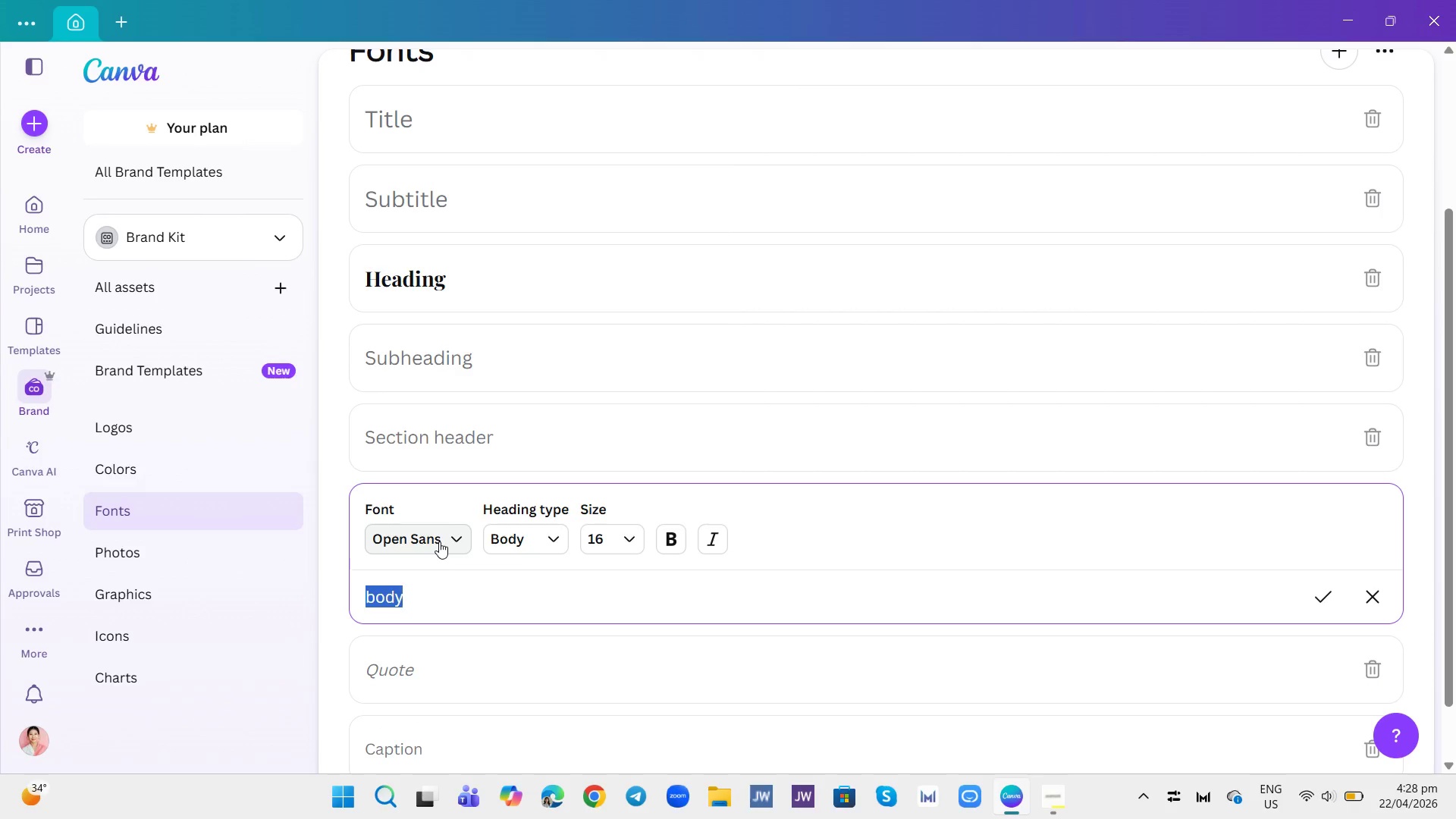 
left_click([439, 541])
 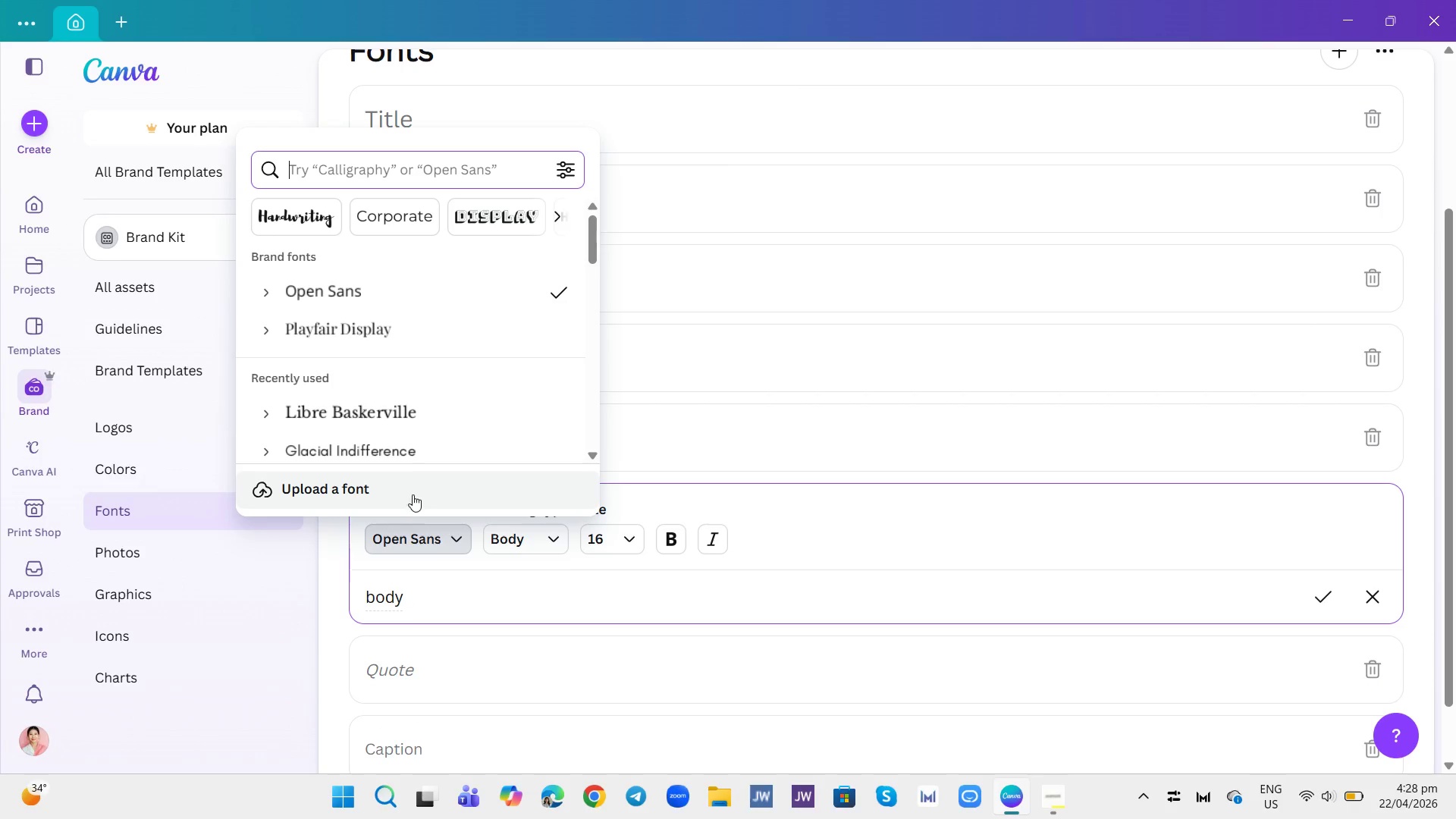 
scroll: coordinate [426, 350], scroll_direction: down, amount: 1.0
 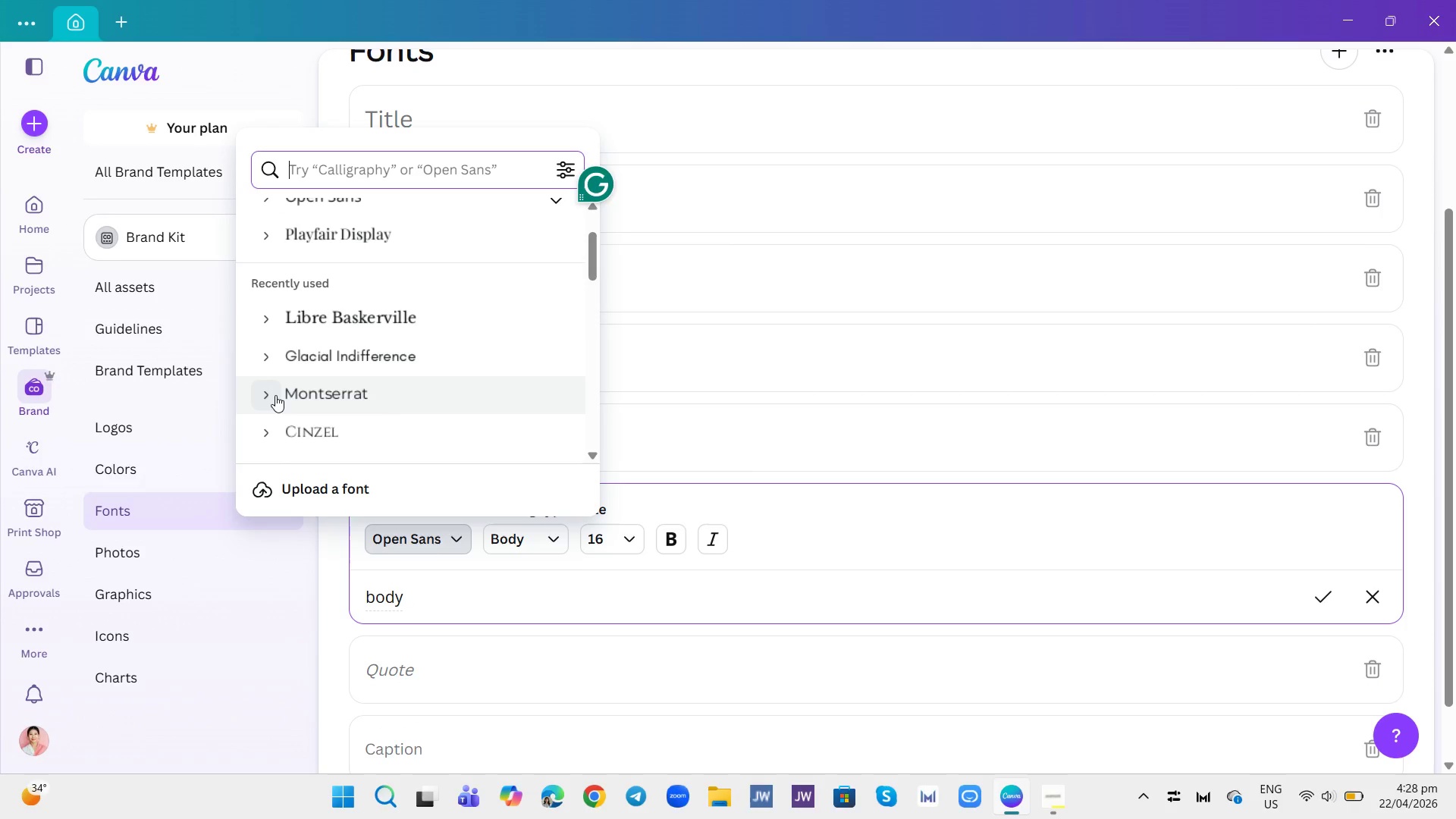 
left_click([275, 395])
 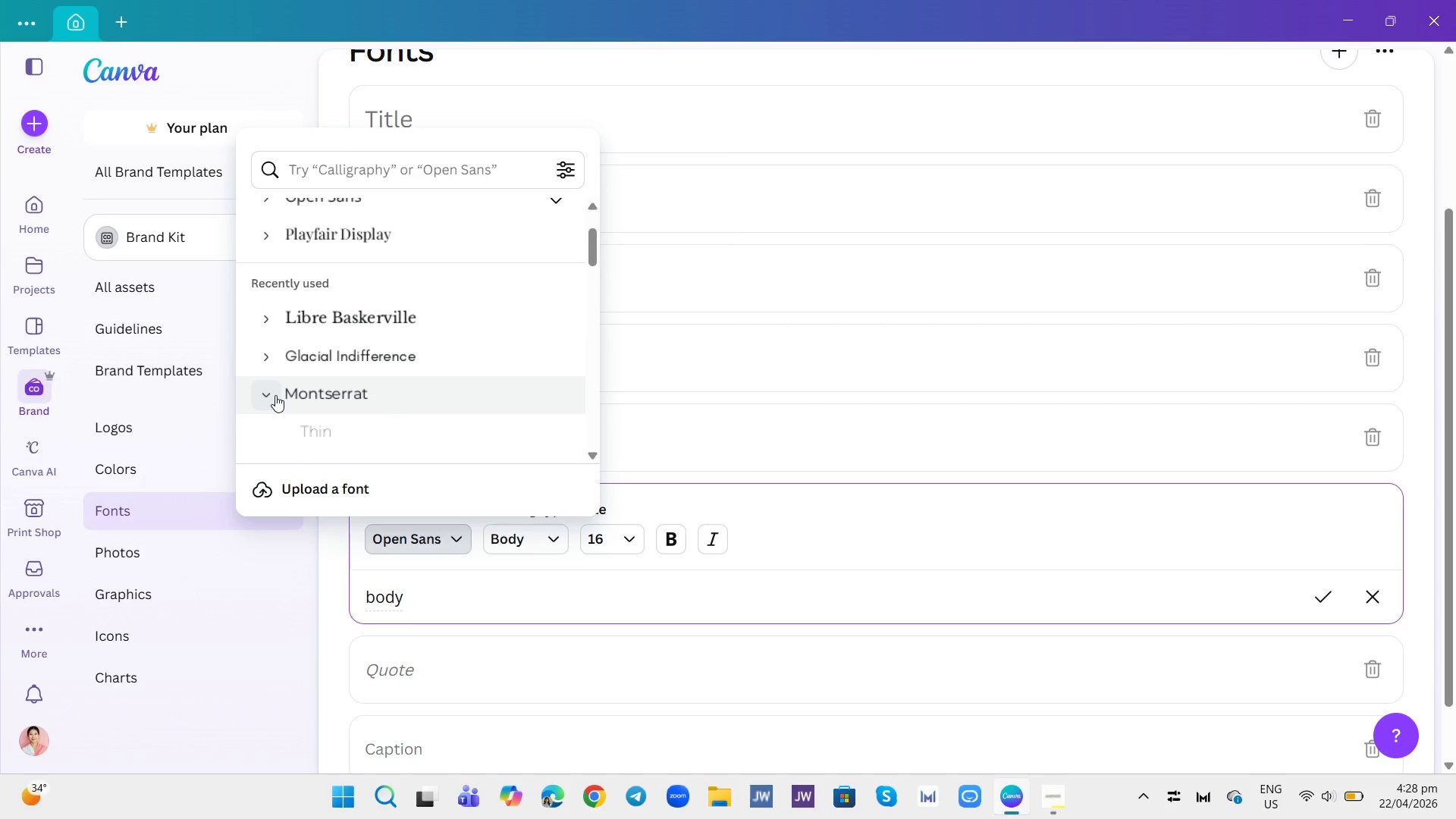 
scroll: coordinate [369, 415], scroll_direction: down, amount: 2.0
 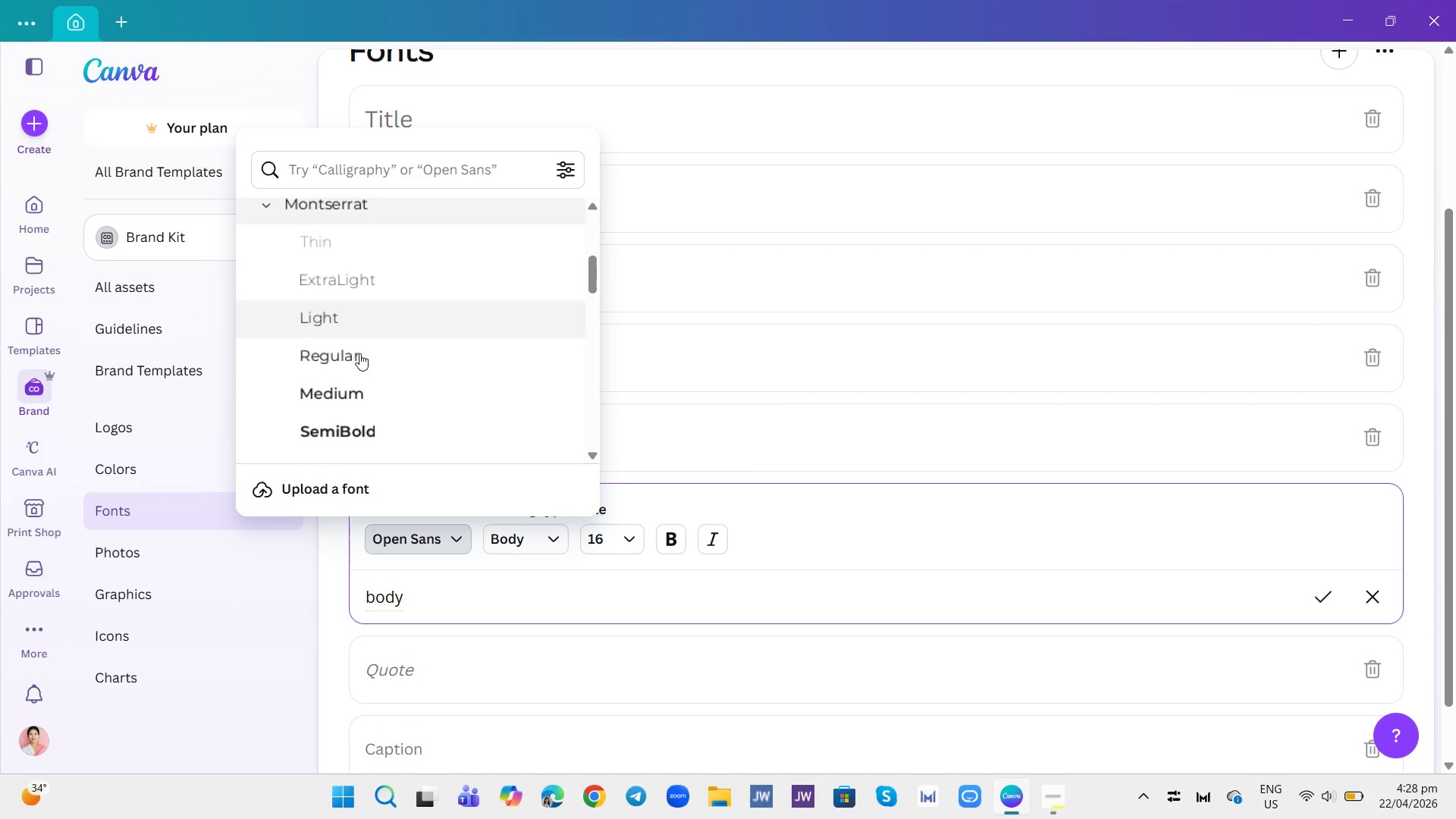 
left_click([359, 359])
 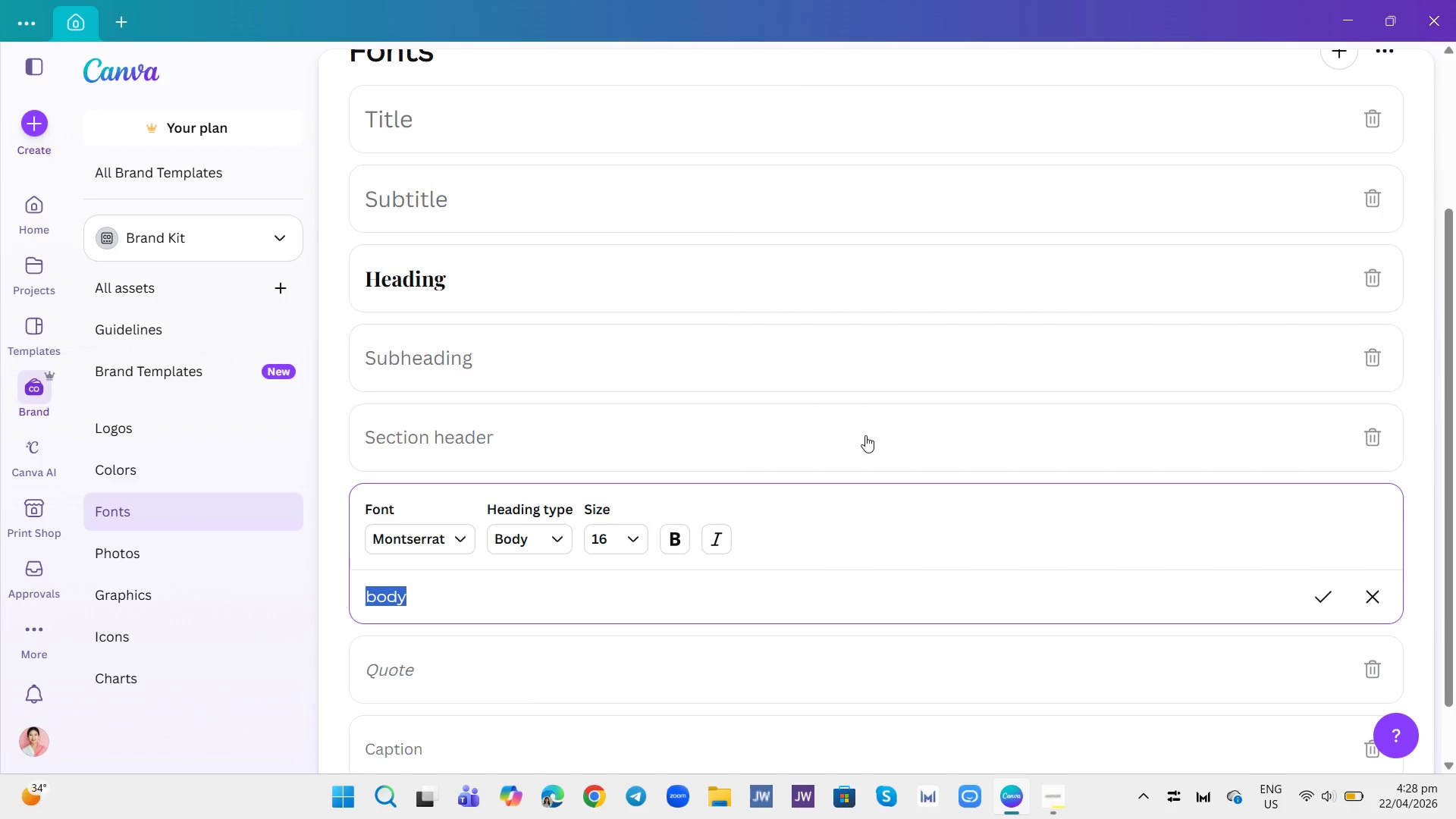 
wait(6.86)
 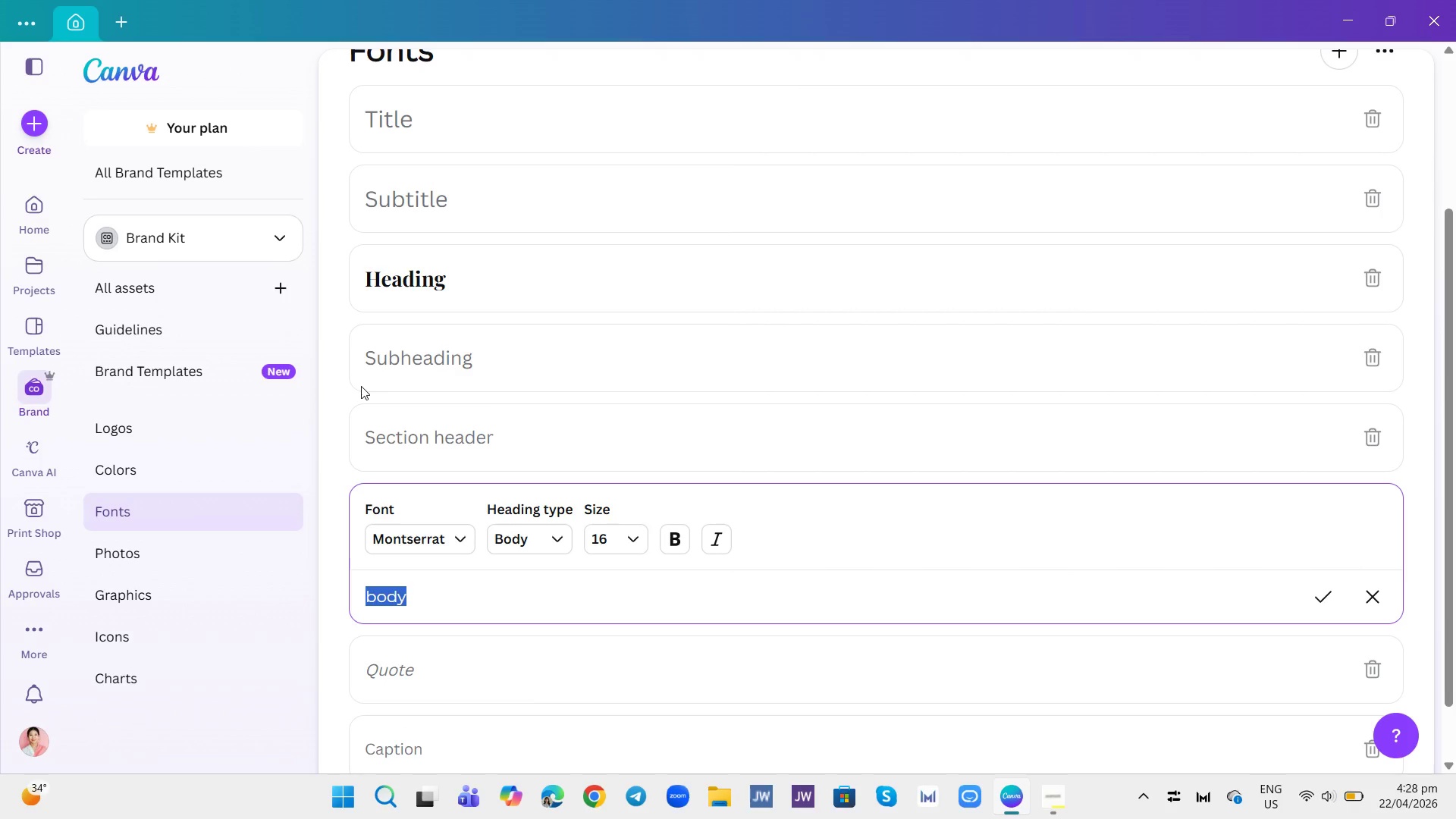 
scroll: coordinate [1079, 395], scroll_direction: down, amount: 4.0
 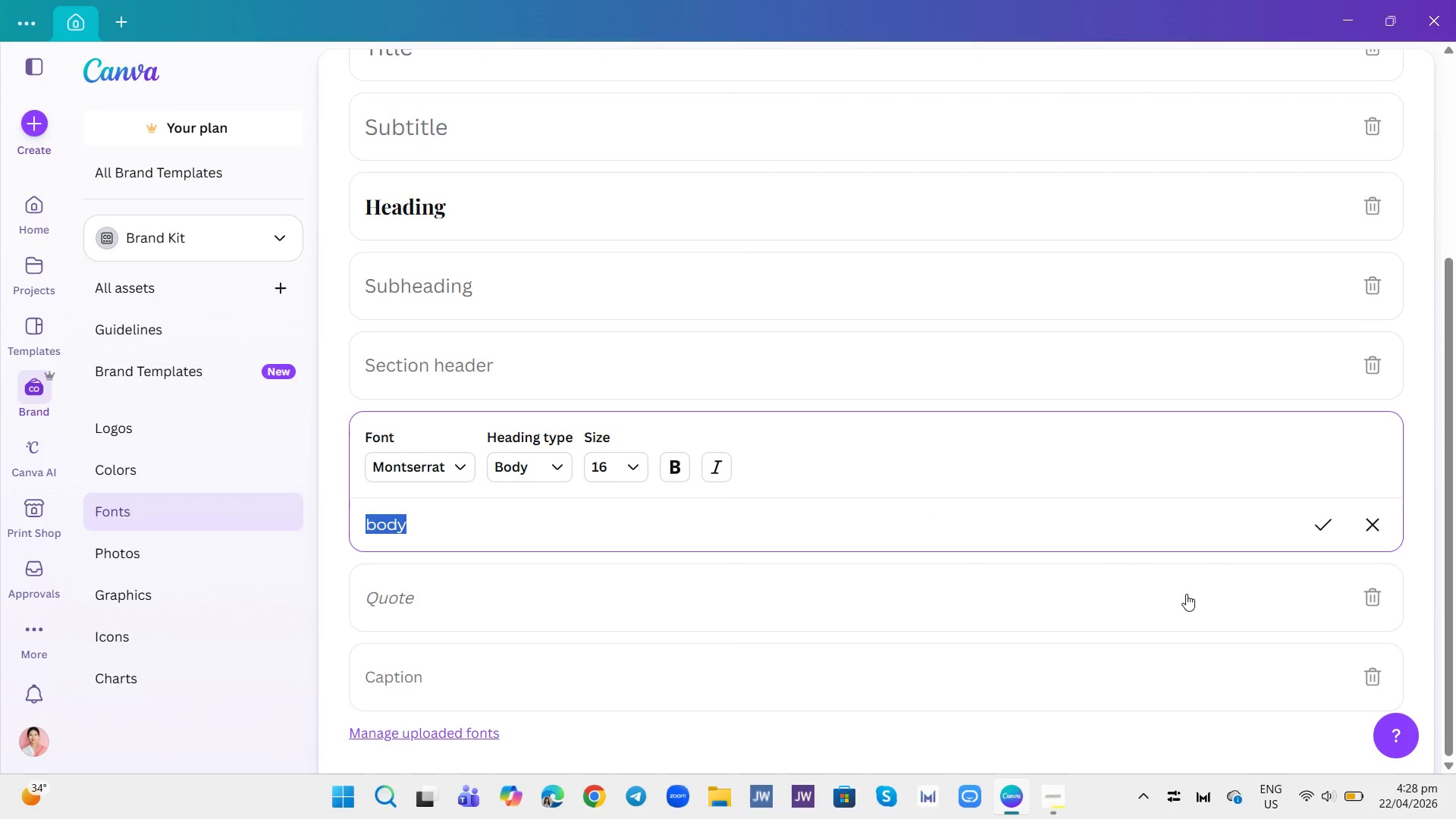 
wait(14.08)
 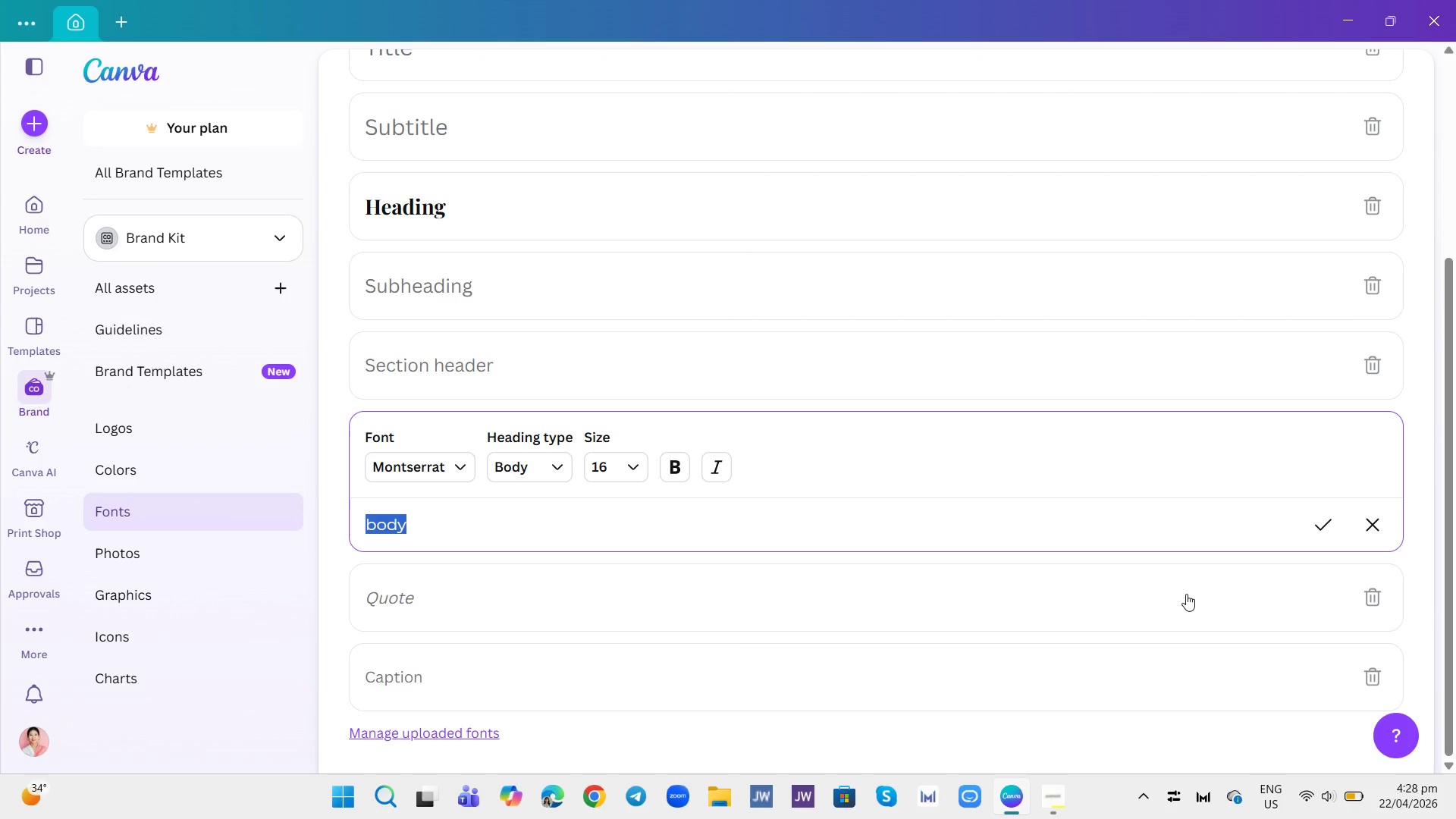 
left_click([1329, 535])
 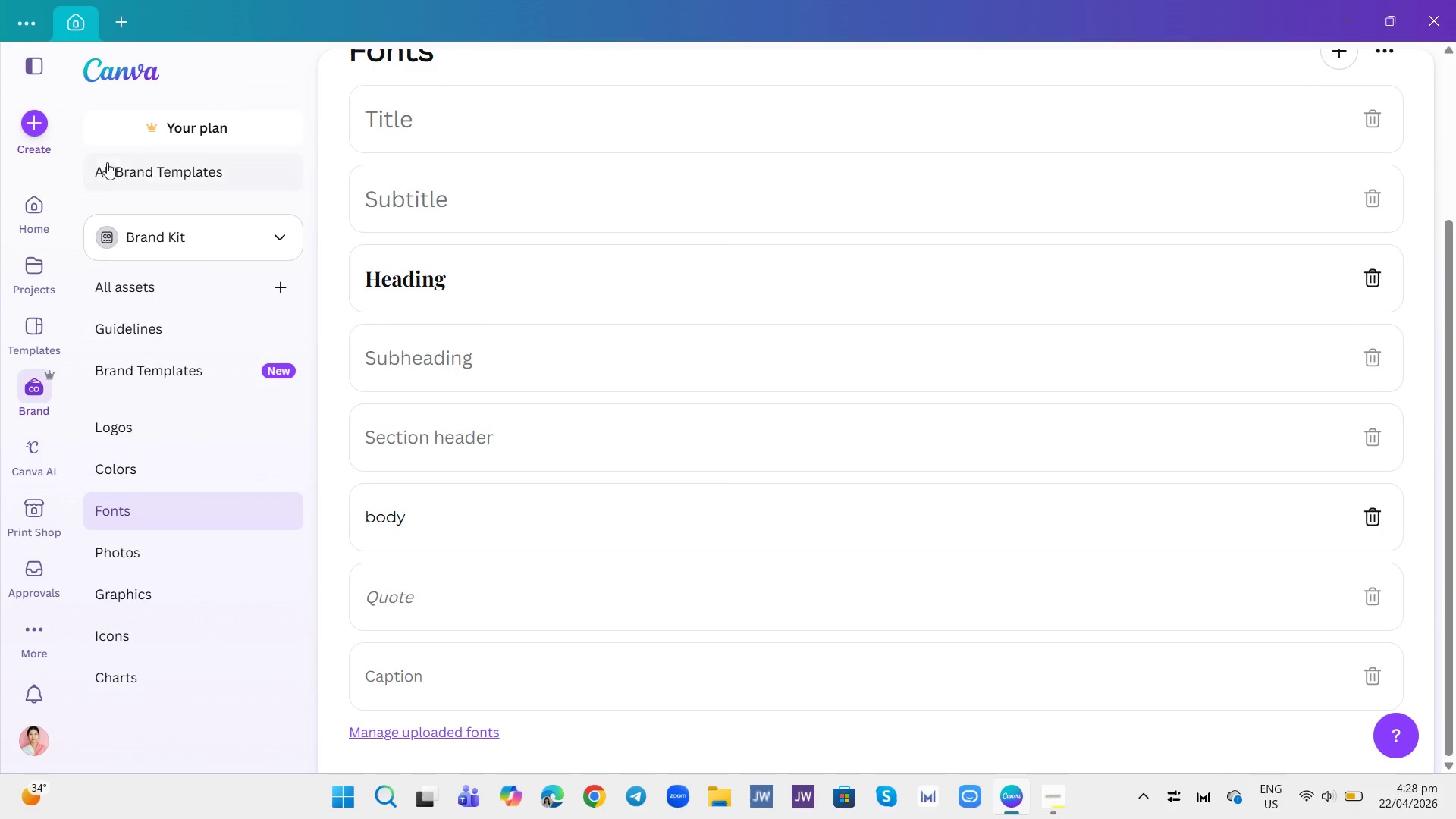 
left_click([37, 130])
 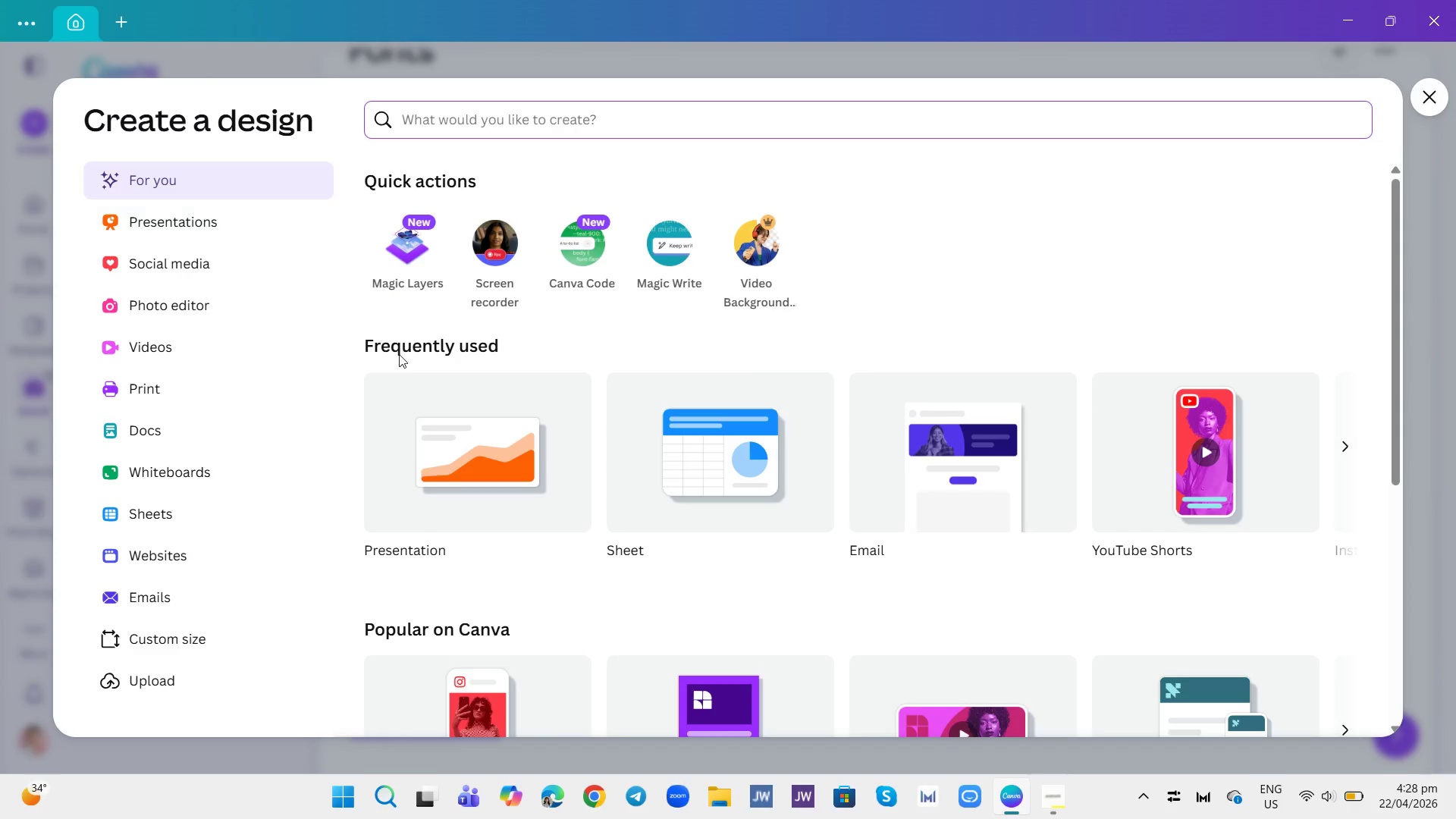 
left_click([466, 478])
 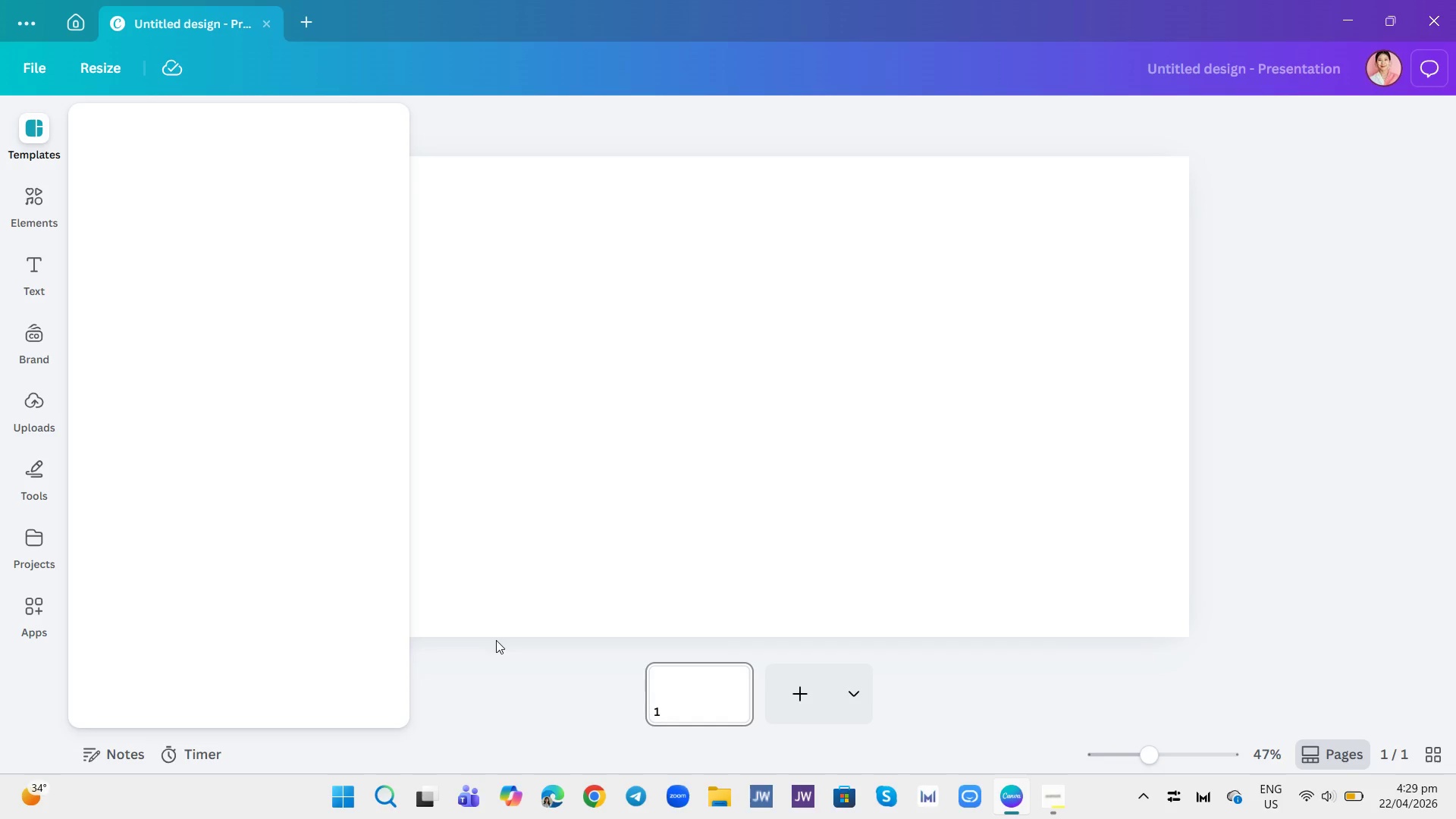 
wait(7.8)
 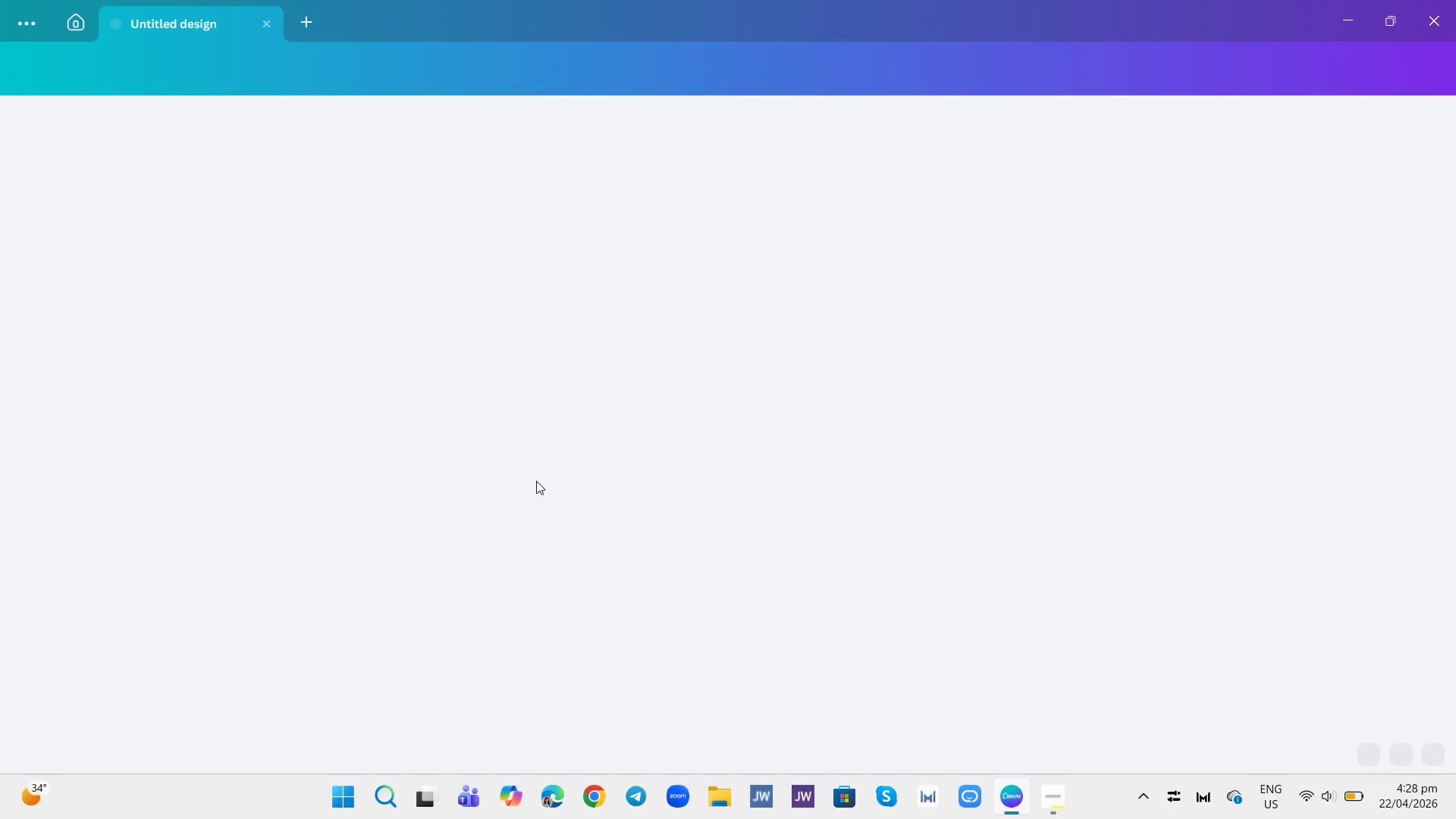 
left_click([30, 194])
 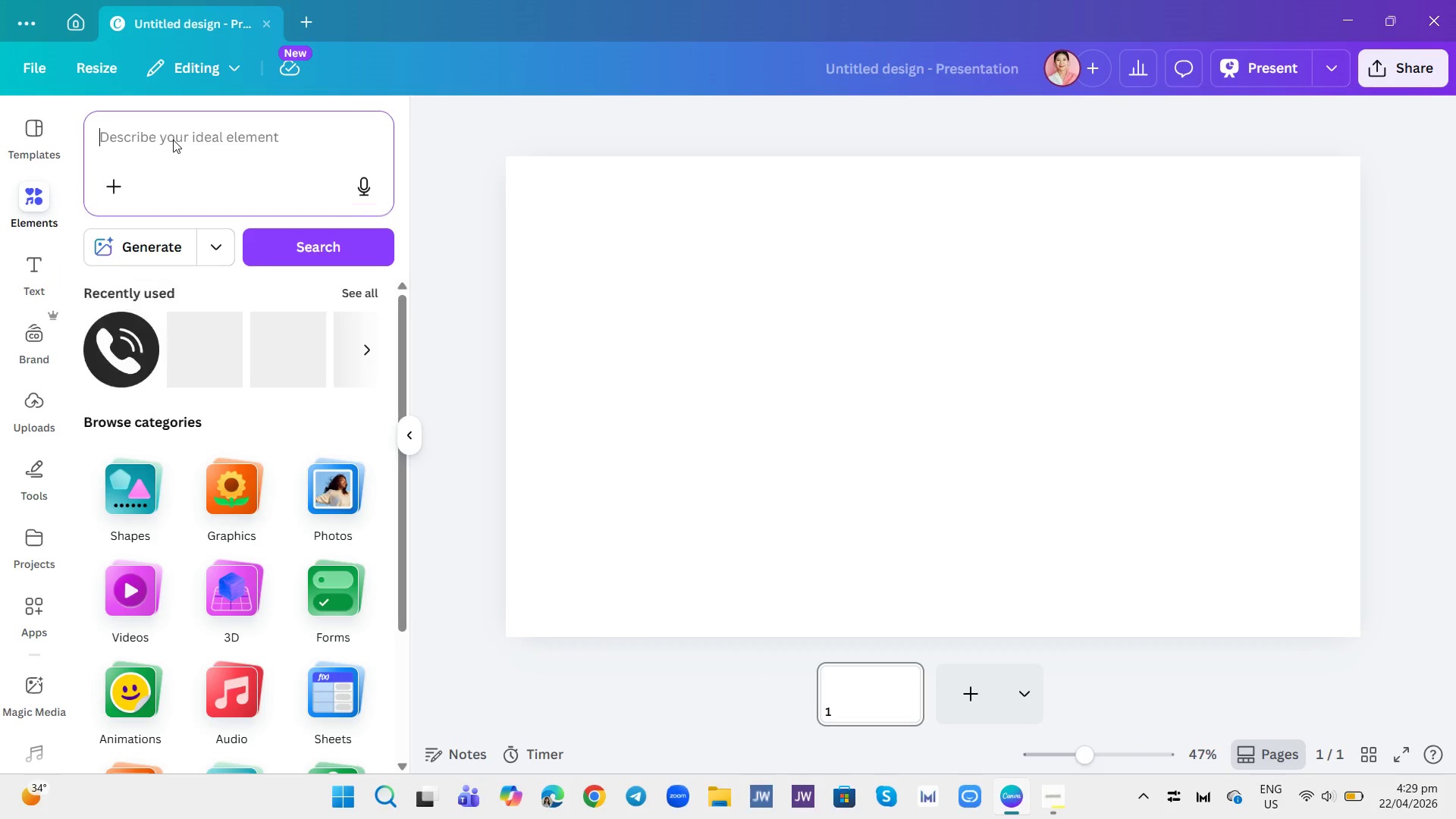 
left_click([187, 140])
 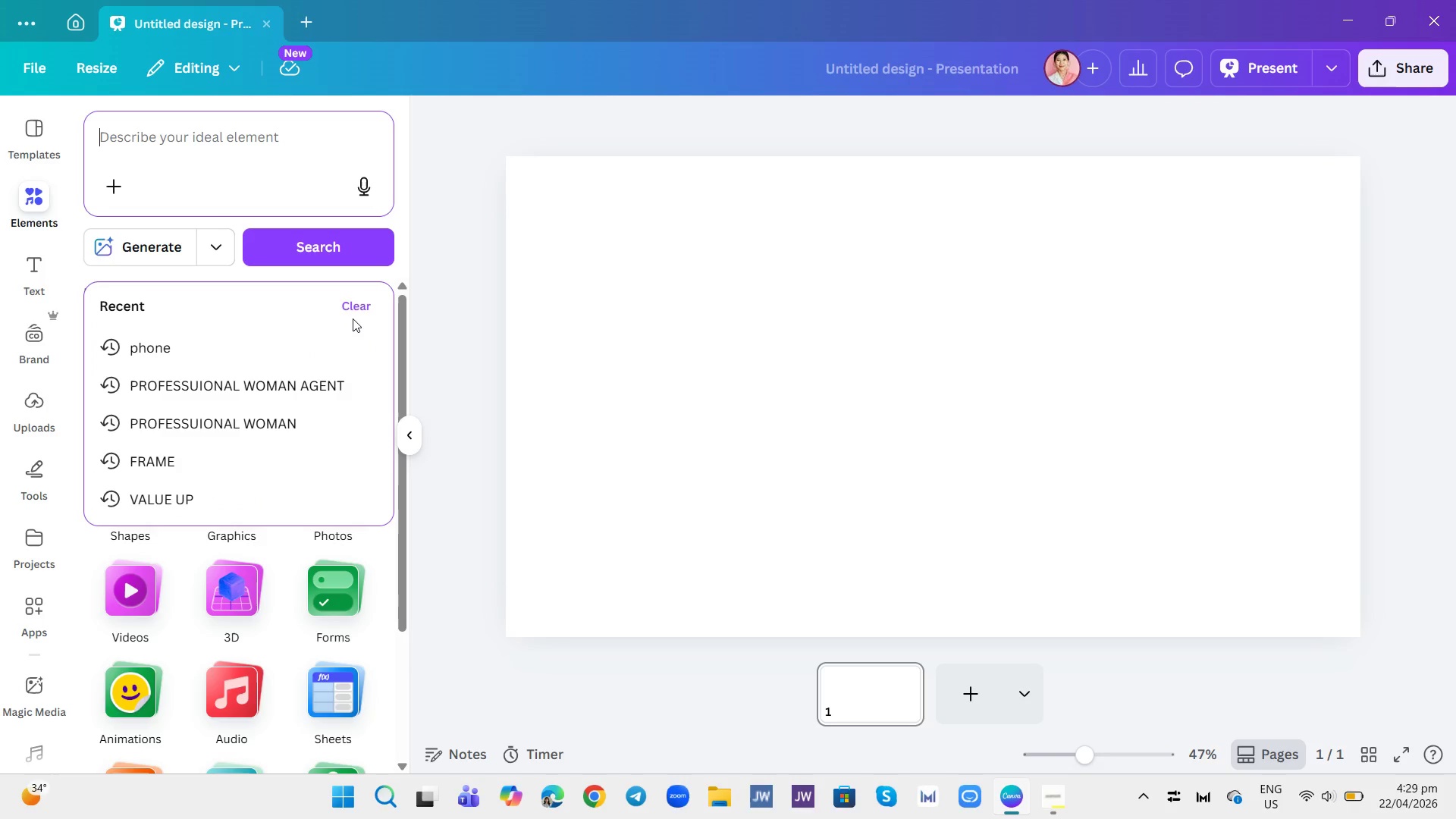 
left_click([353, 305])
 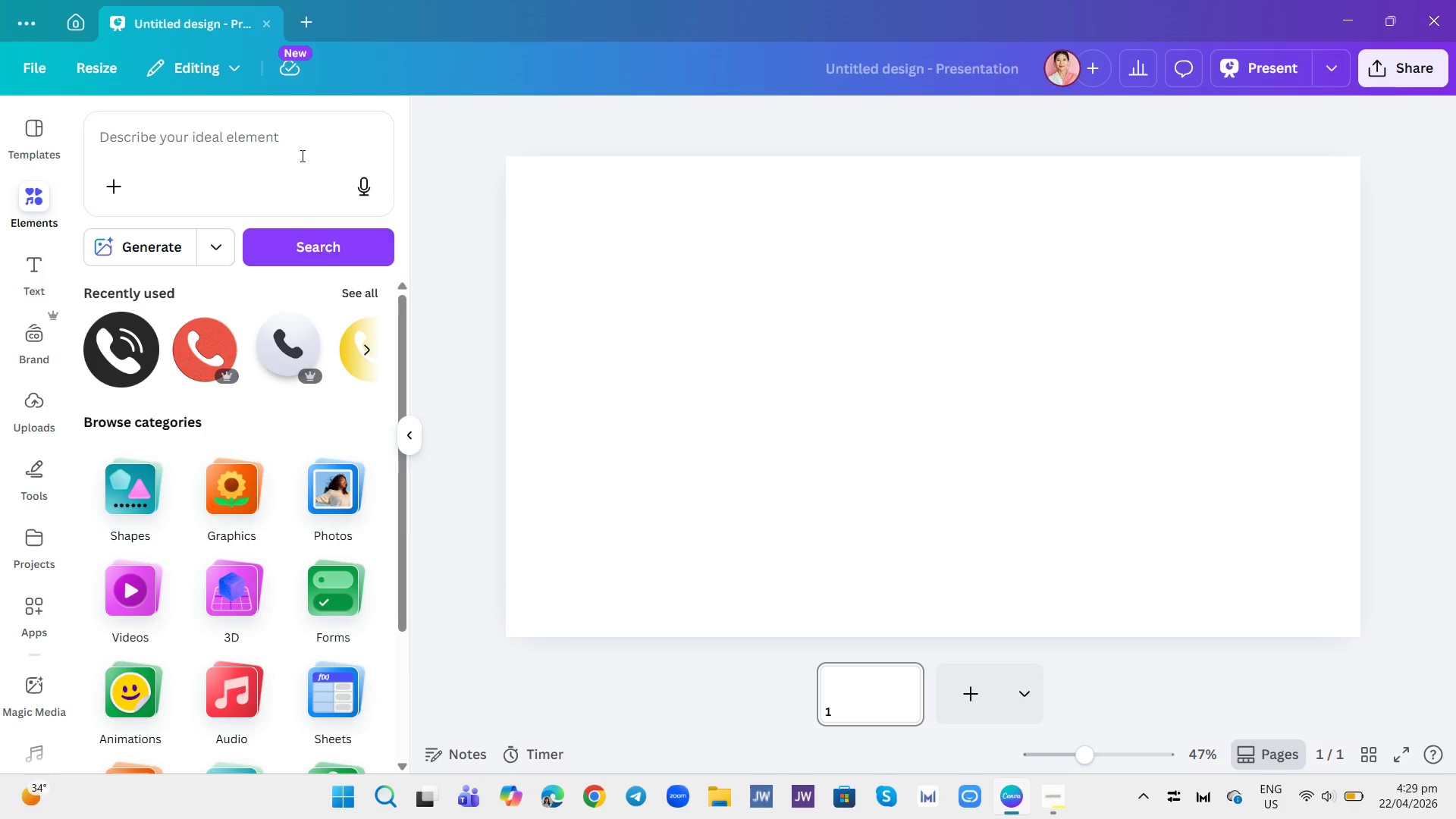 
left_click([301, 148])
 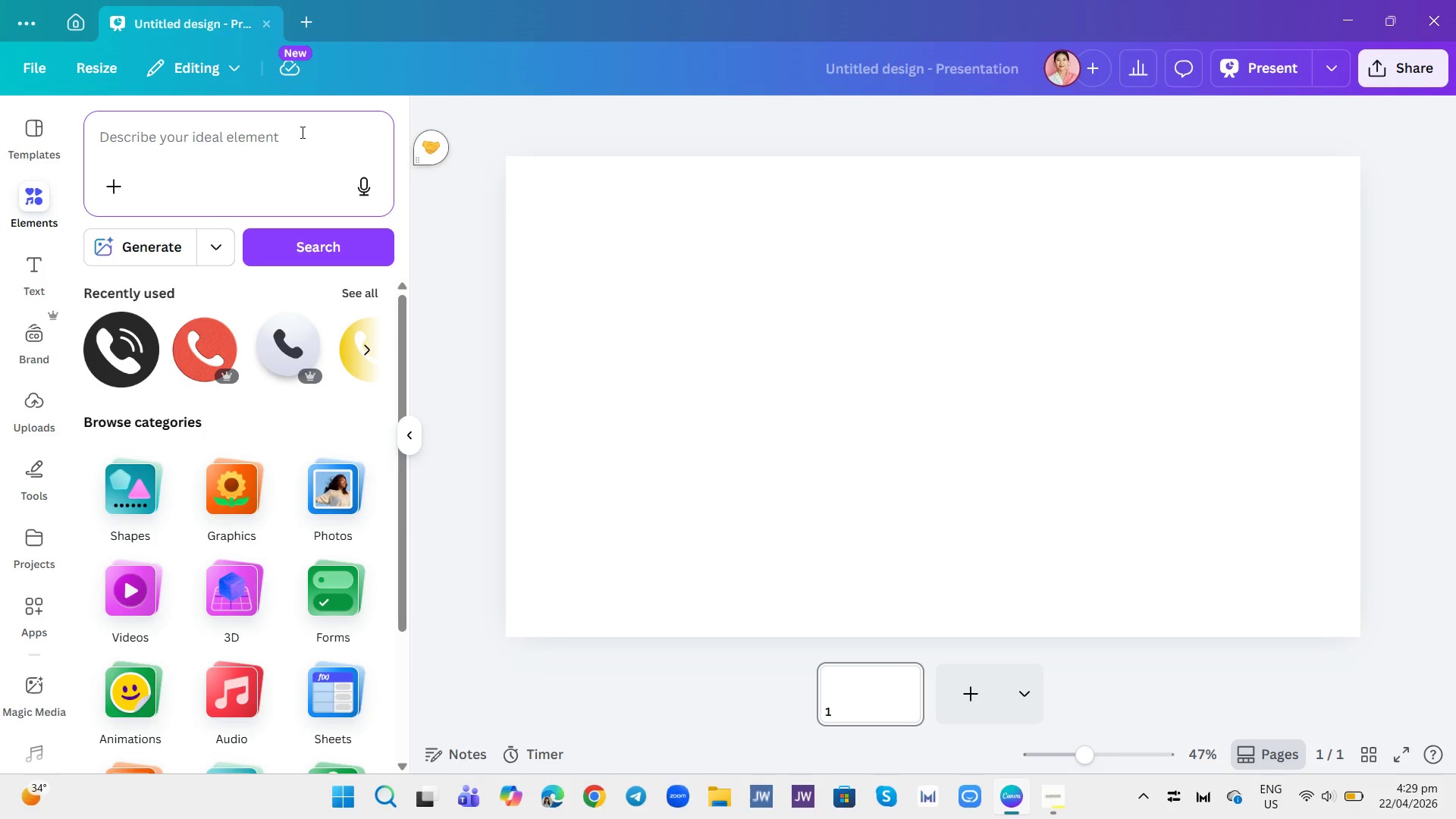 
type(Lion's Mane mushrooms)
key(Backspace)
type( macro shot)
 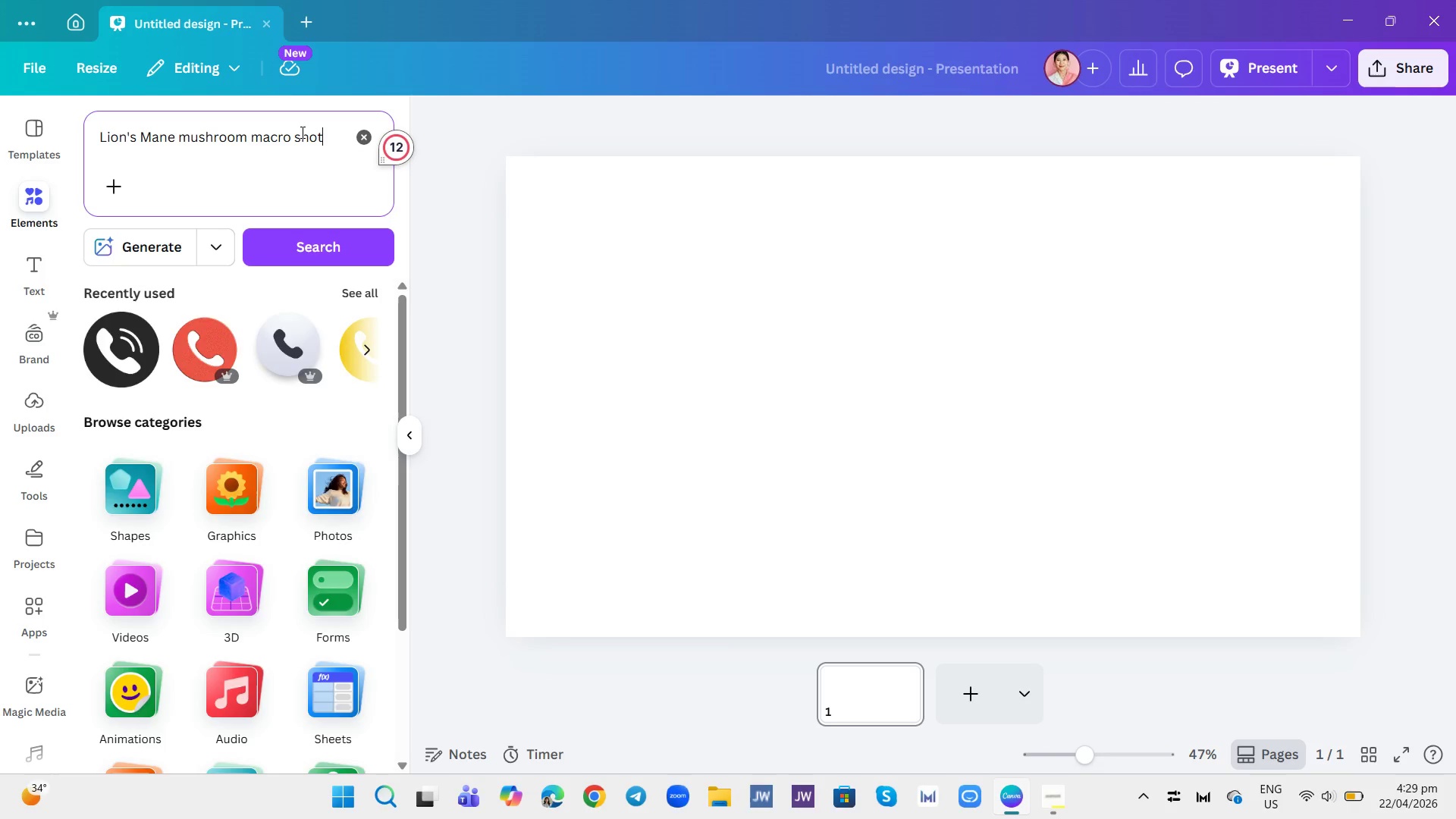 
key(Enter)
 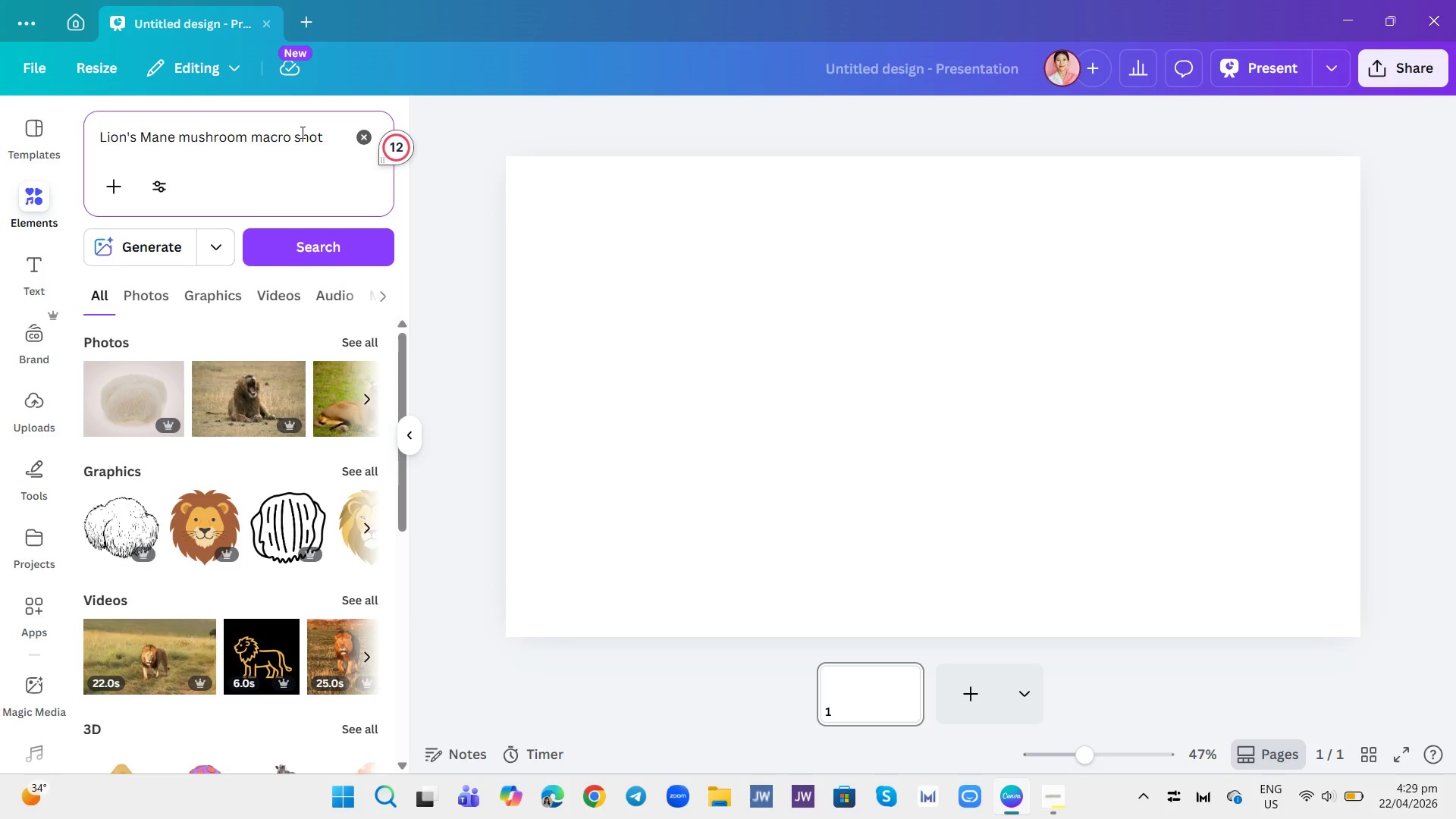 
scroll: coordinate [290, 177], scroll_direction: down, amount: 2.0
 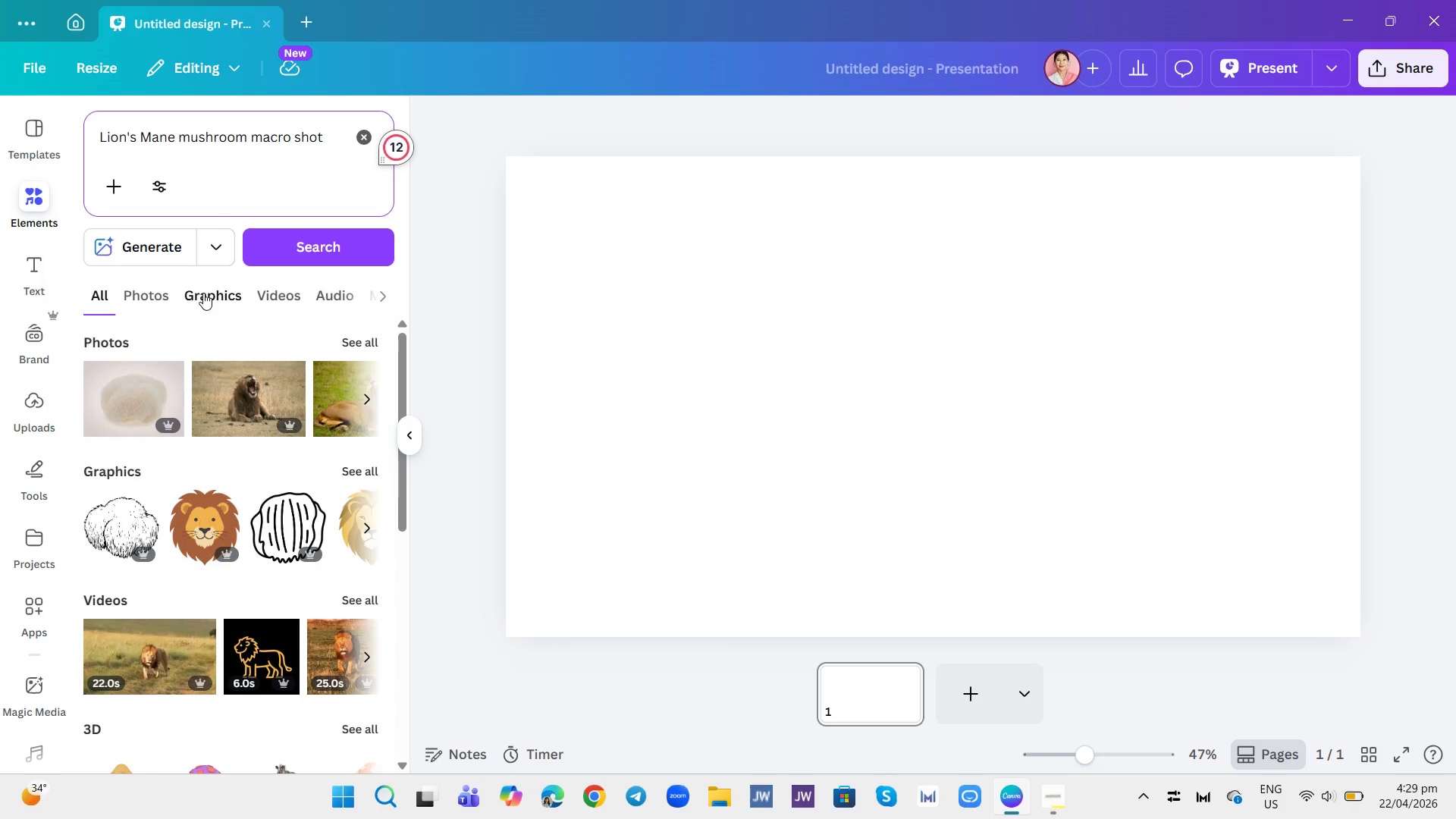 
left_click([203, 293])
 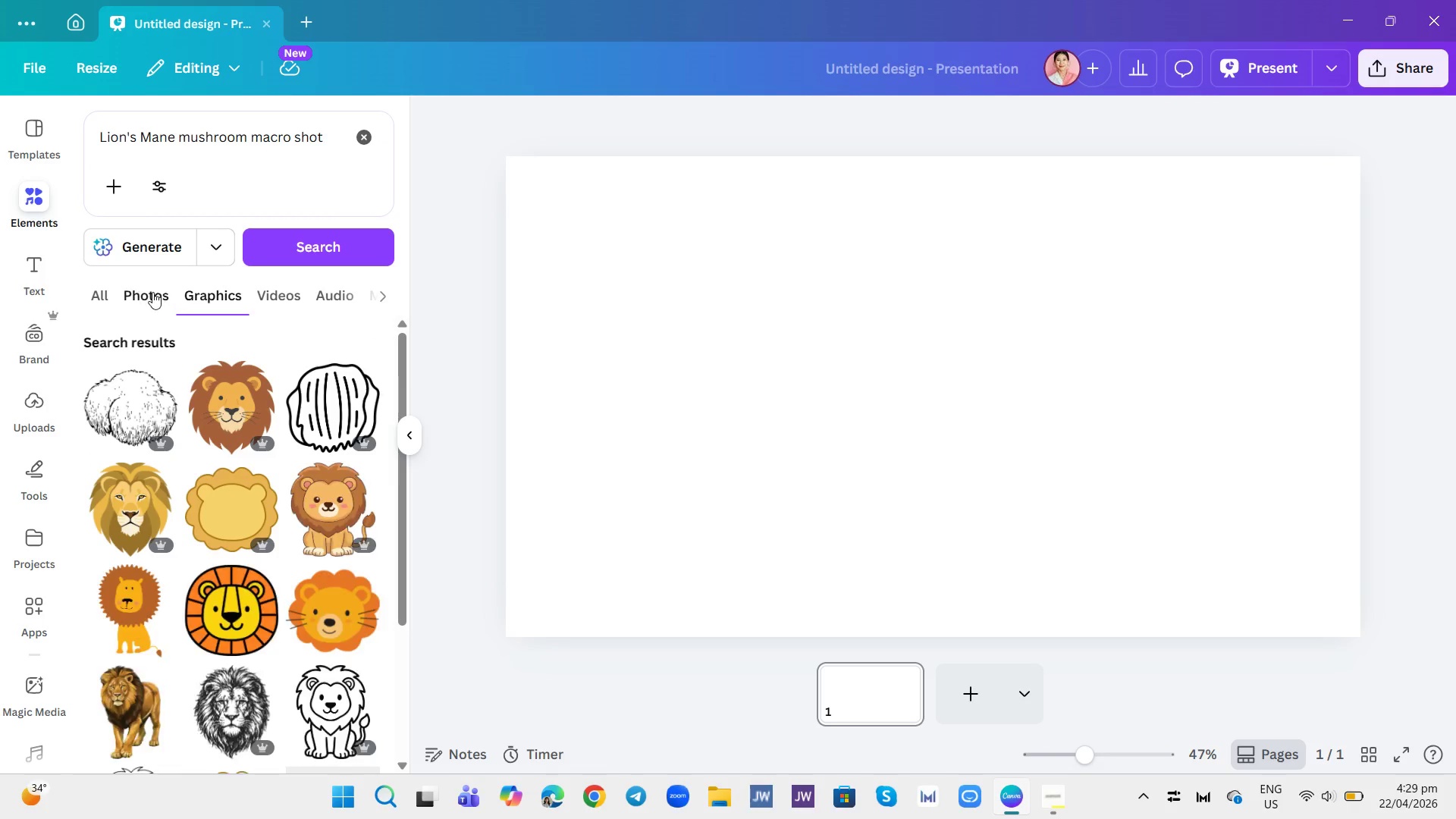 
left_click([152, 292])
 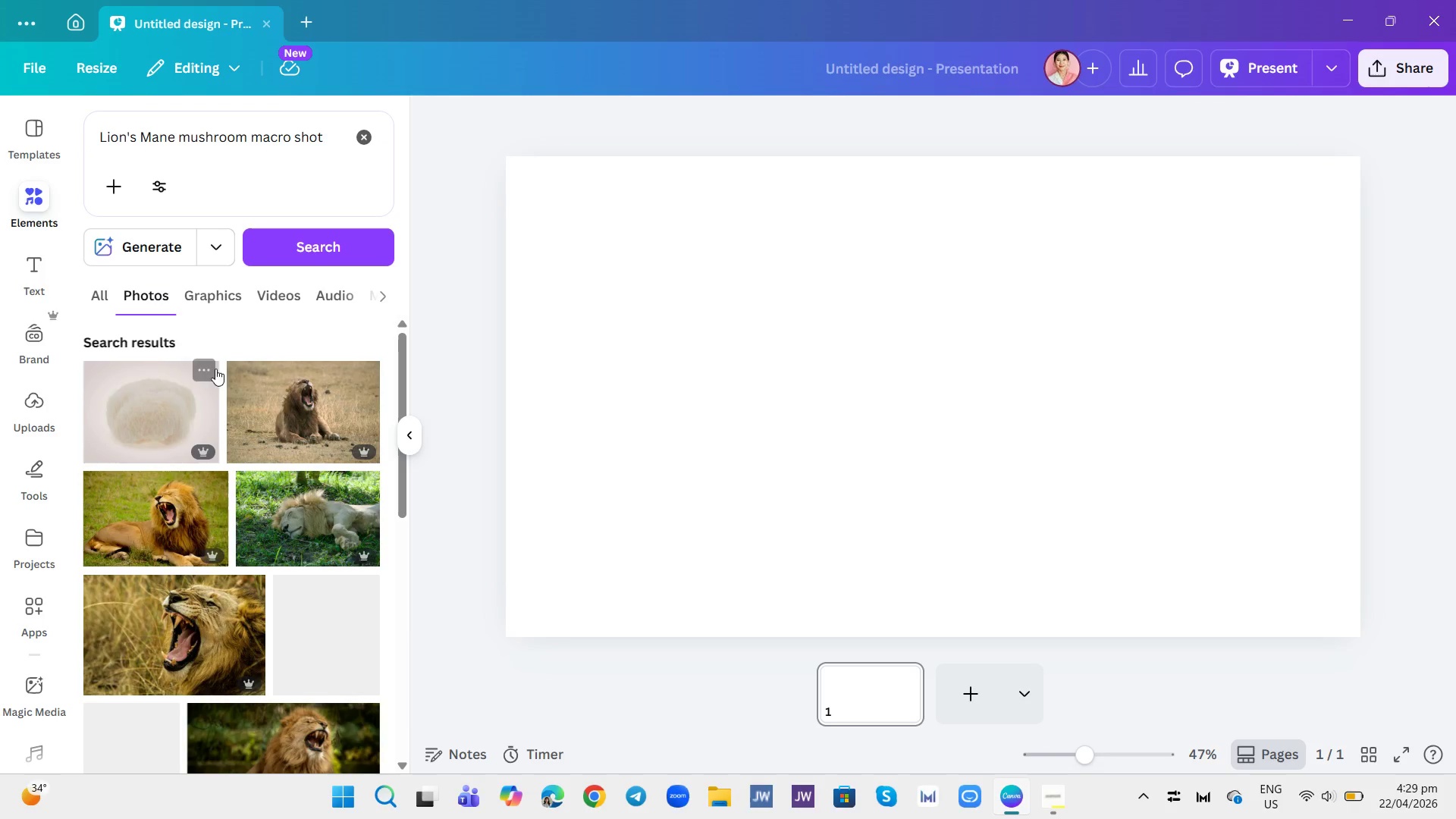 
scroll: coordinate [243, 408], scroll_direction: down, amount: 6.0
 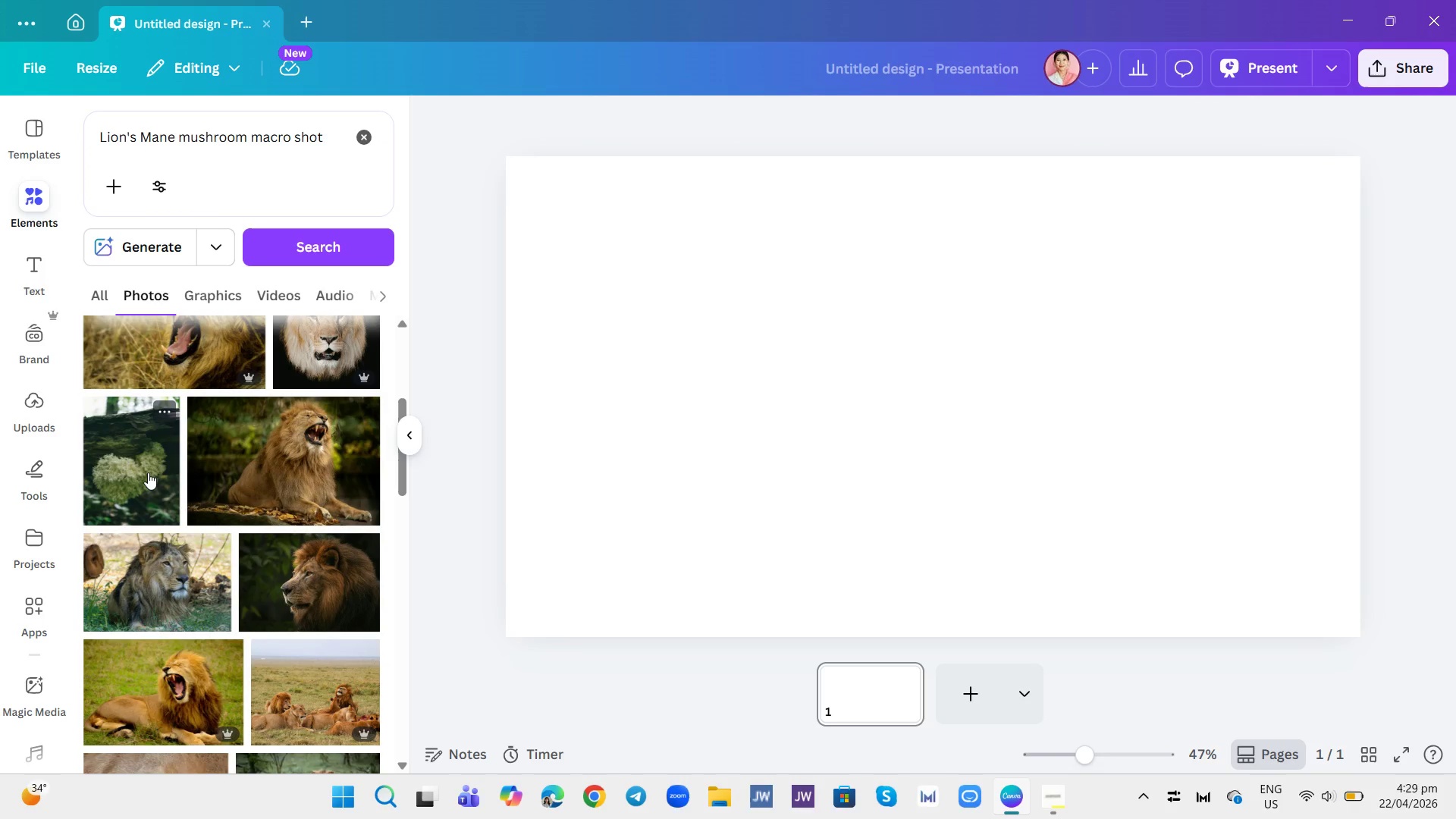 
left_click([148, 472])
 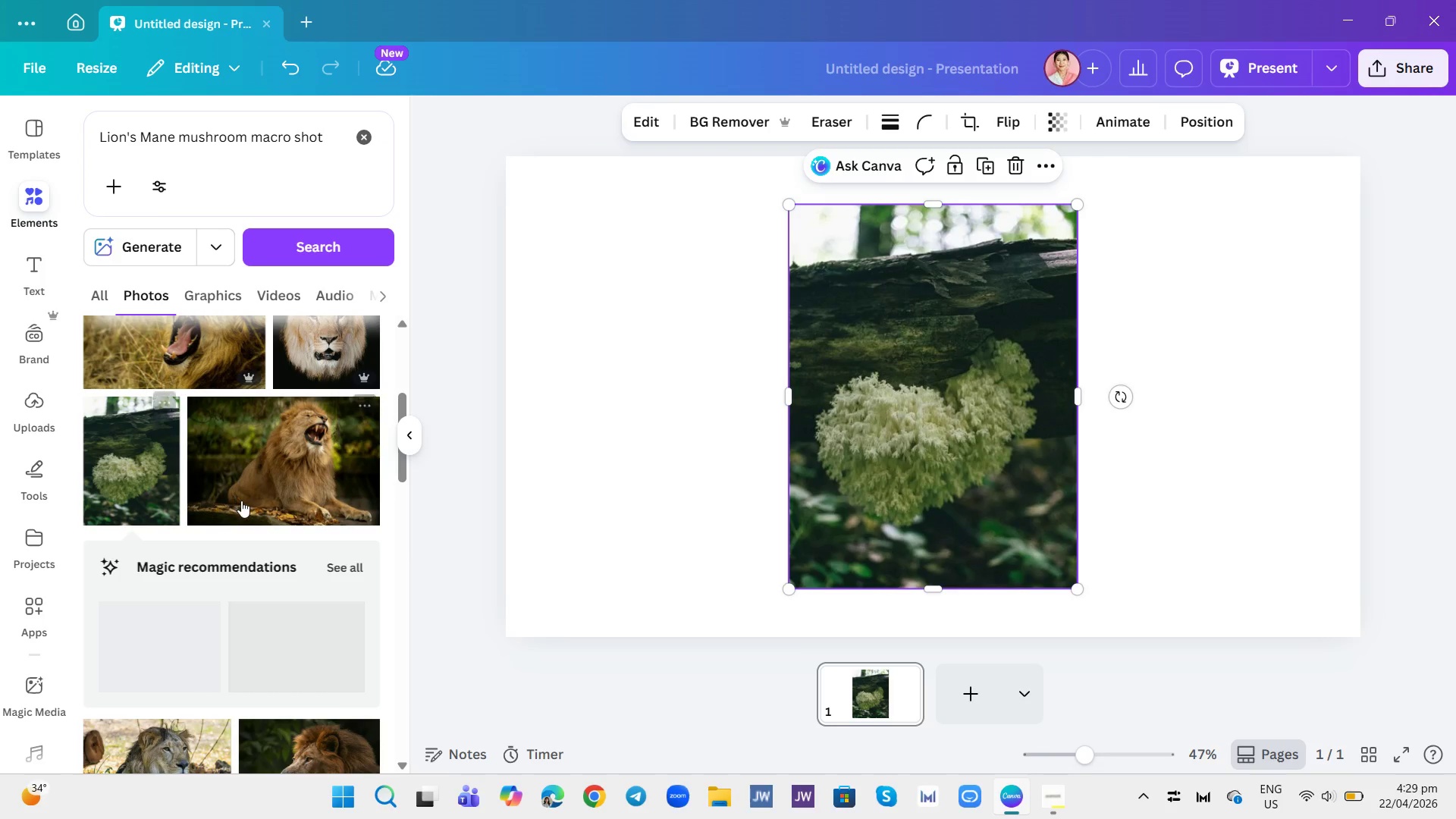 
scroll: coordinate [254, 497], scroll_direction: down, amount: 9.0
 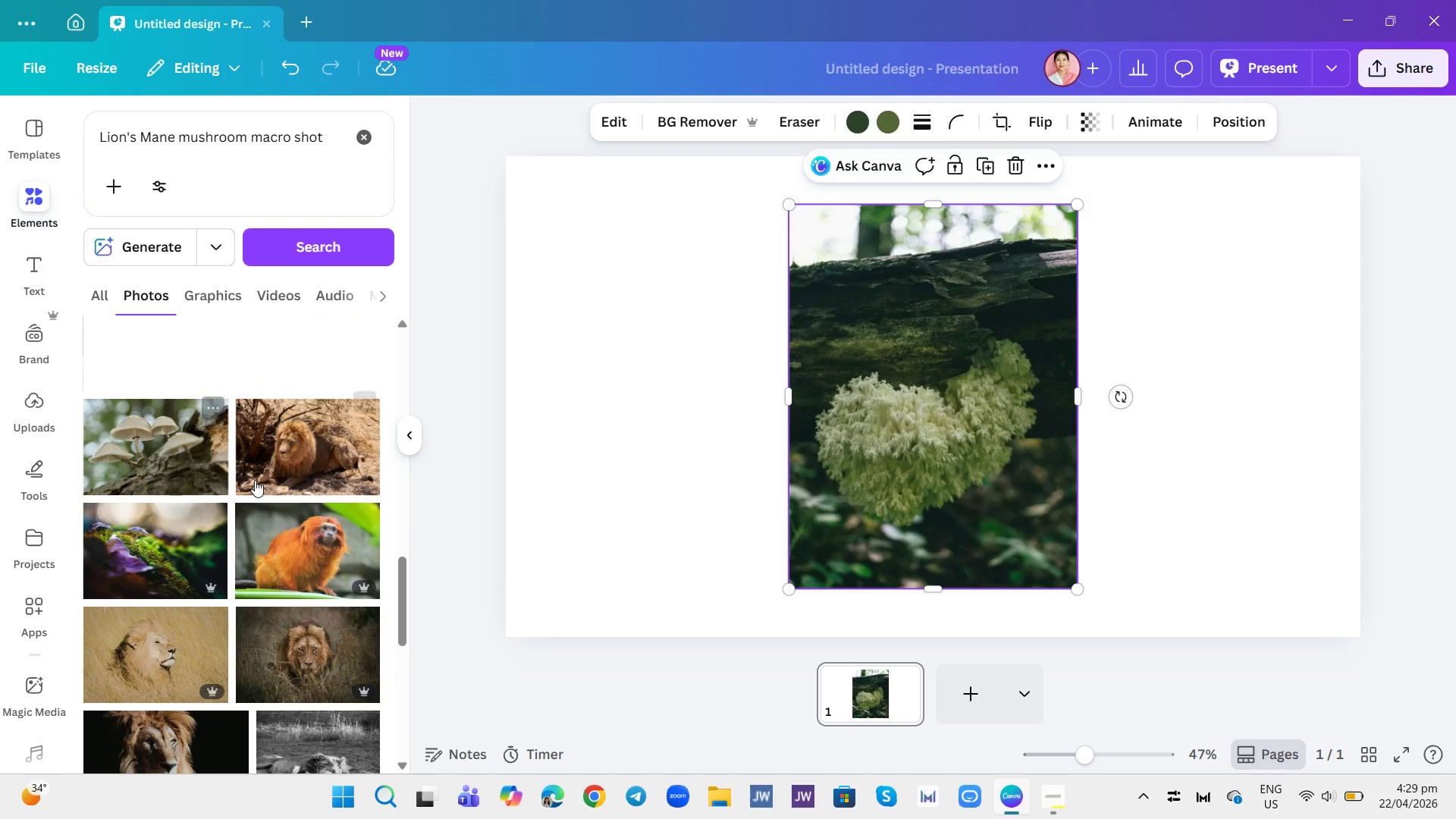 
scroll: coordinate [242, 435], scroll_direction: up, amount: 20.0
 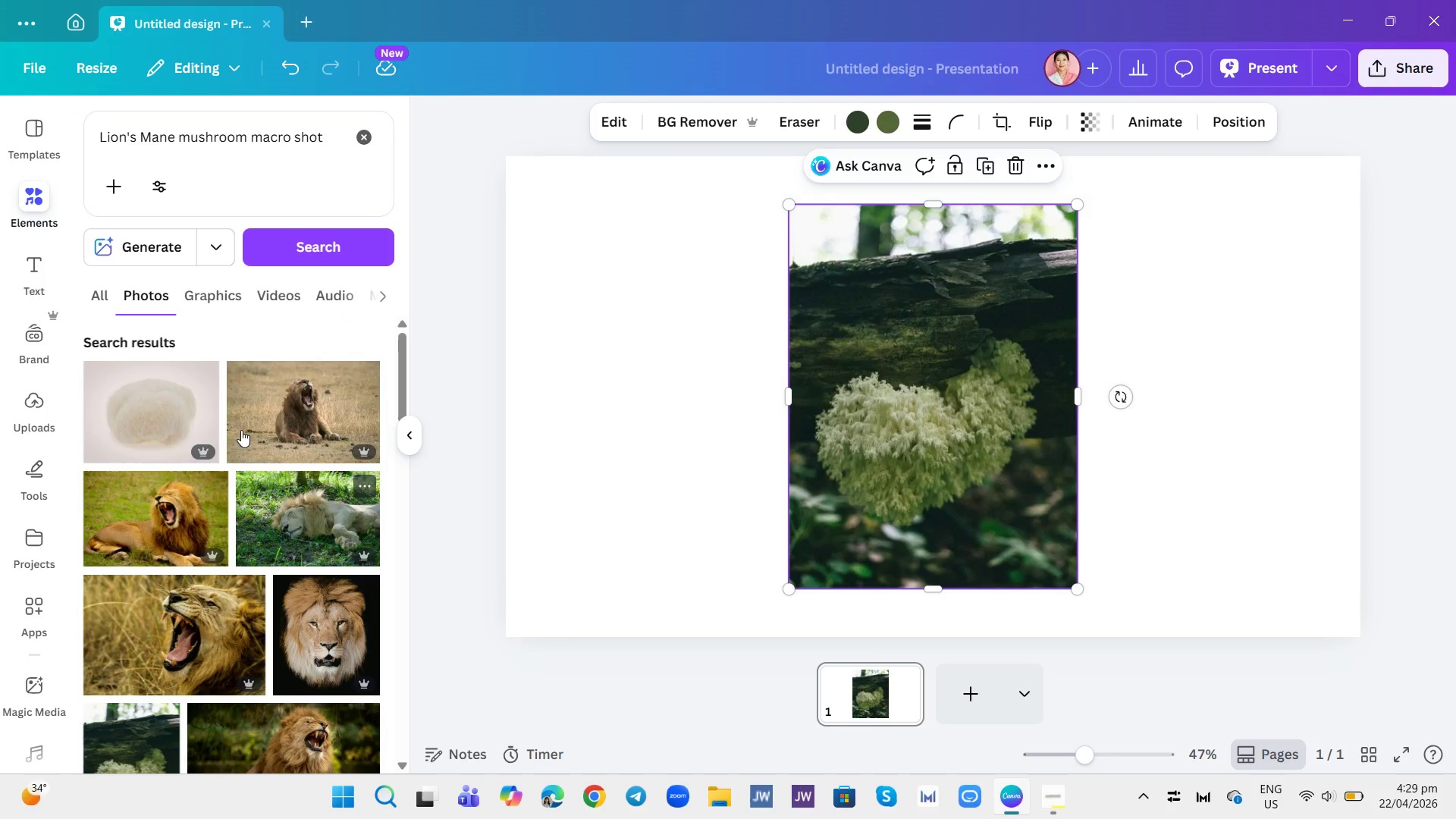 
scroll: coordinate [241, 425], scroll_direction: up, amount: 1.0
 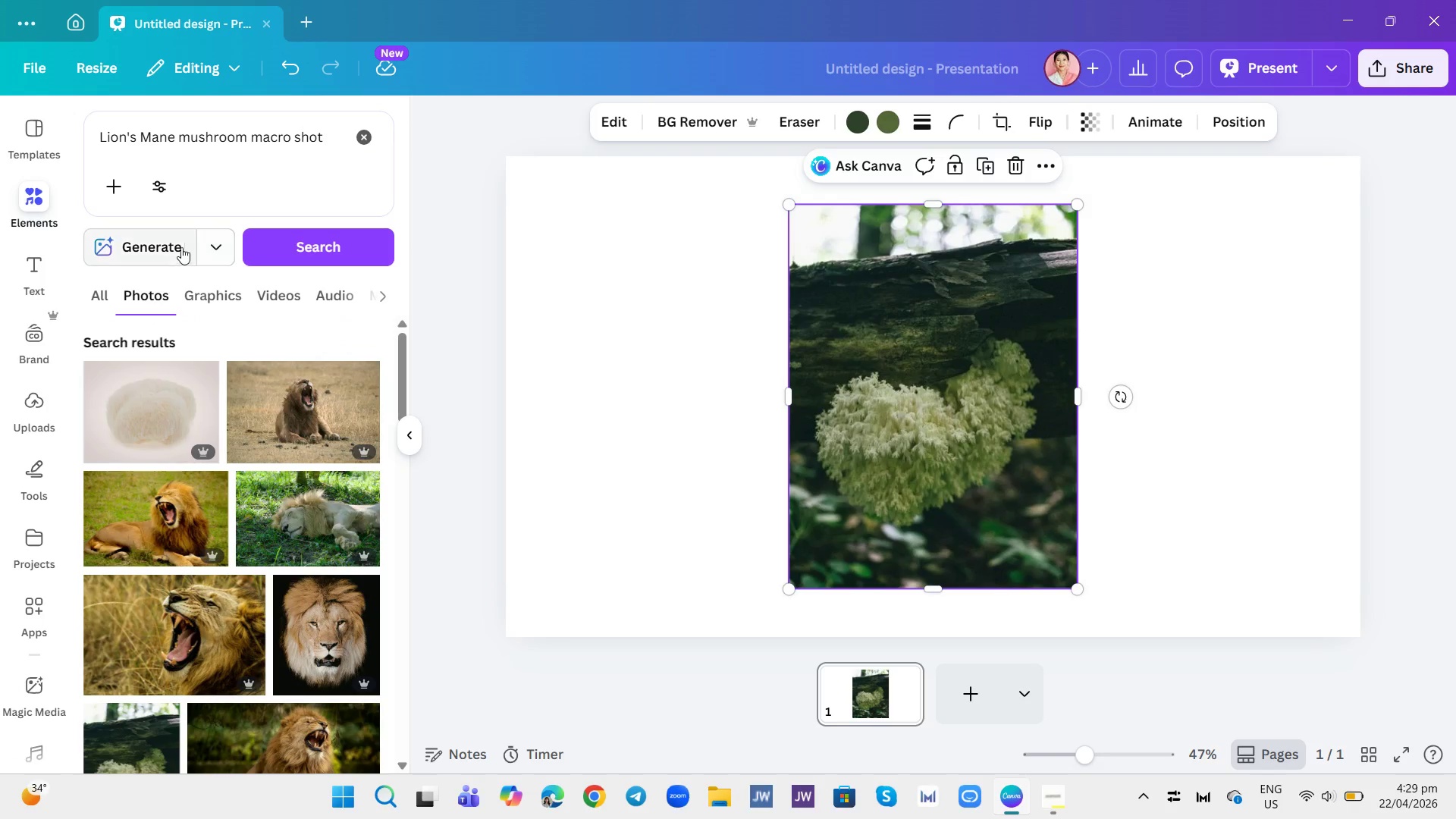 
left_click([165, 245])
 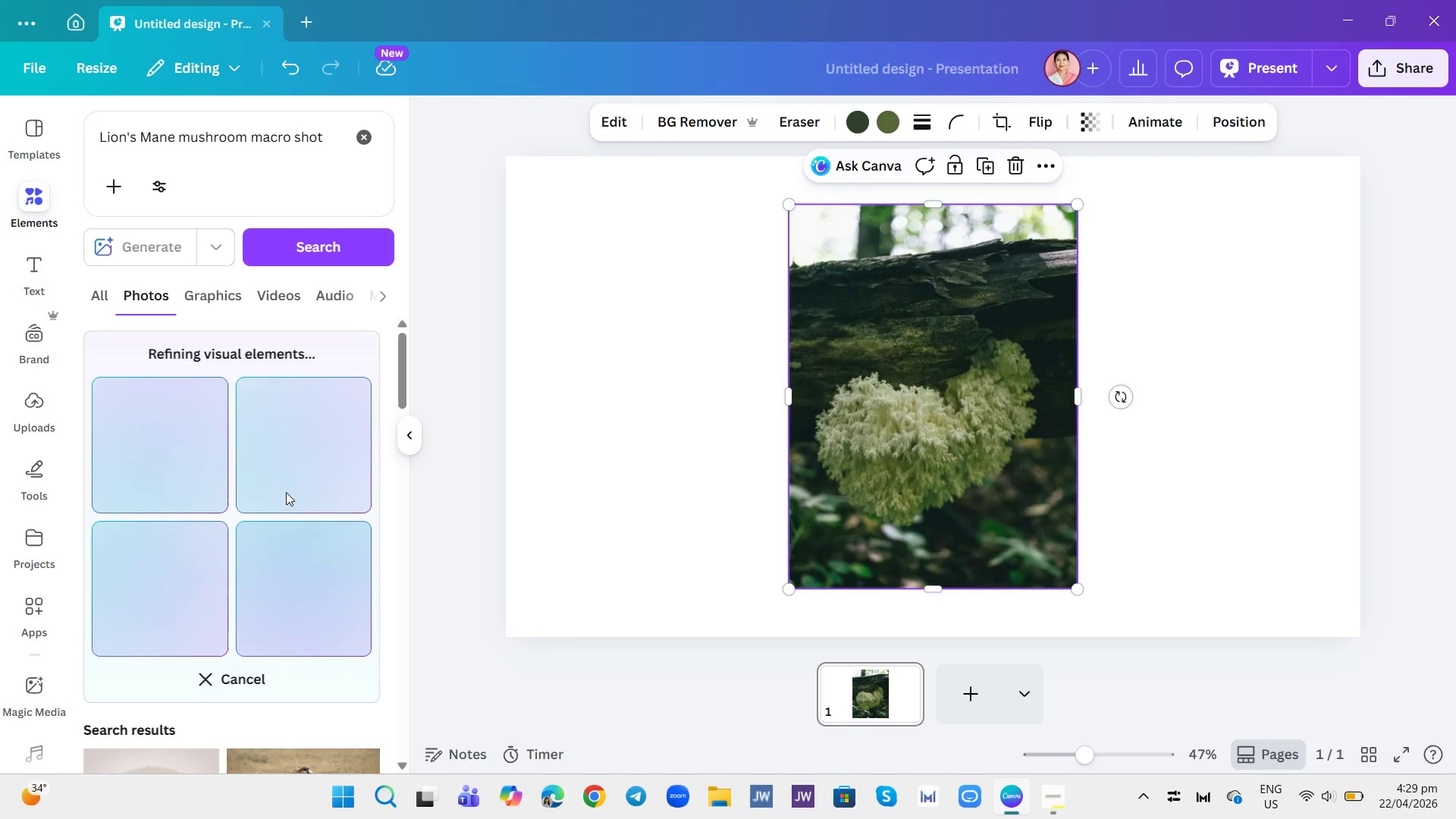 
wait(11.51)
 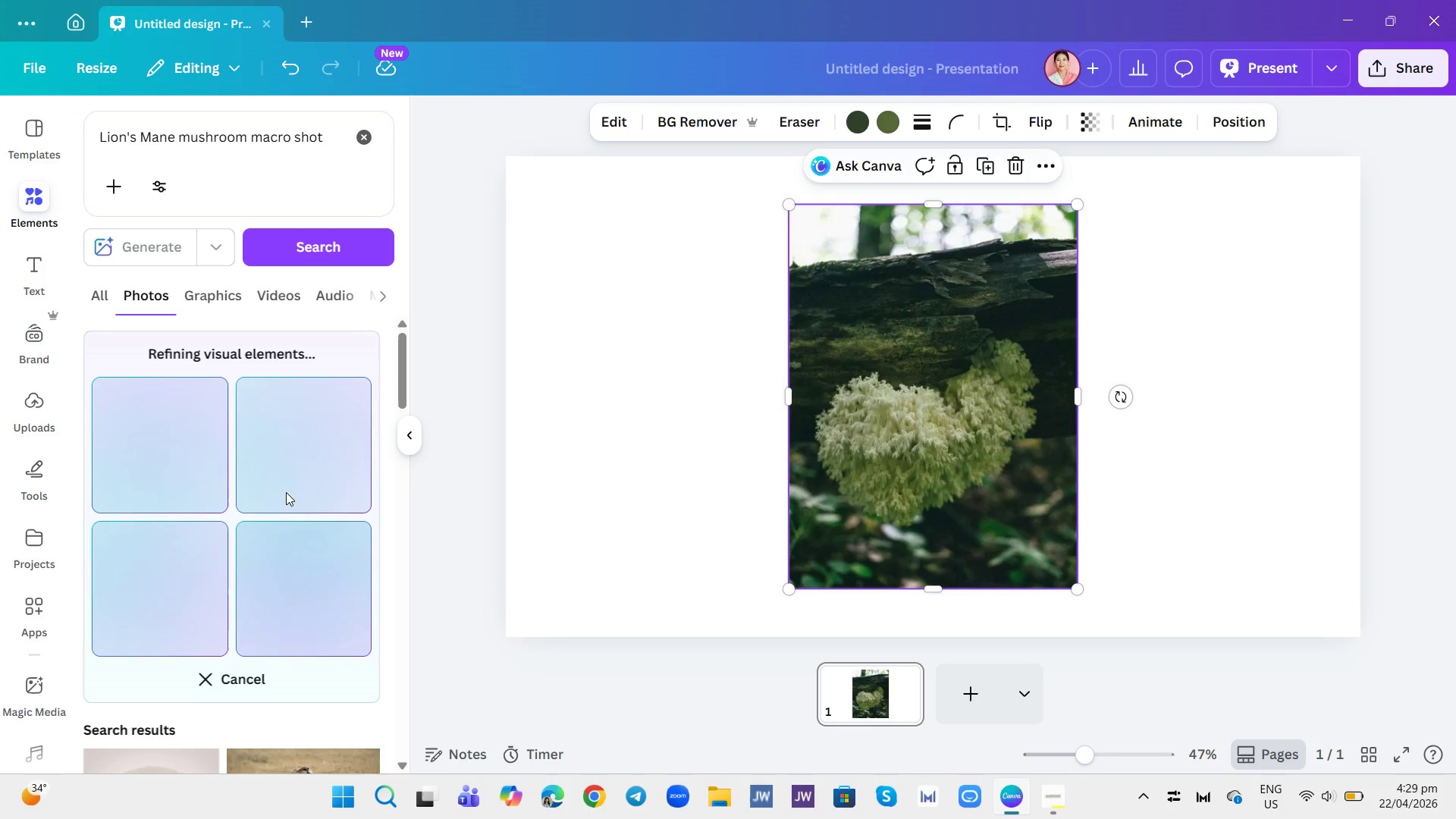 
scroll: coordinate [303, 463], scroll_direction: down, amount: 1.0
 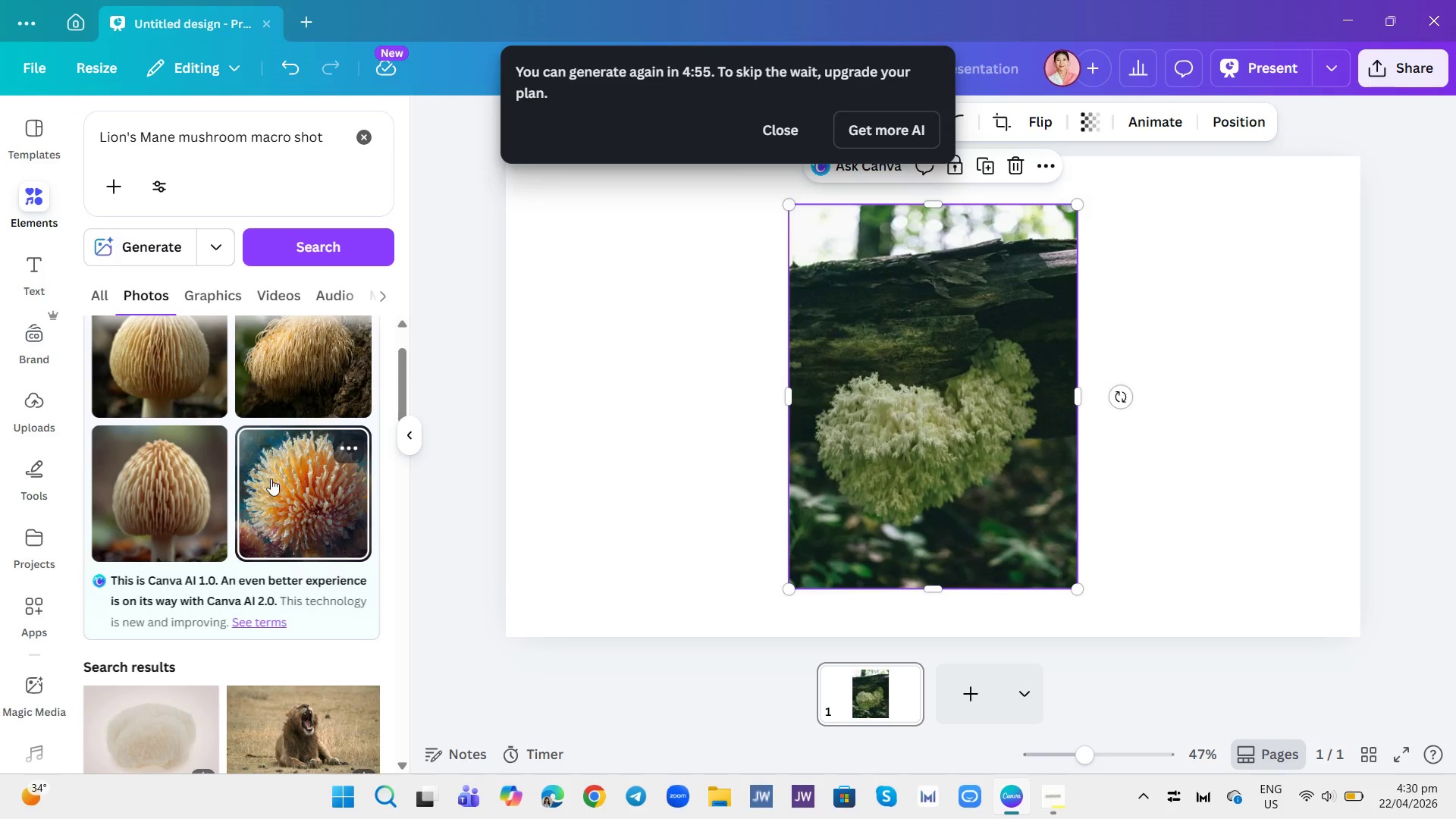 
scroll: coordinate [329, 440], scroll_direction: up, amount: 1.0
 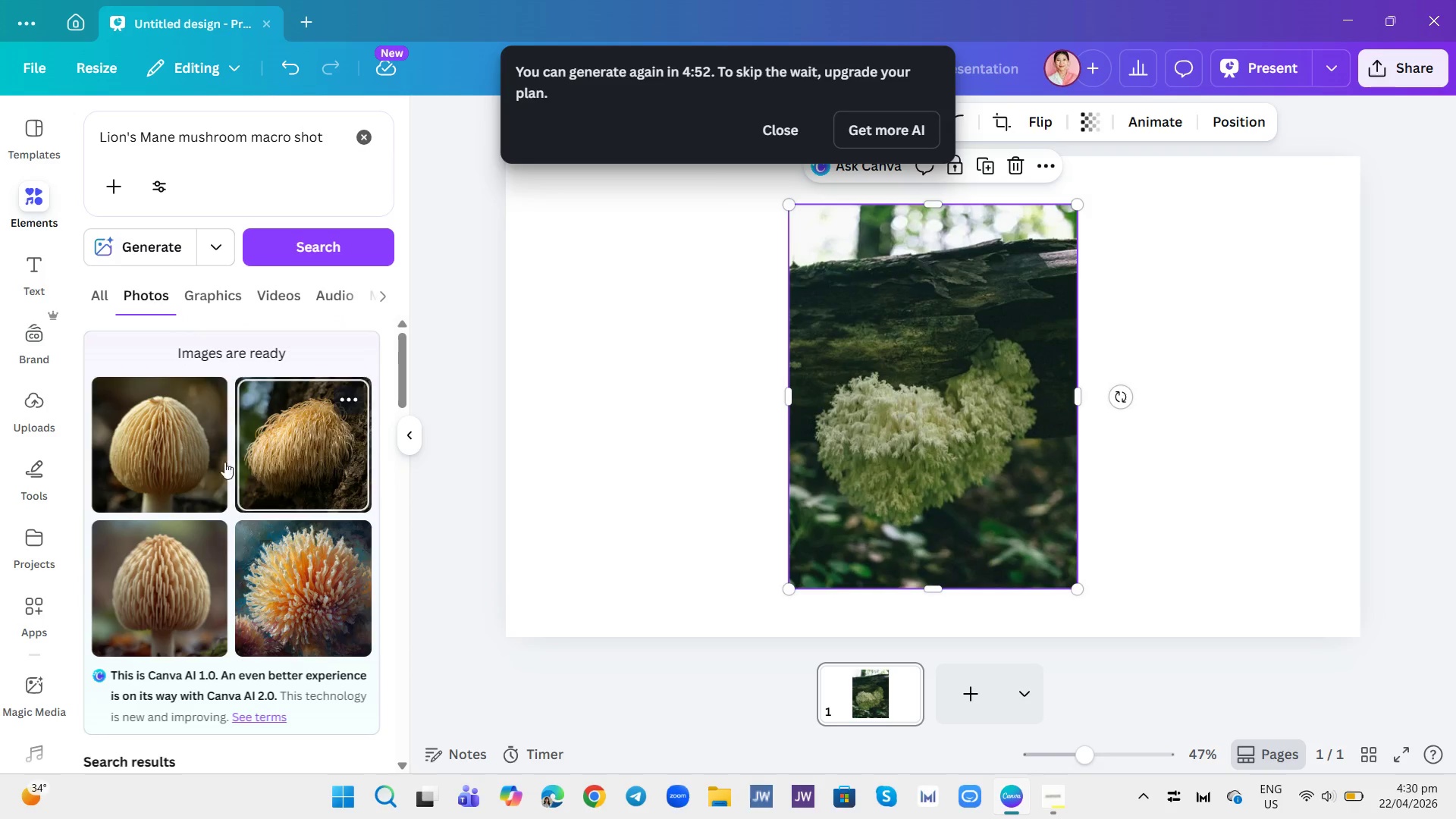 
left_click([199, 457])
 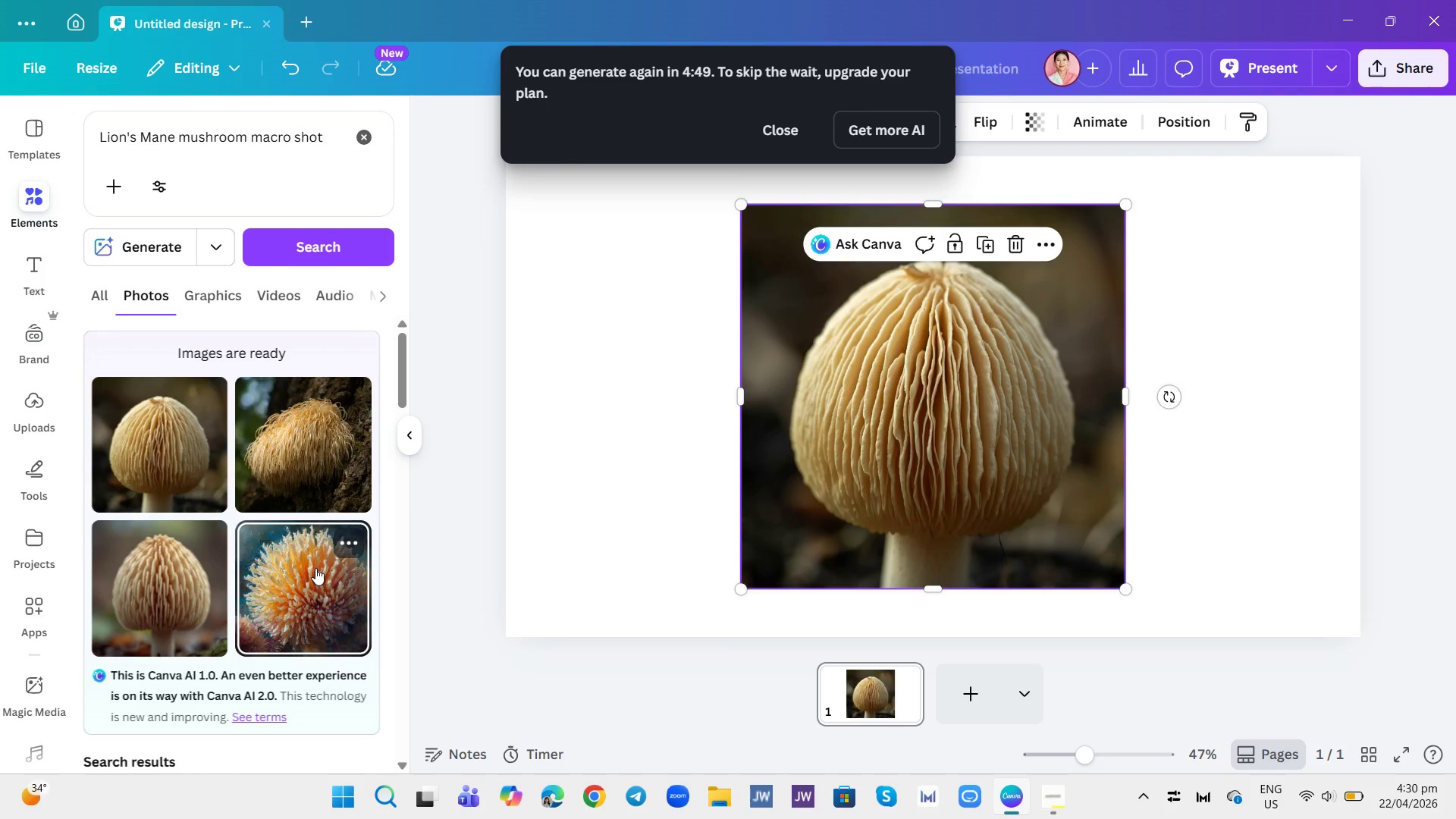 
left_click([305, 591])
 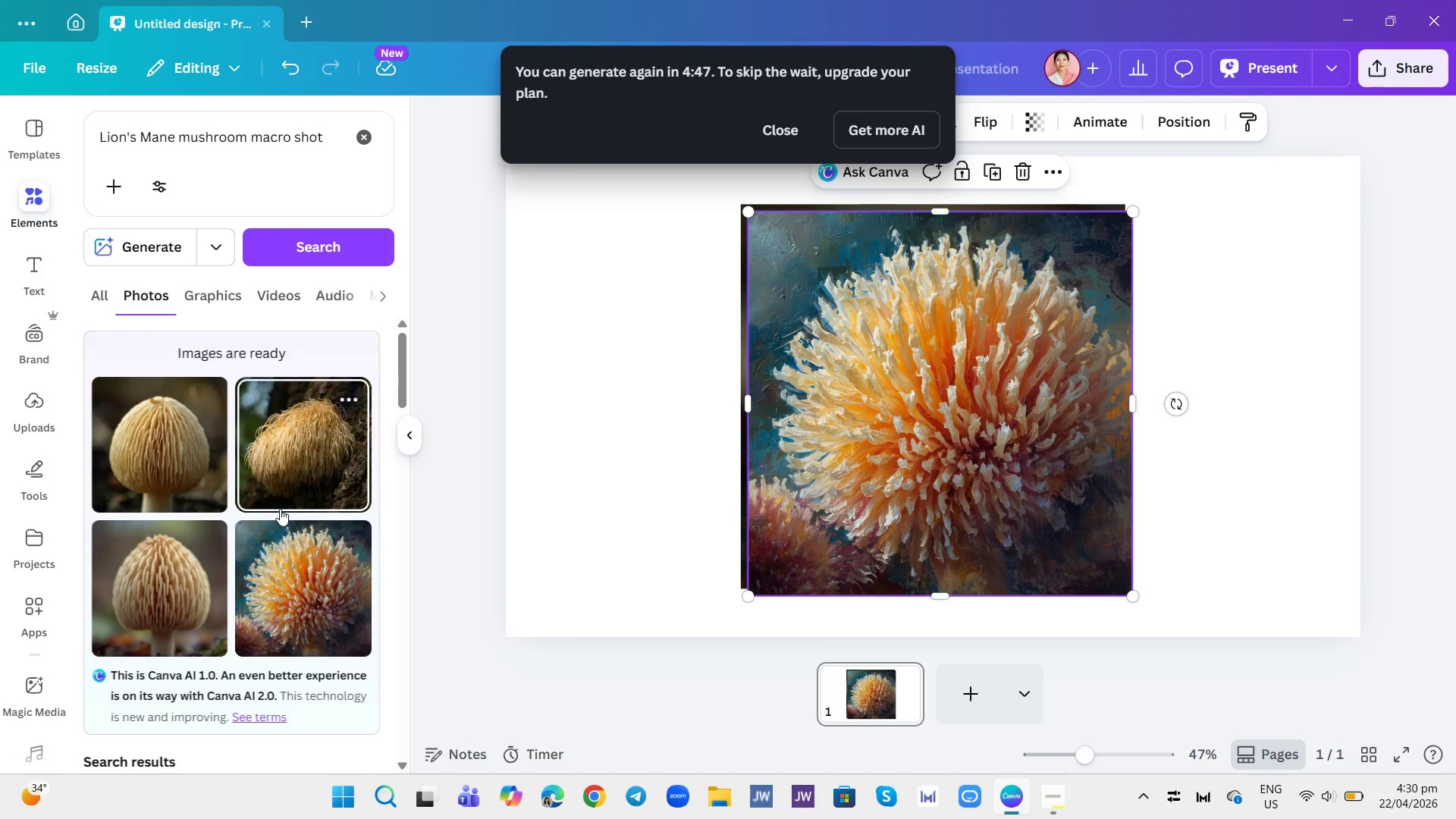 
left_click([299, 474])
 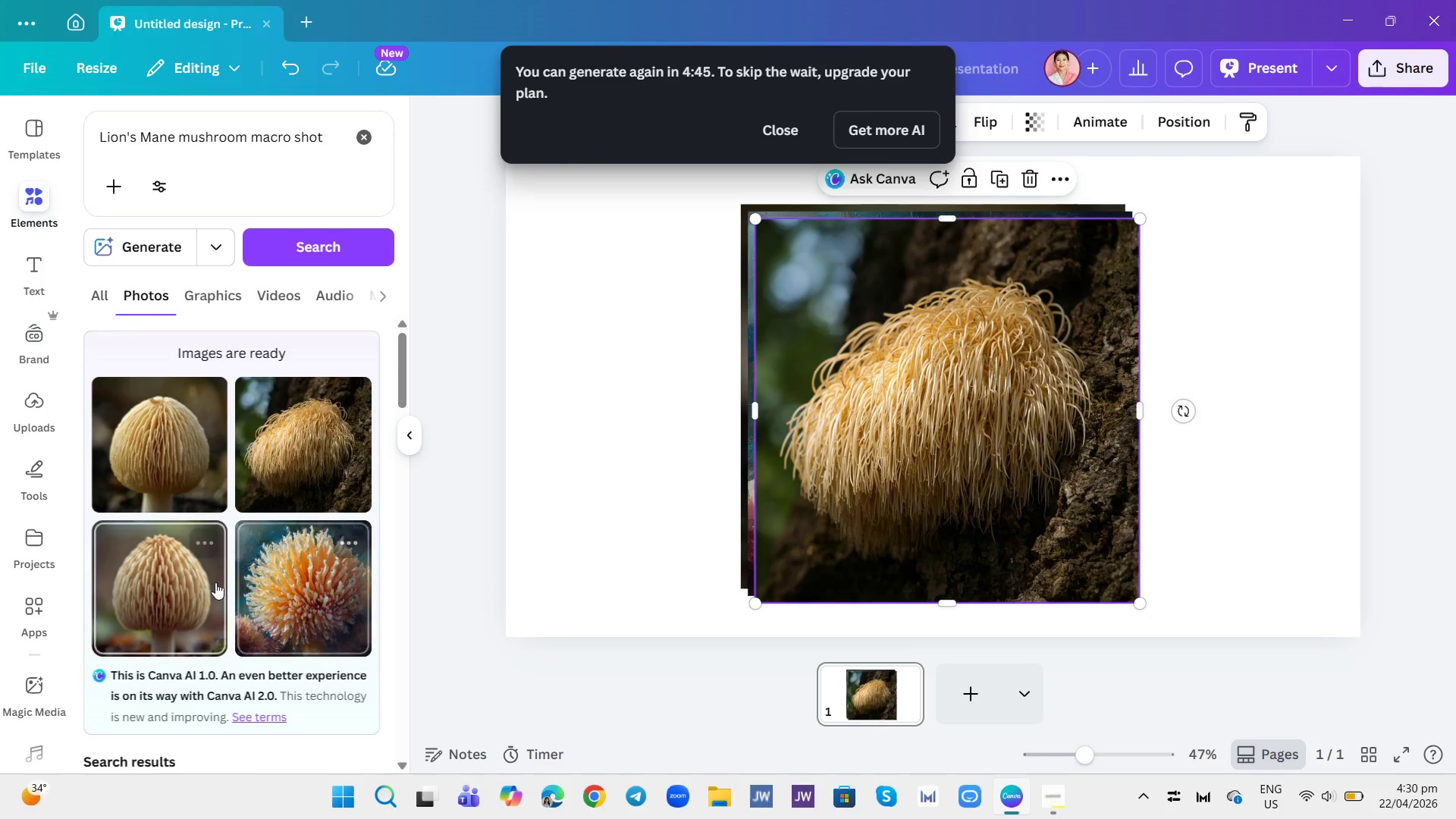 
left_click([196, 585])
 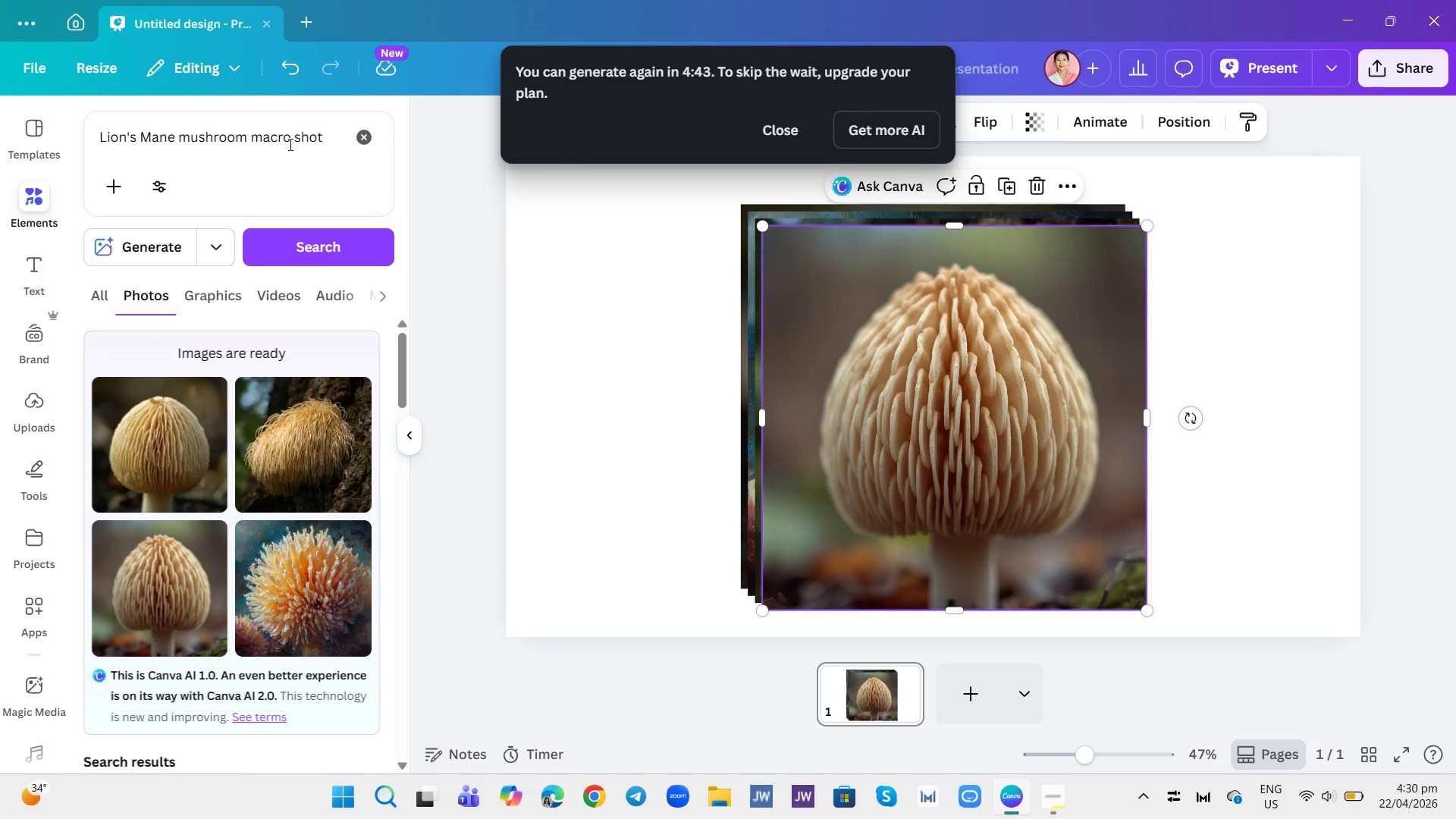 
left_click([359, 139])
 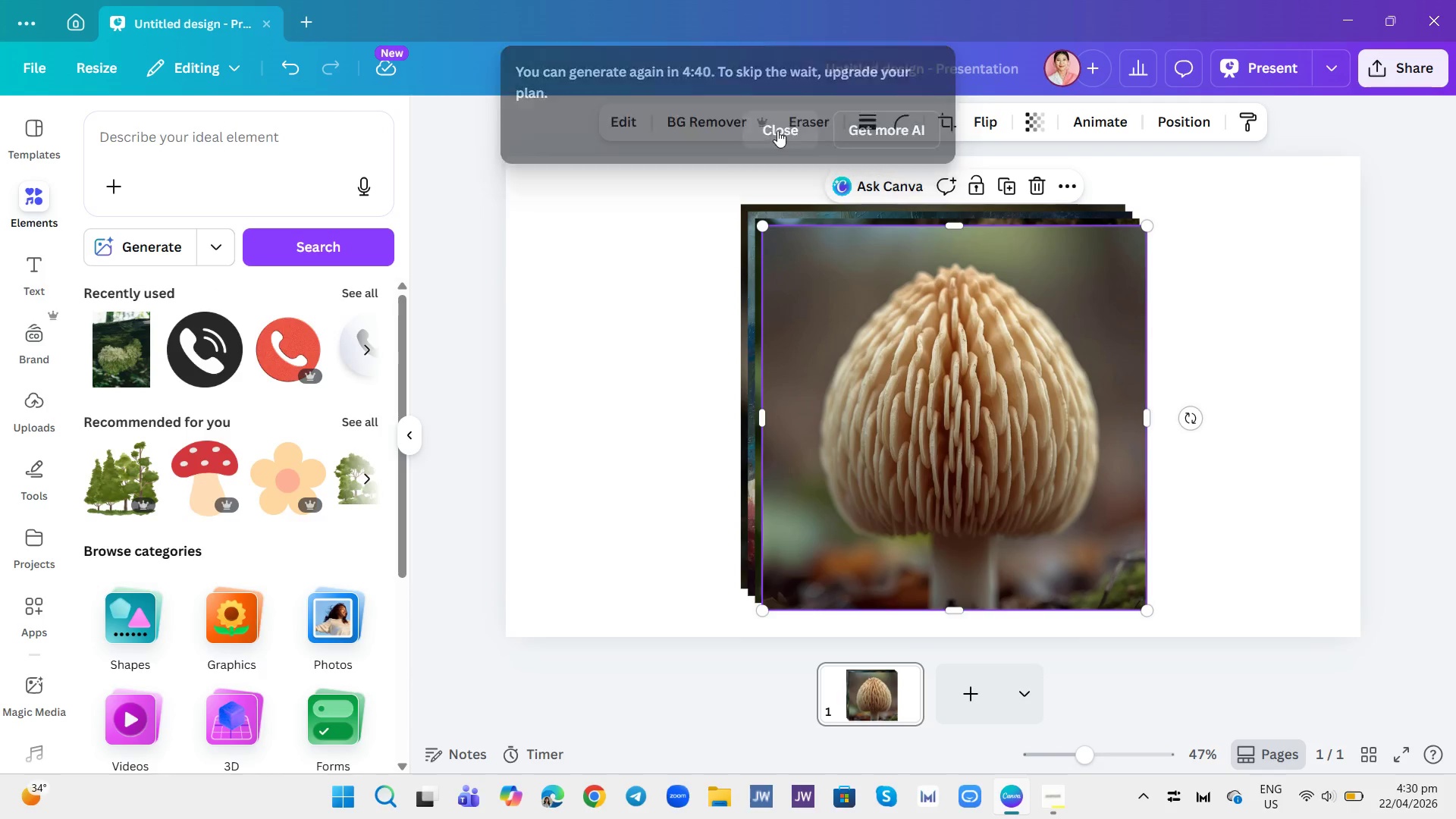 
left_click([898, 291])
 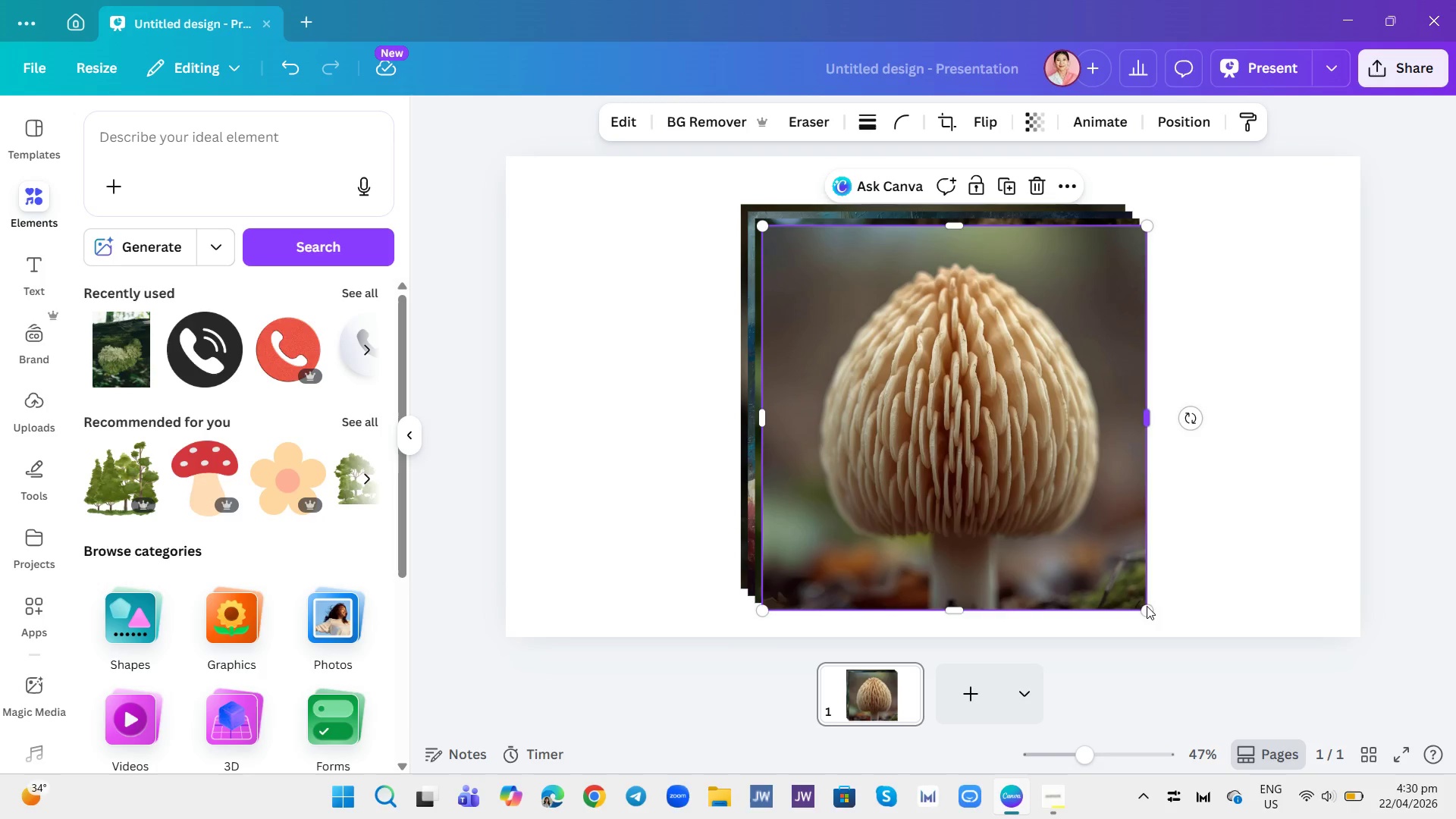 
left_click_drag(start_coordinate=[1147, 615], to_coordinate=[901, 420])
 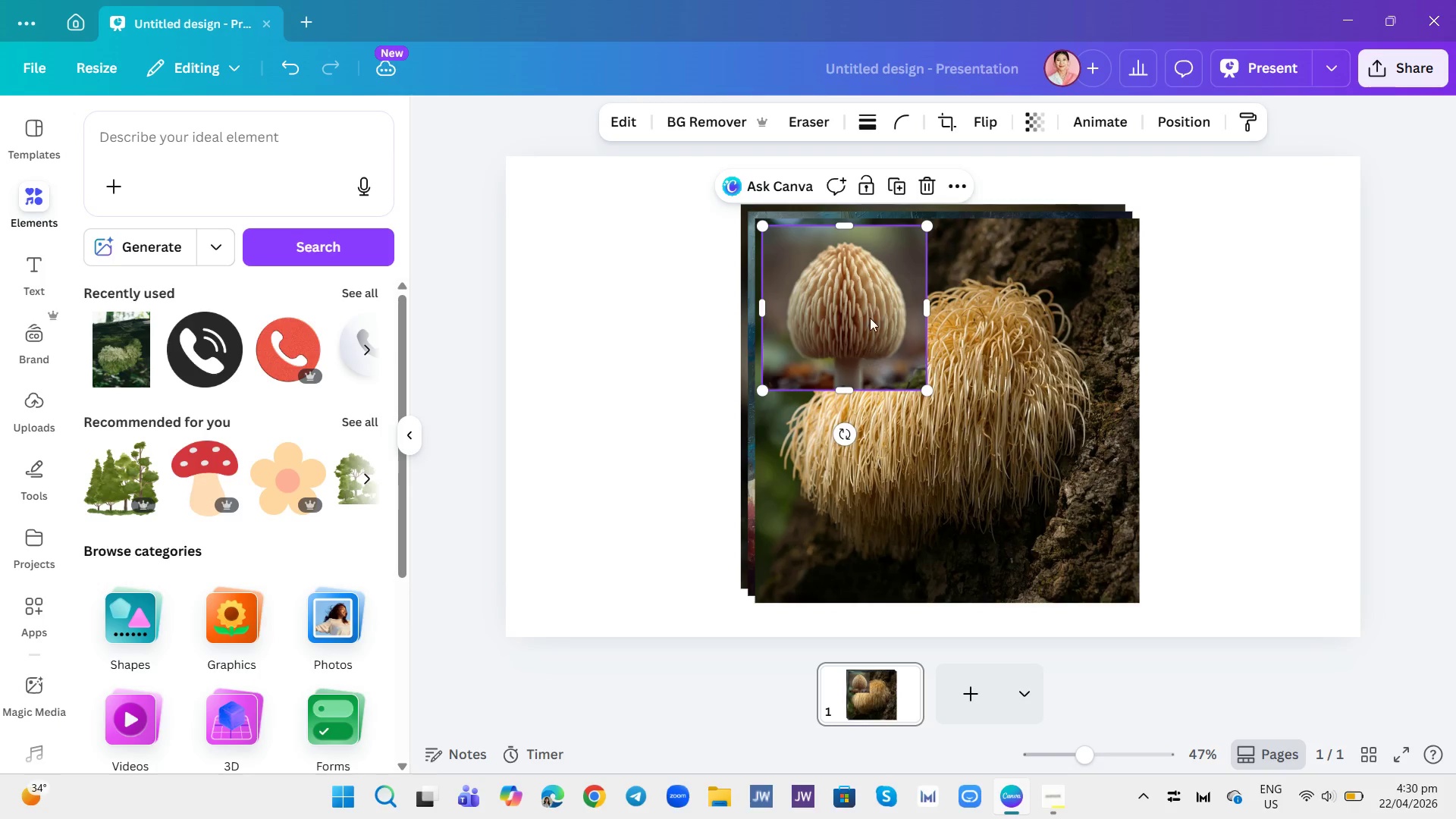 
left_click_drag(start_coordinate=[869, 317], to_coordinate=[668, 281])
 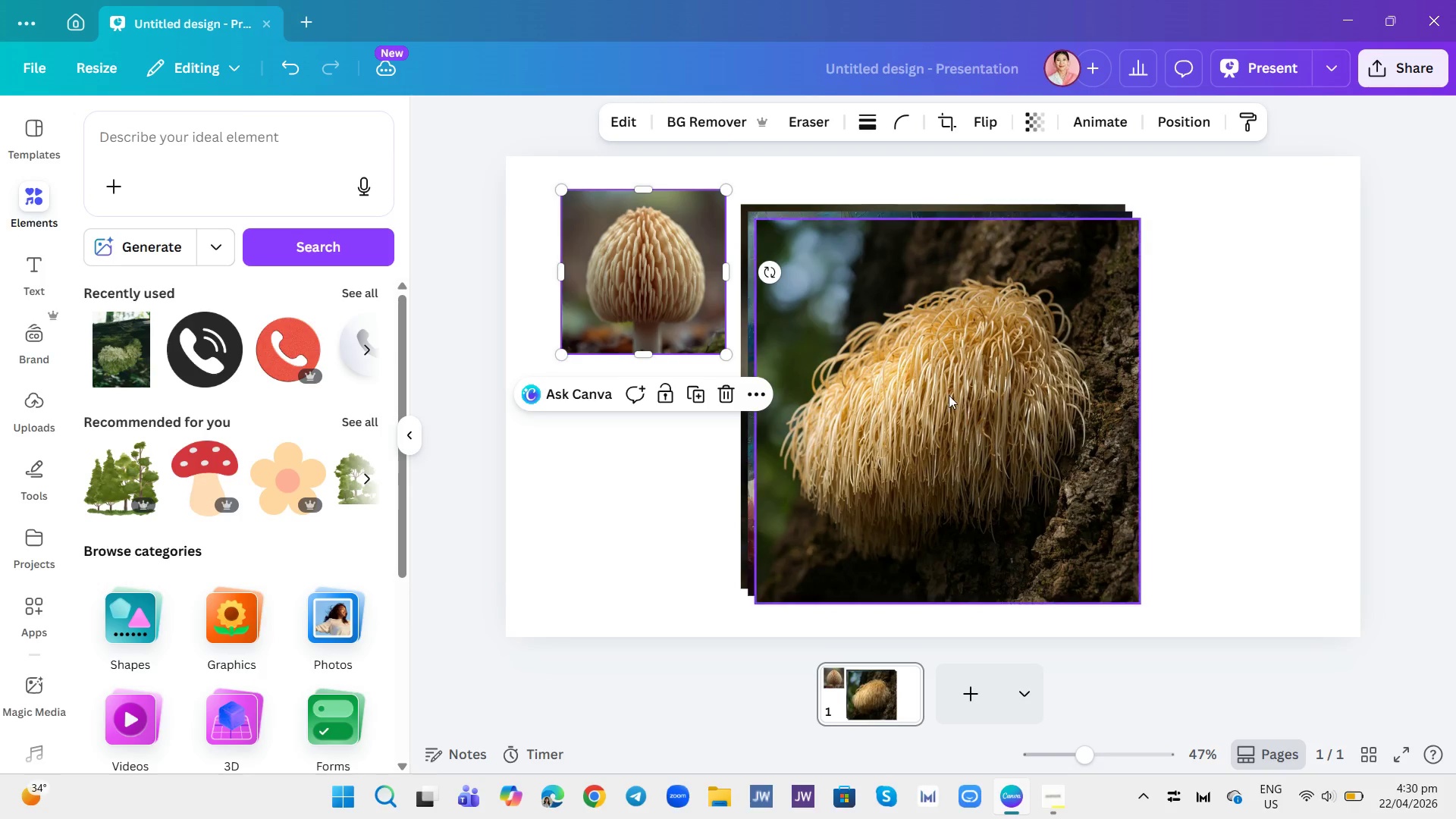 
left_click([949, 395])
 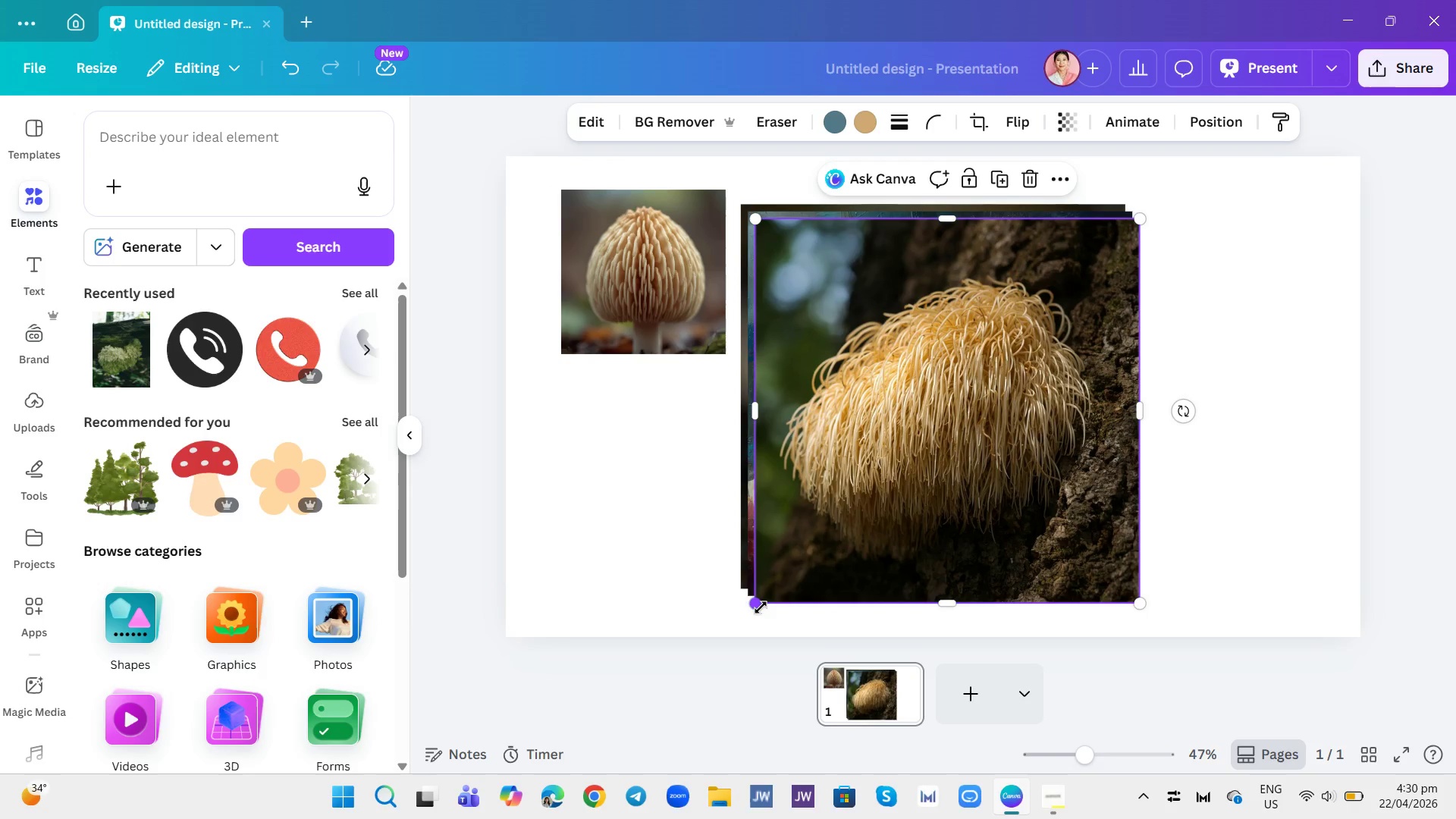 
left_click_drag(start_coordinate=[753, 599], to_coordinate=[946, 375])
 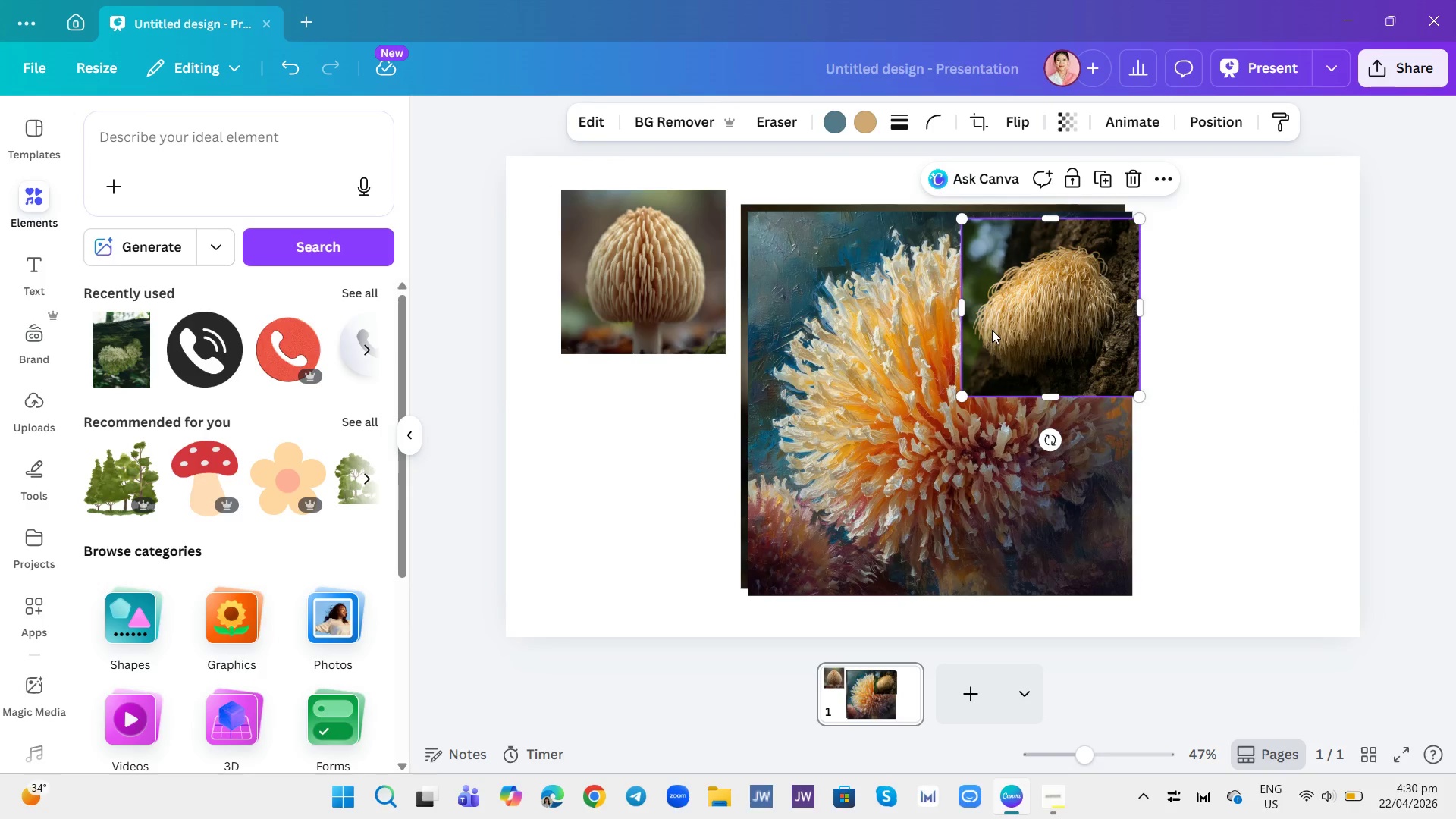 
left_click_drag(start_coordinate=[992, 330], to_coordinate=[1150, 315])
 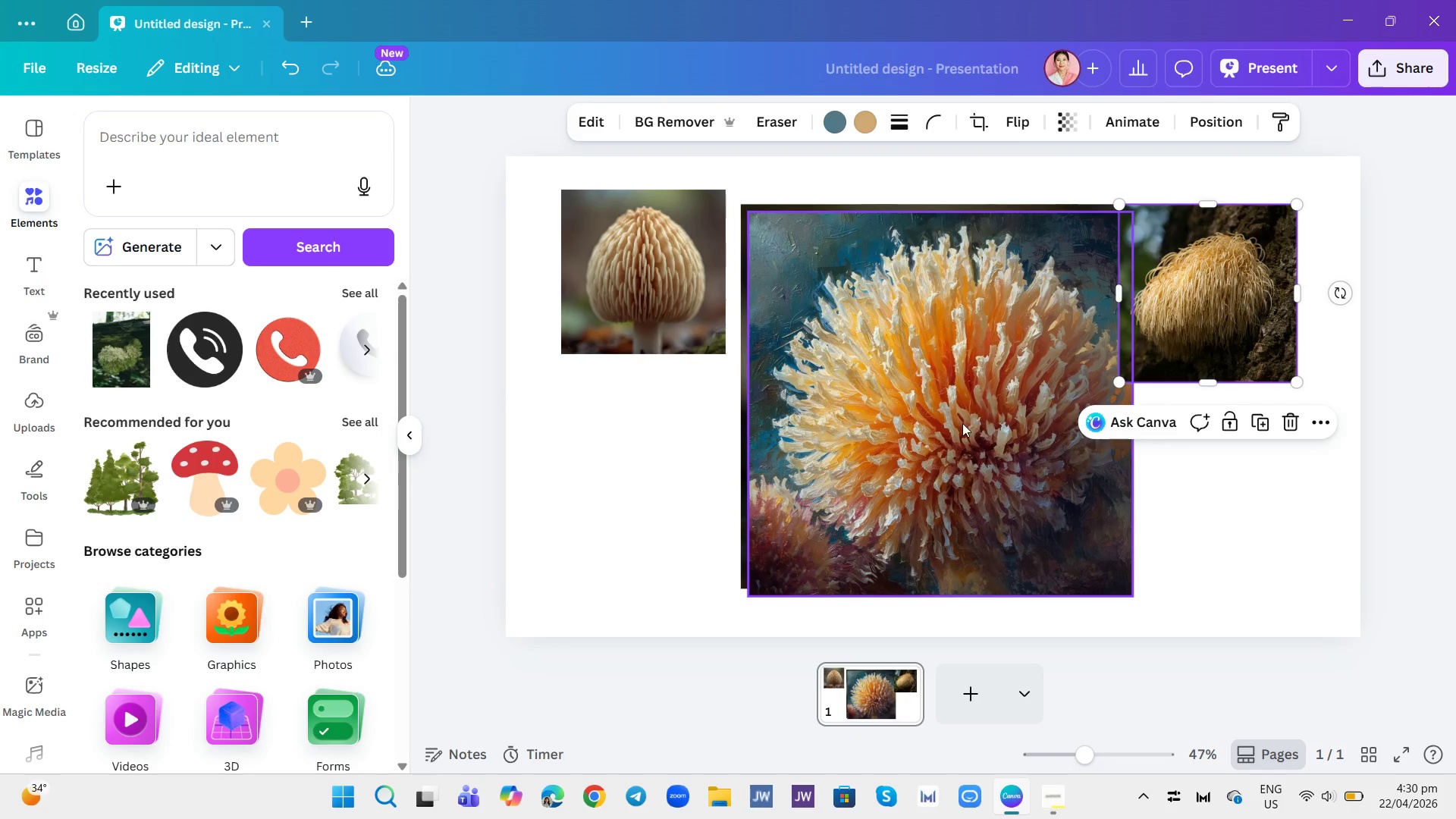 
left_click([962, 423])
 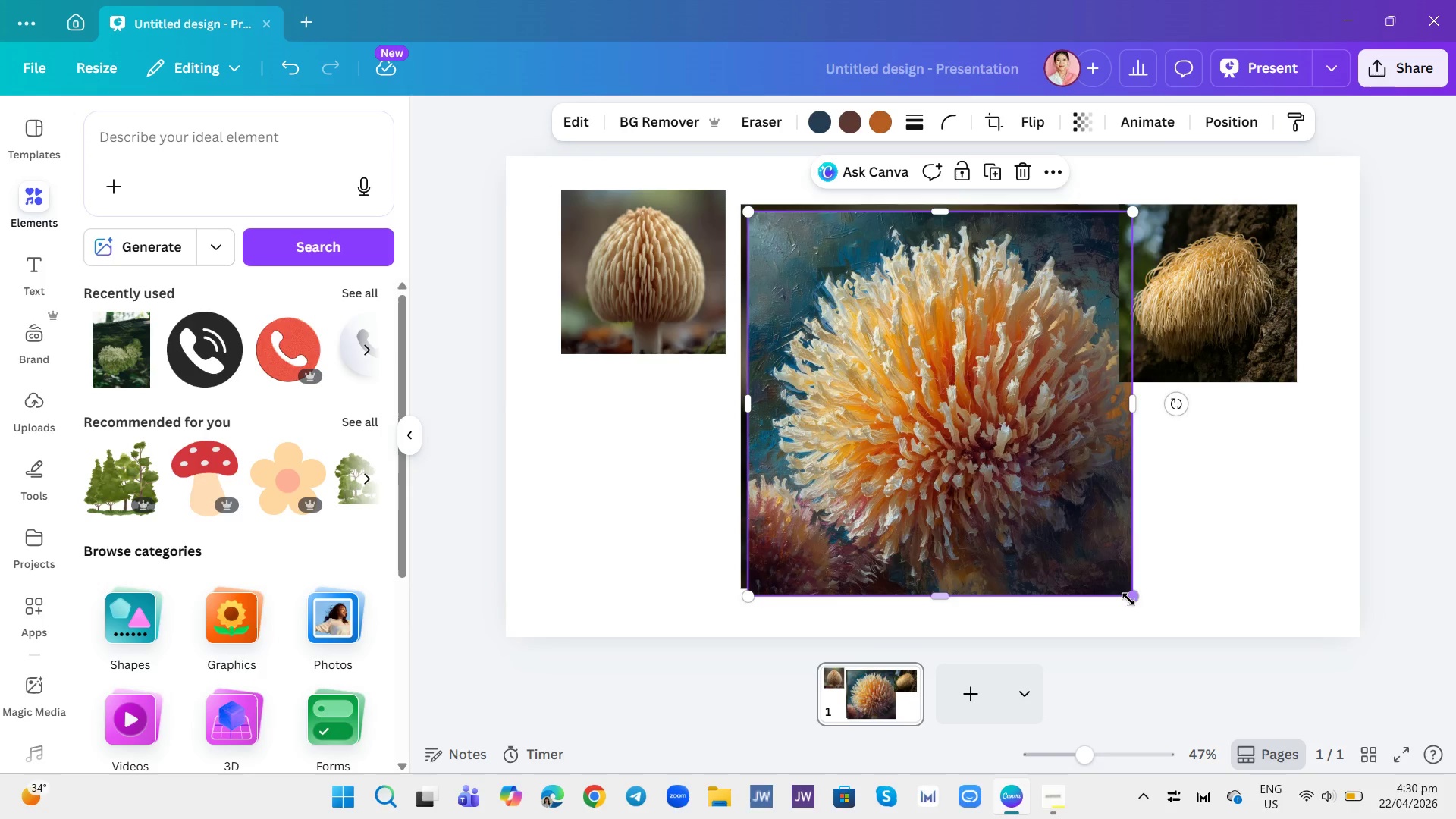 
left_click_drag(start_coordinate=[1128, 601], to_coordinate=[930, 401])
 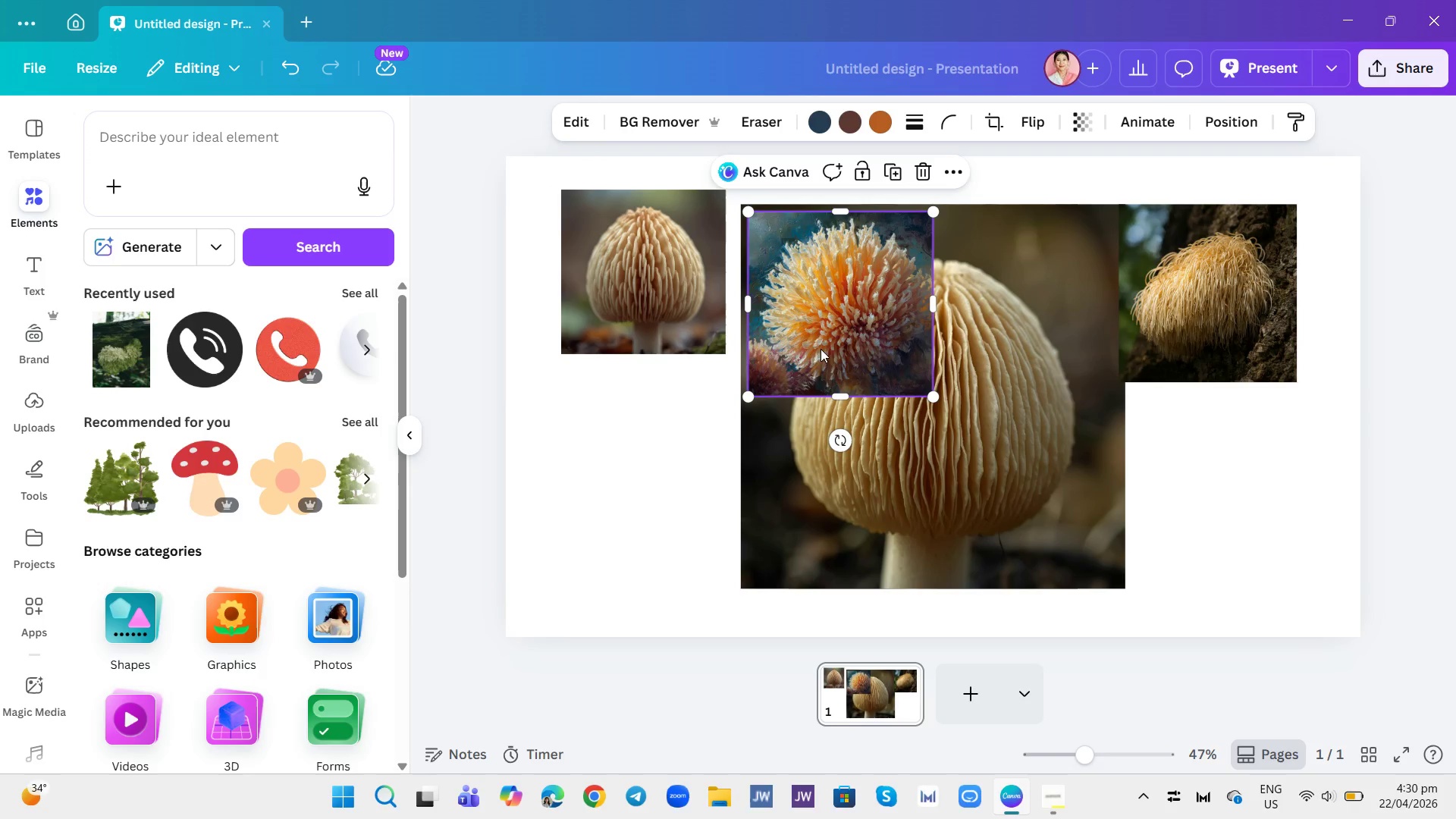 
left_click_drag(start_coordinate=[824, 325], to_coordinate=[655, 463])
 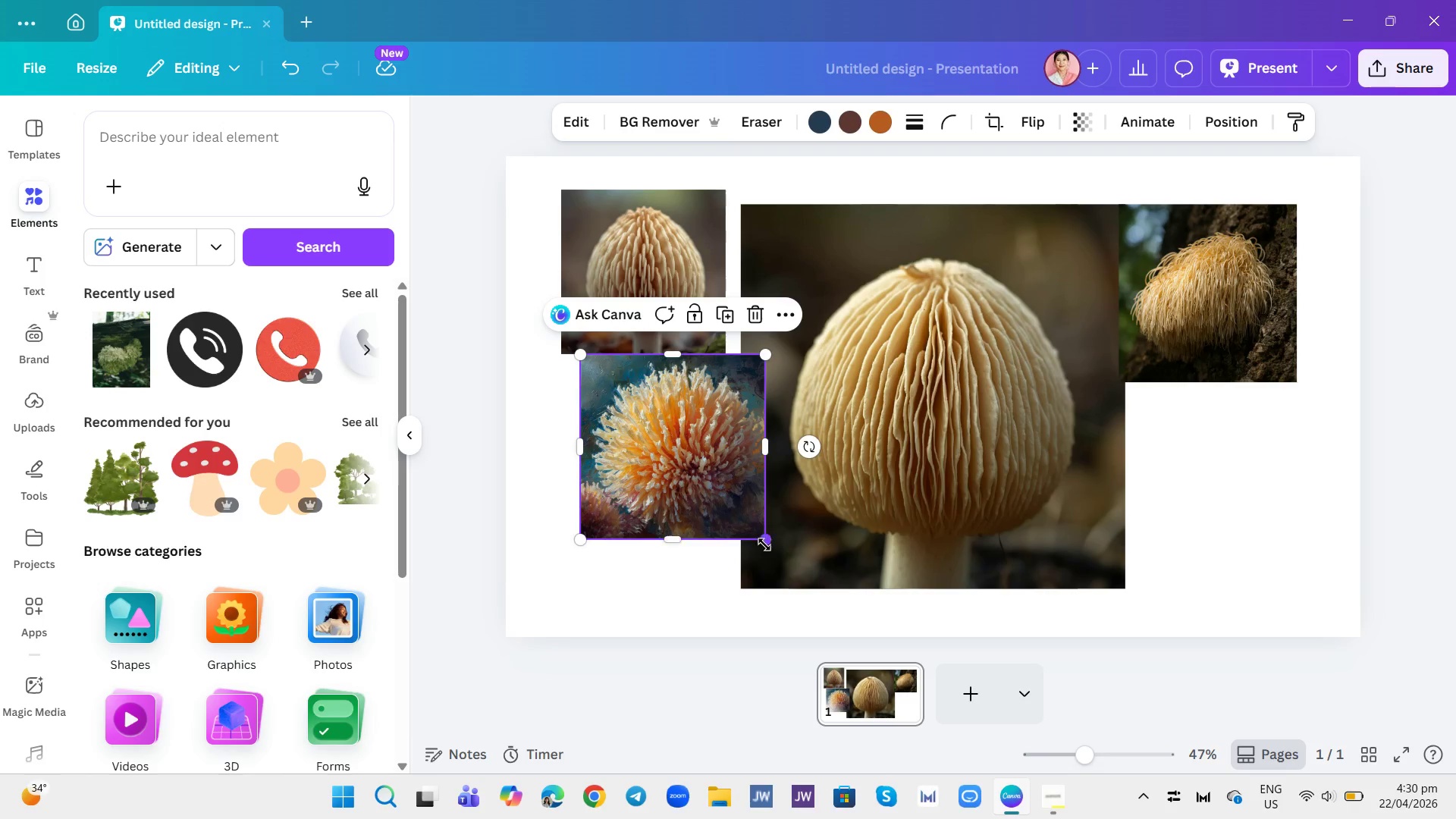 
left_click_drag(start_coordinate=[766, 544], to_coordinate=[704, 494])
 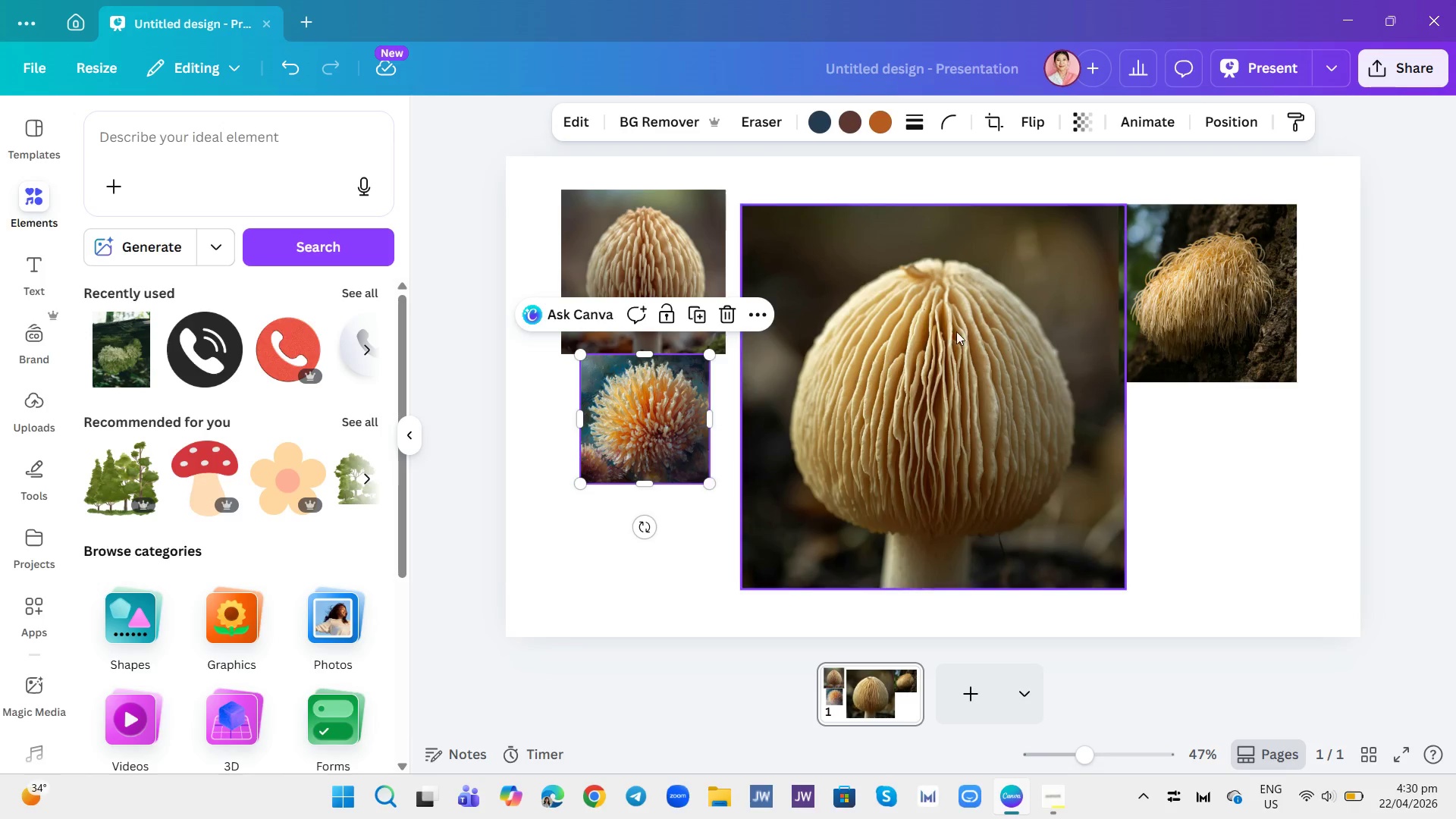 
left_click([958, 330])
 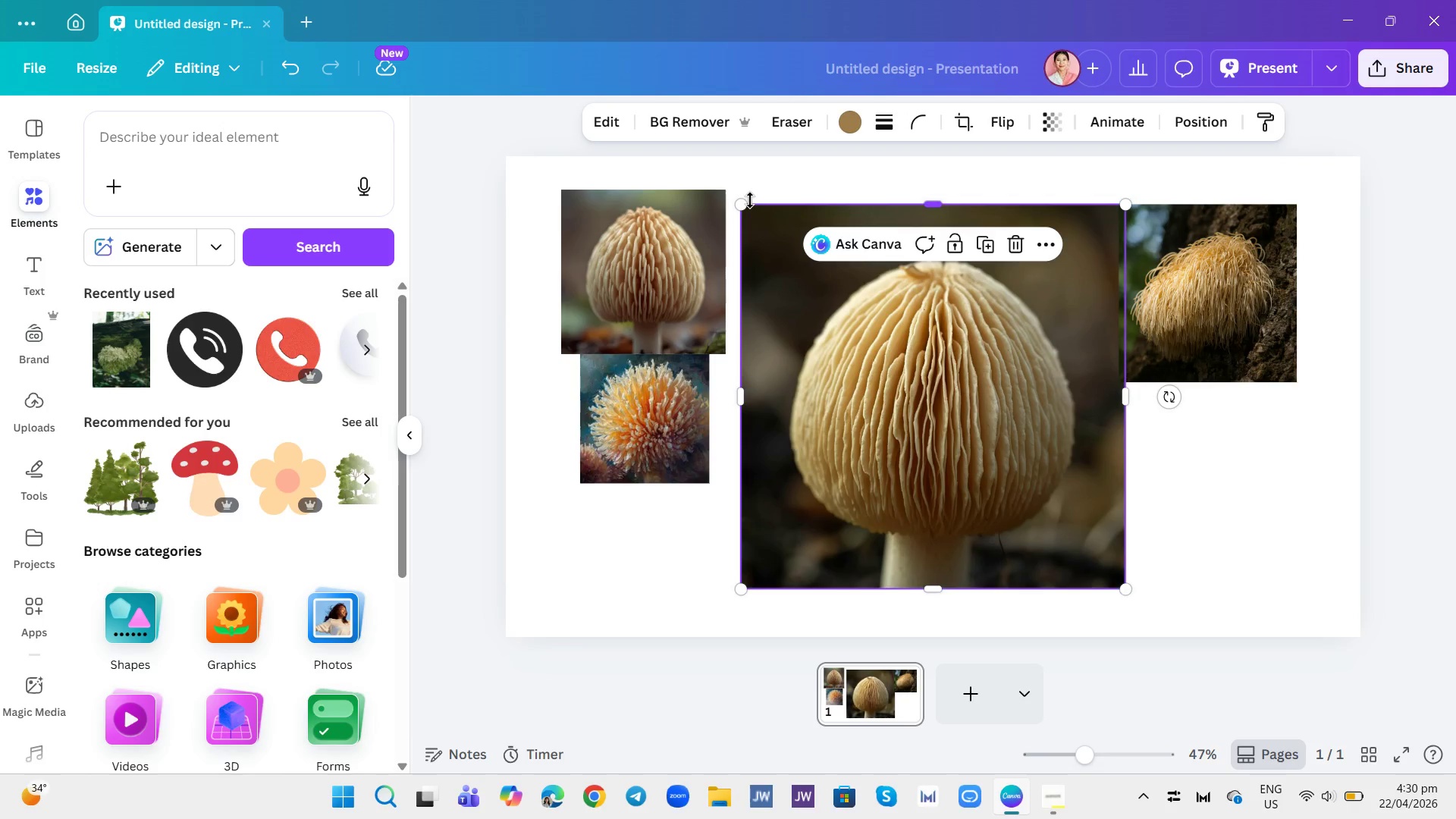 
left_click_drag(start_coordinate=[745, 200], to_coordinate=[962, 432])
 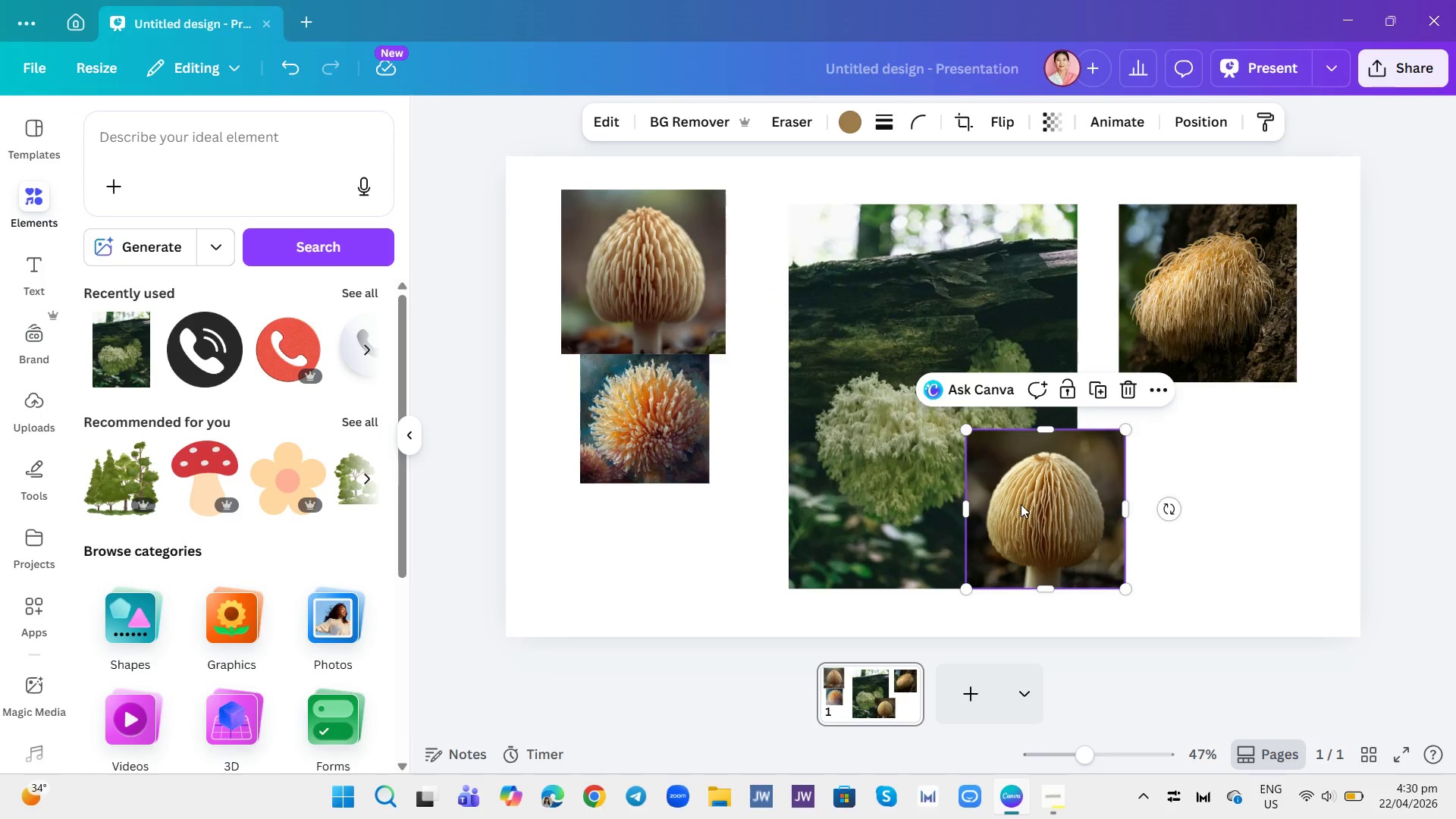 
left_click_drag(start_coordinate=[1021, 504], to_coordinate=[1187, 486])
 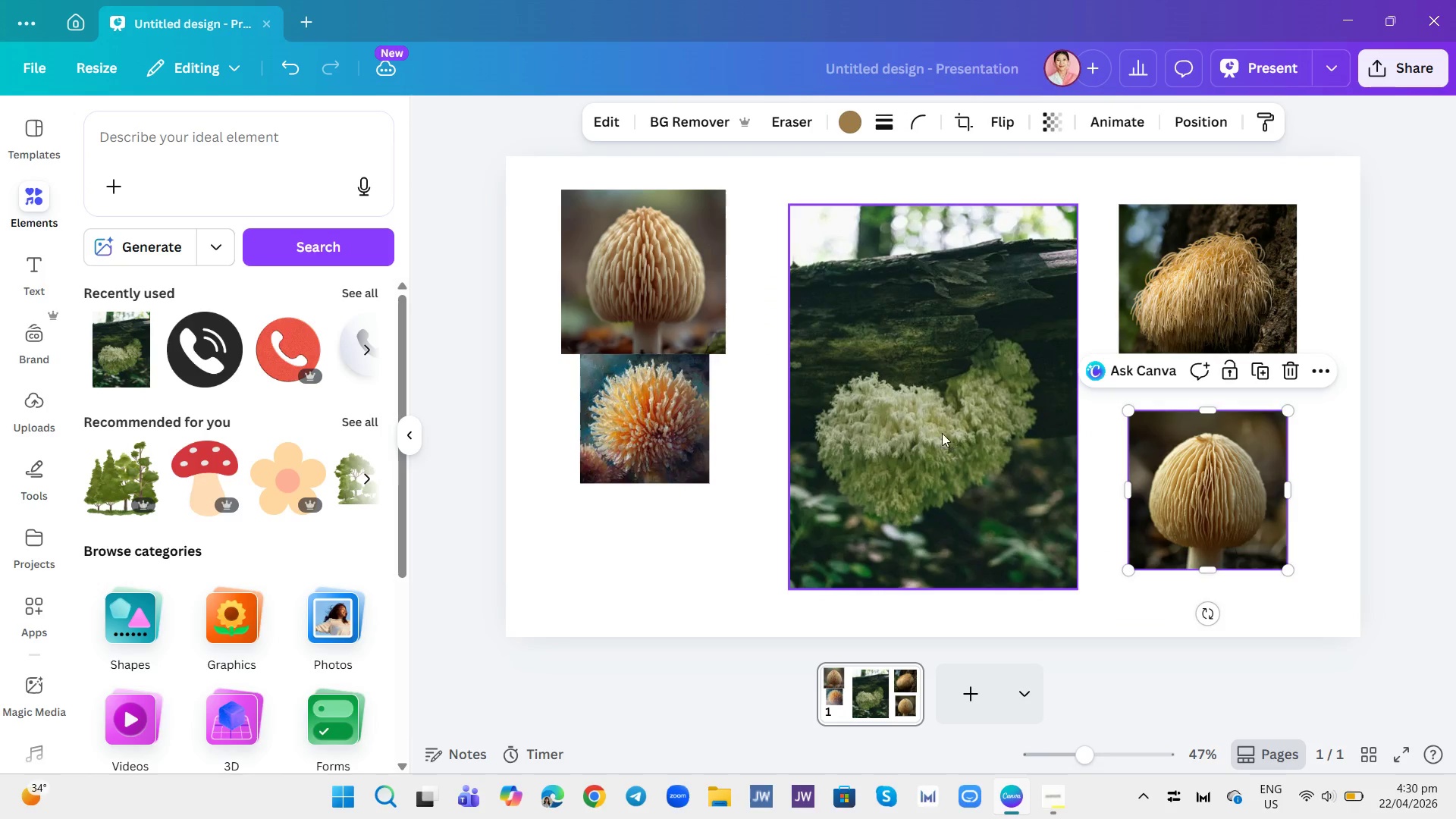 
left_click([933, 430])
 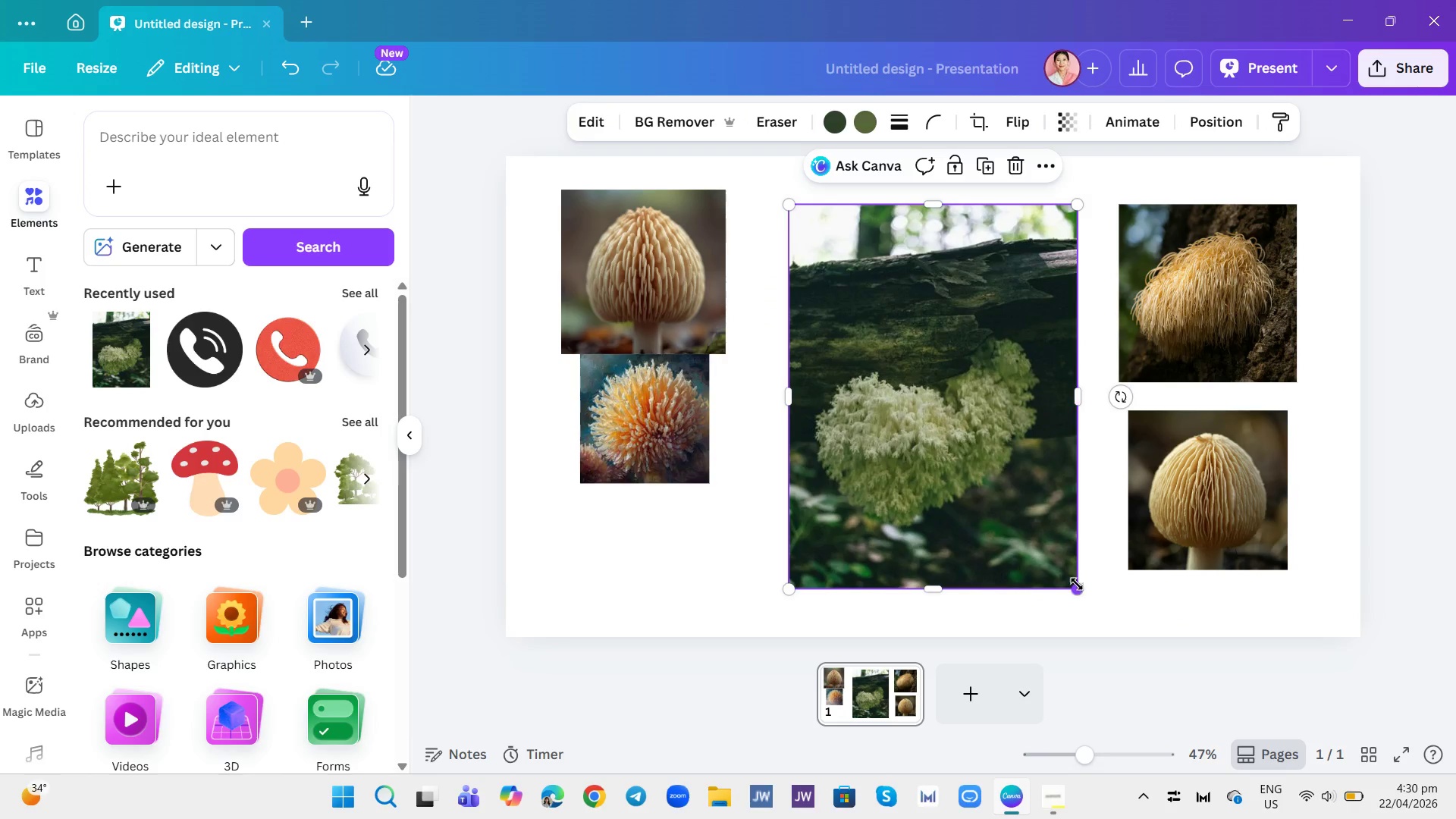 
left_click_drag(start_coordinate=[1077, 585], to_coordinate=[866, 325])
 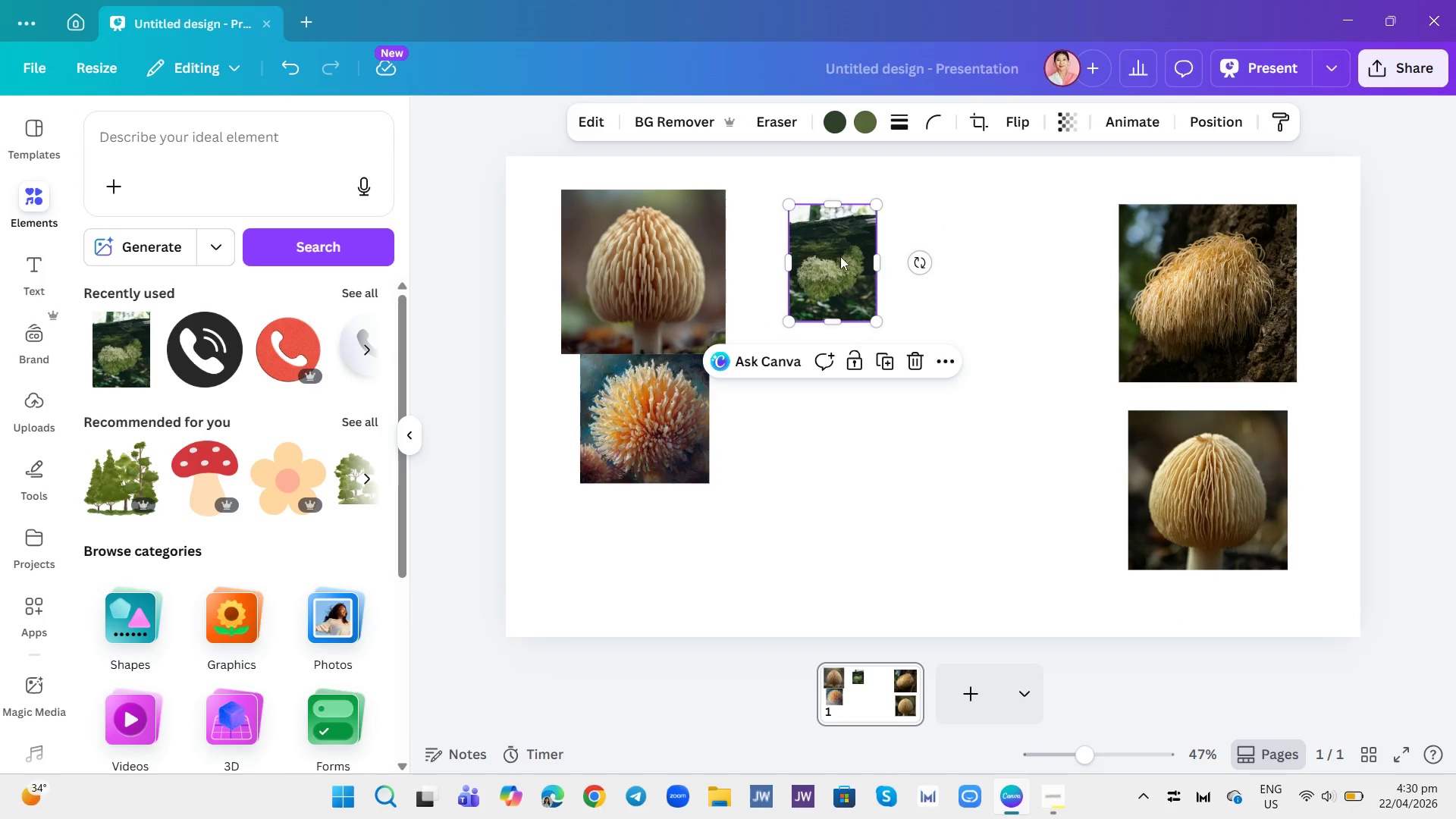 
left_click_drag(start_coordinate=[839, 256], to_coordinate=[805, 237])
 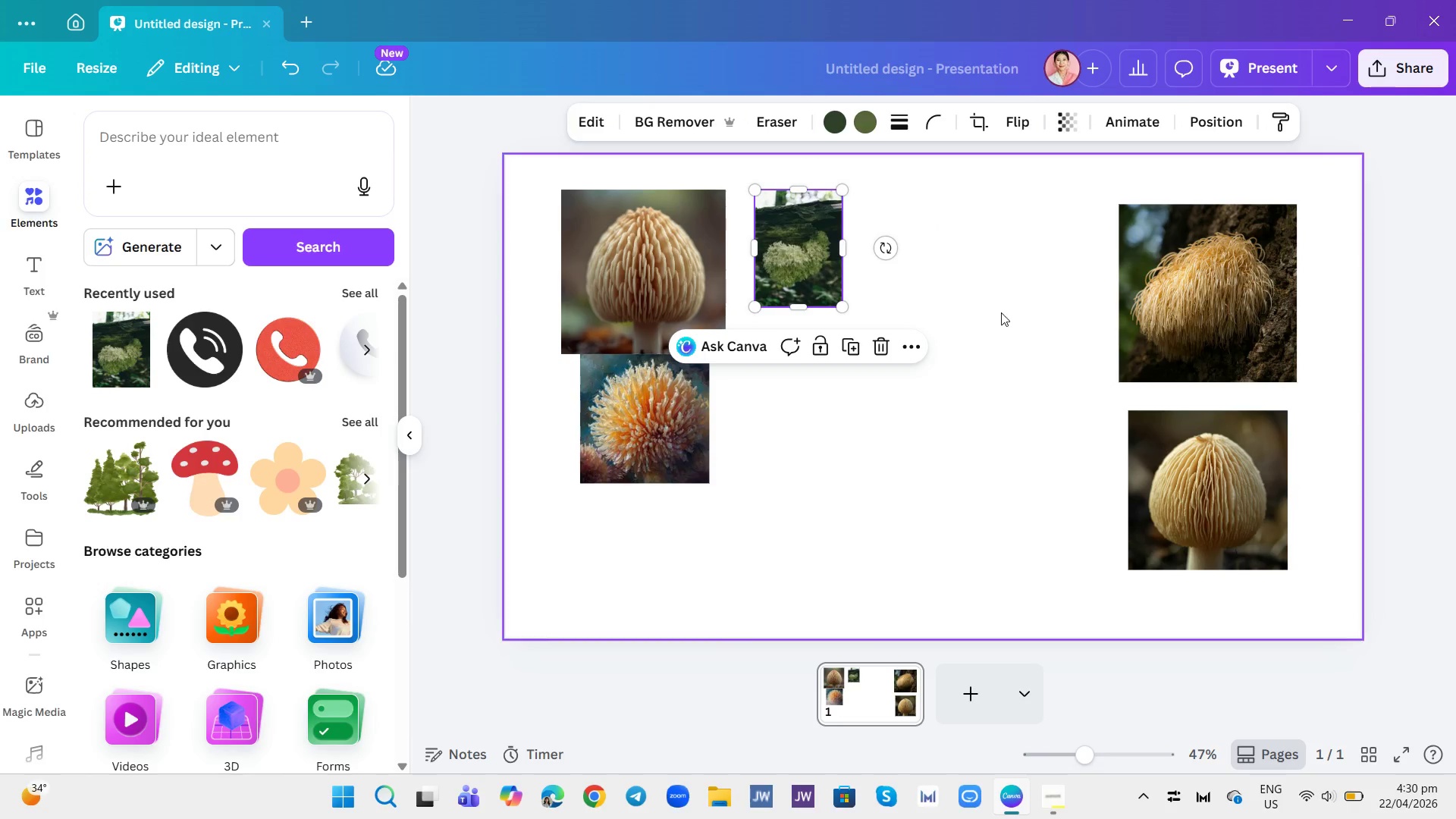 
left_click([1009, 316])
 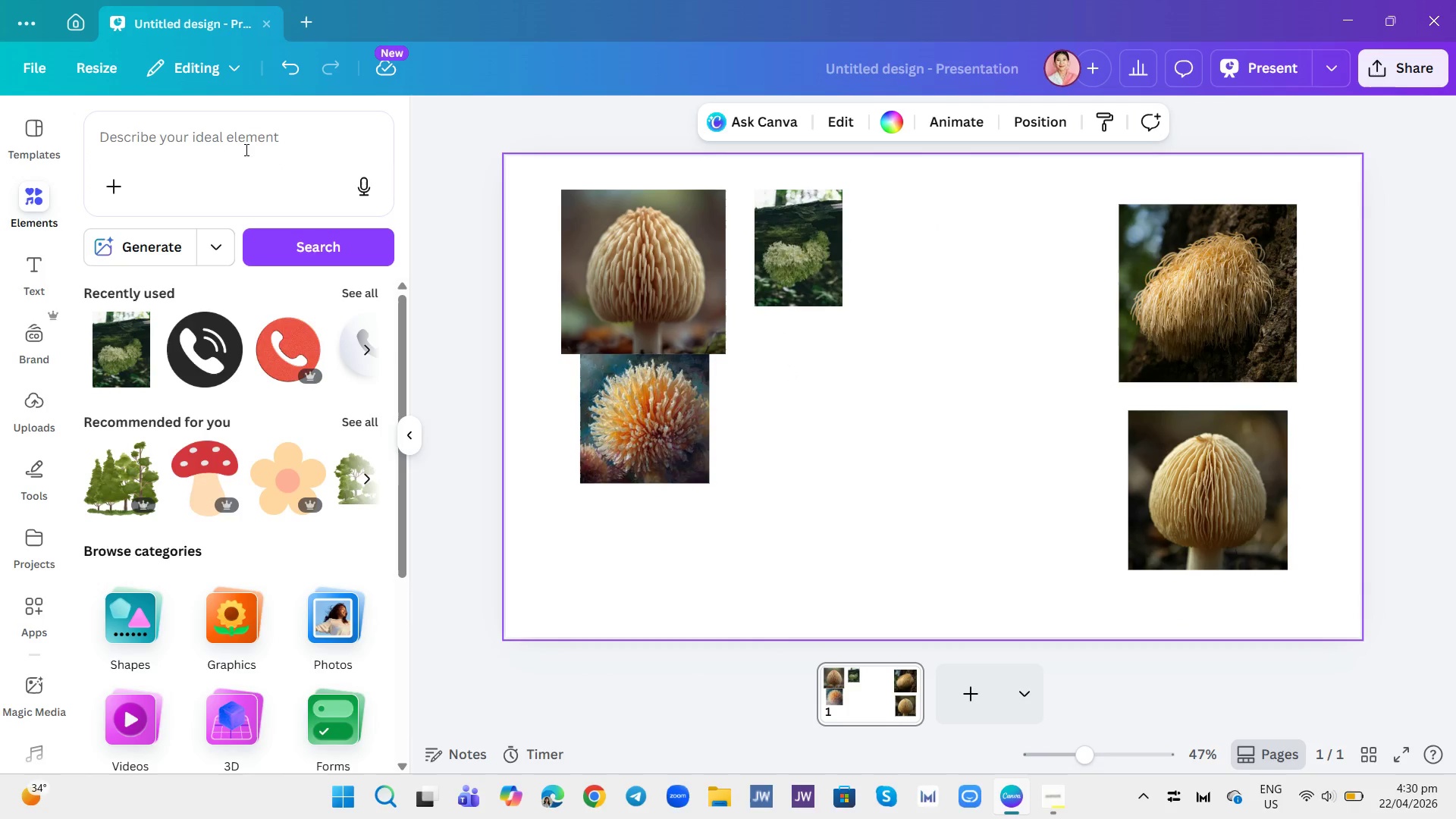 
left_click([243, 140])
 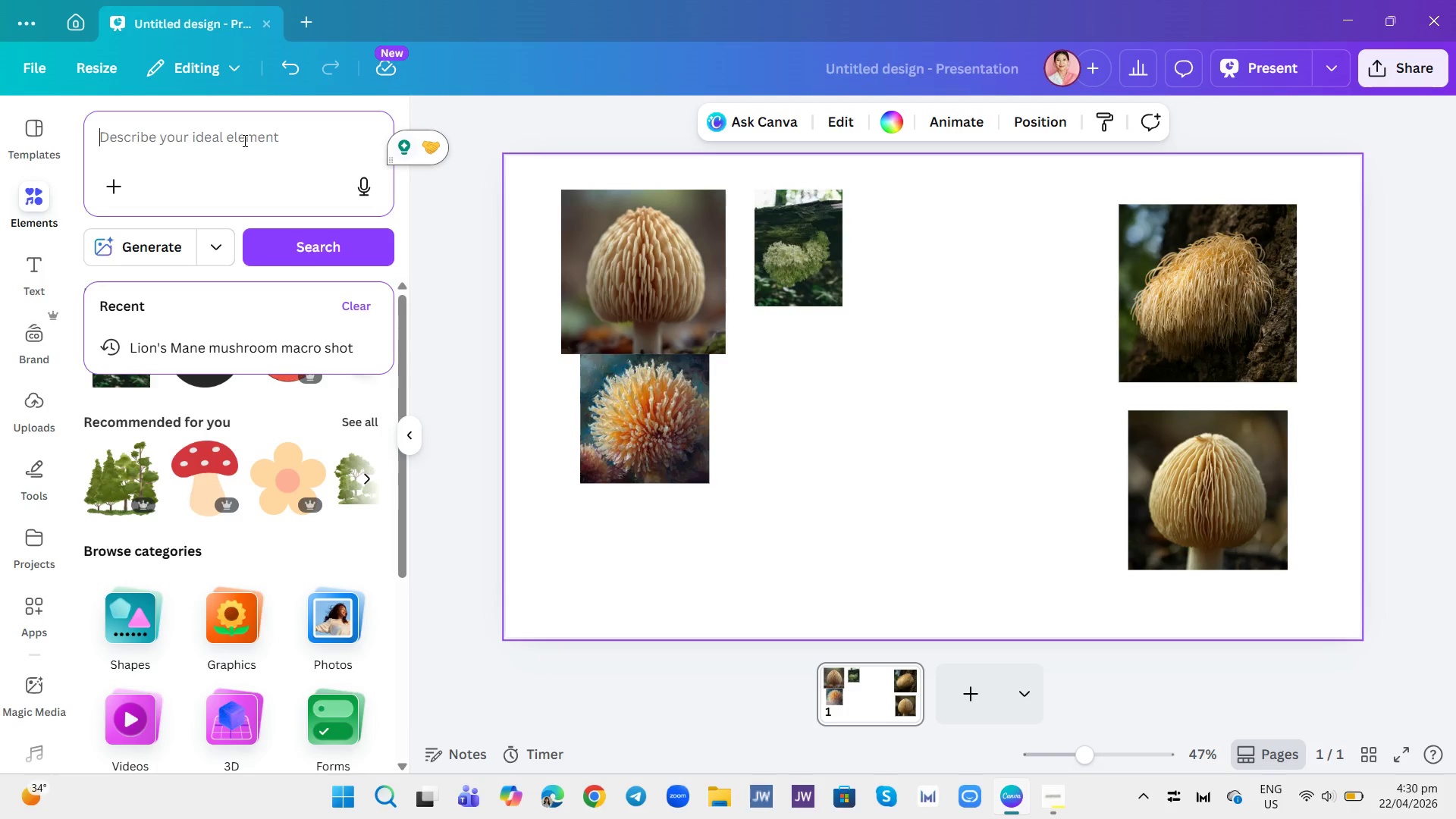 
type(Blue oyster mushroom)
 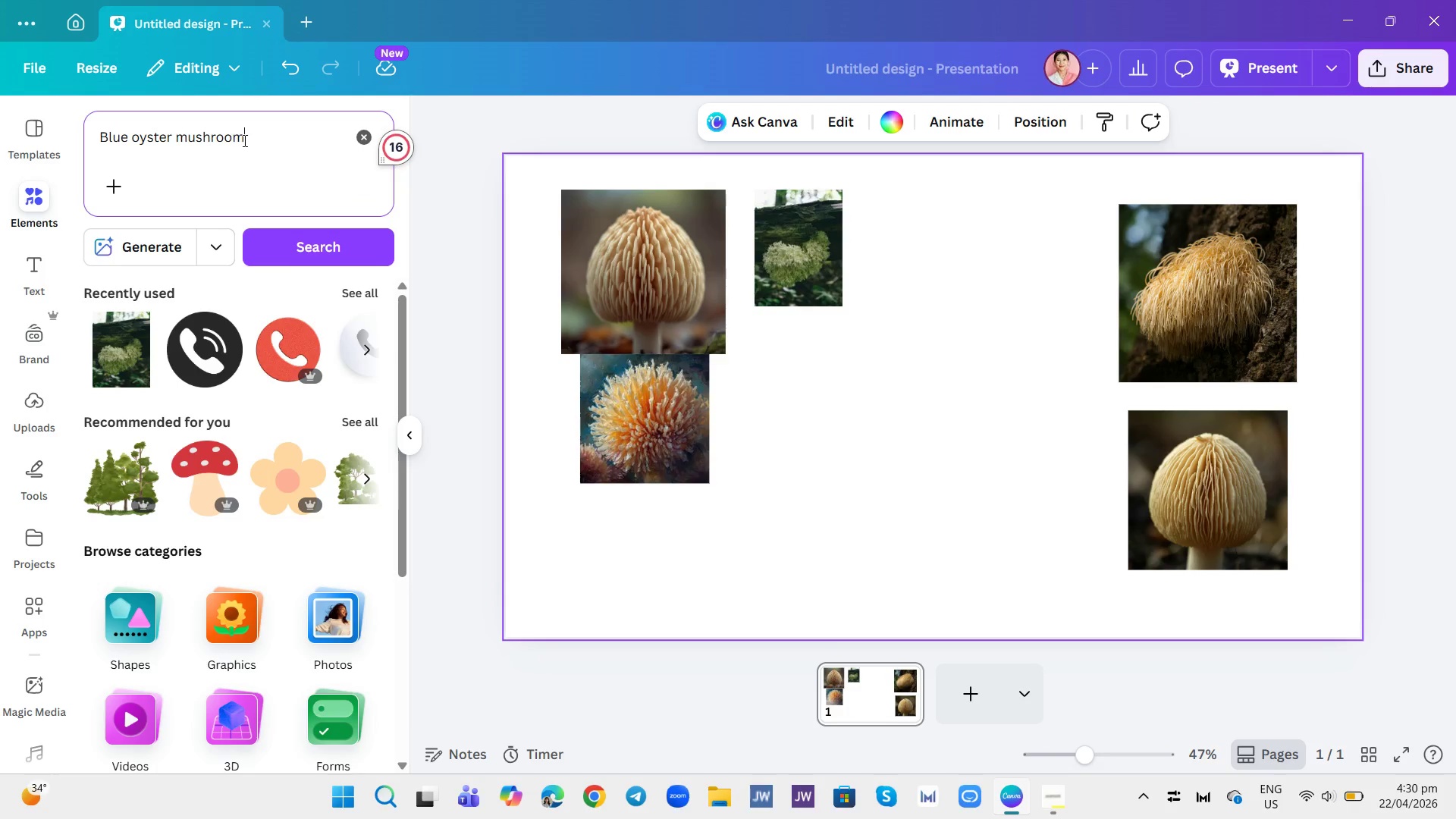 
key(Enter)
 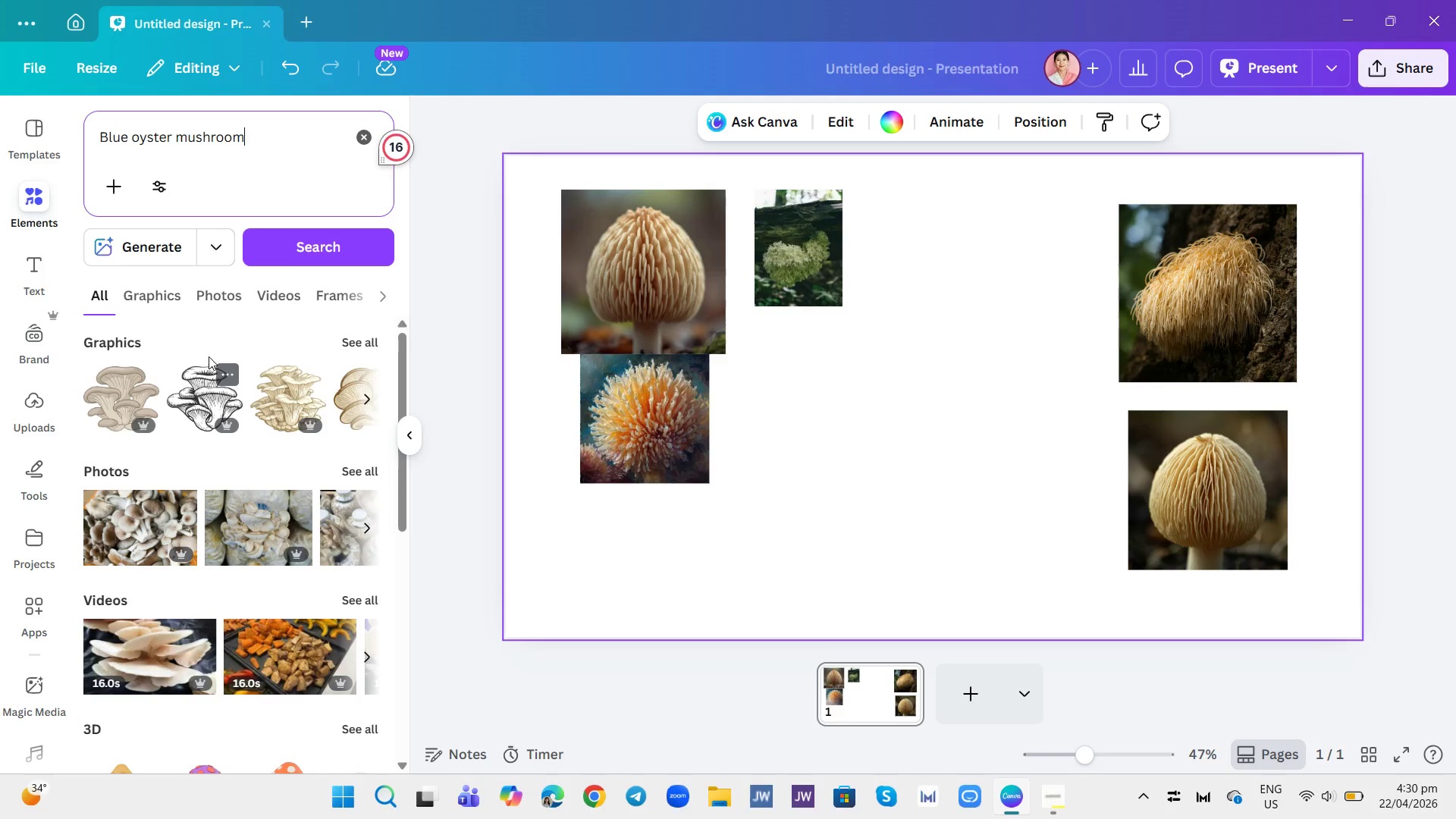 
left_click([214, 301])
 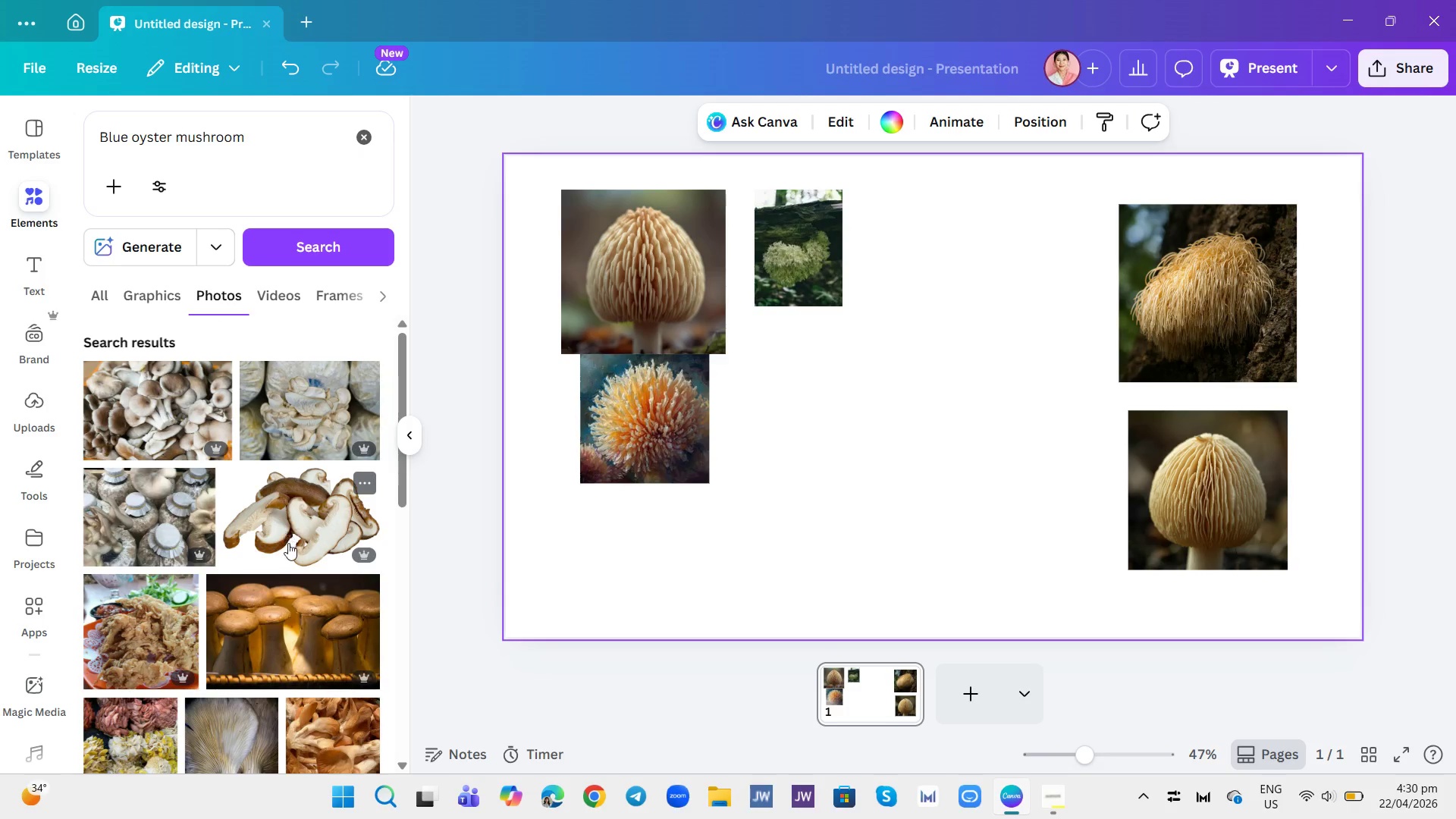 
left_click([277, 642])
 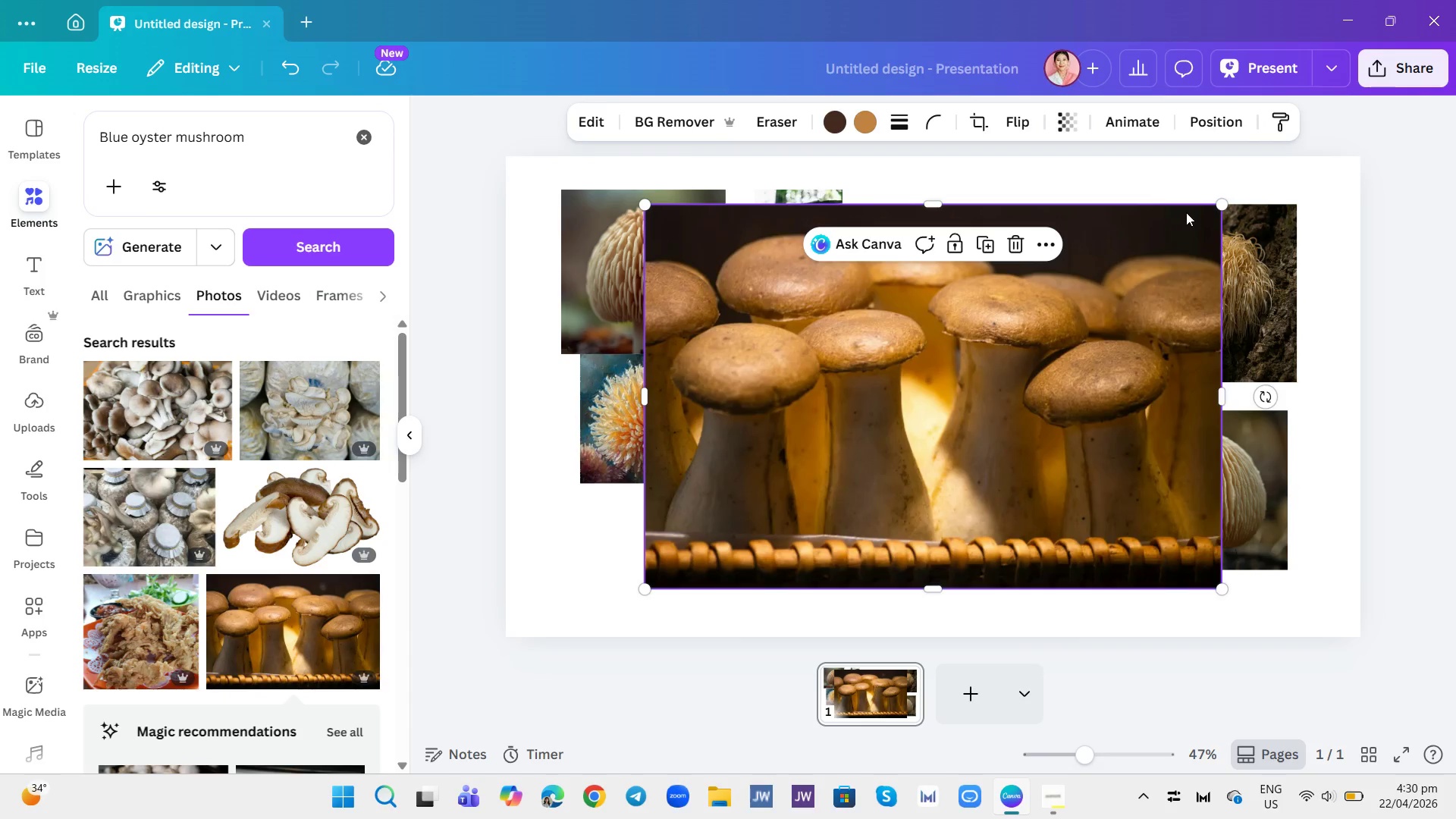 
left_click_drag(start_coordinate=[1219, 202], to_coordinate=[891, 410])
 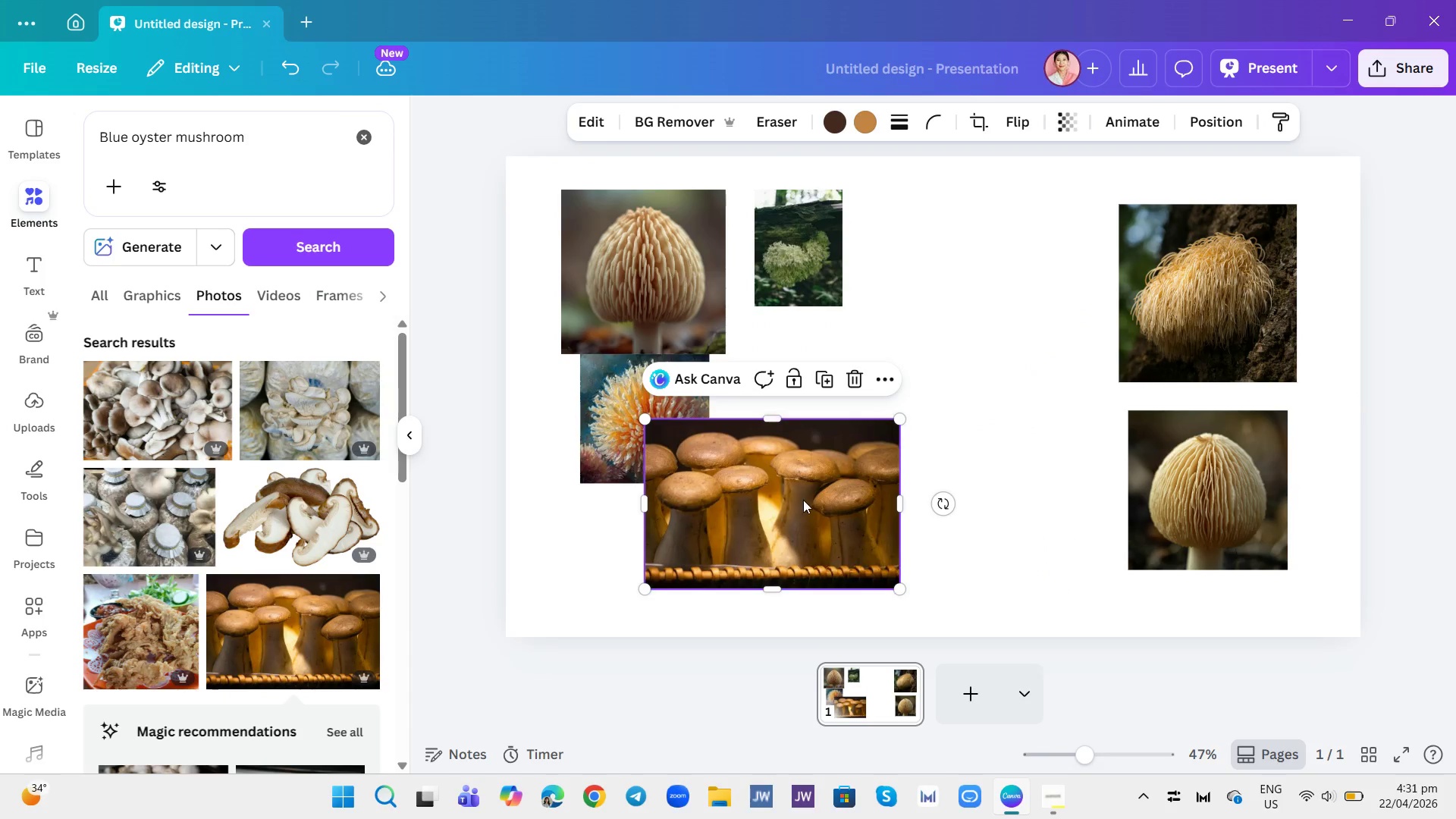 
left_click_drag(start_coordinate=[803, 500], to_coordinate=[947, 482])
 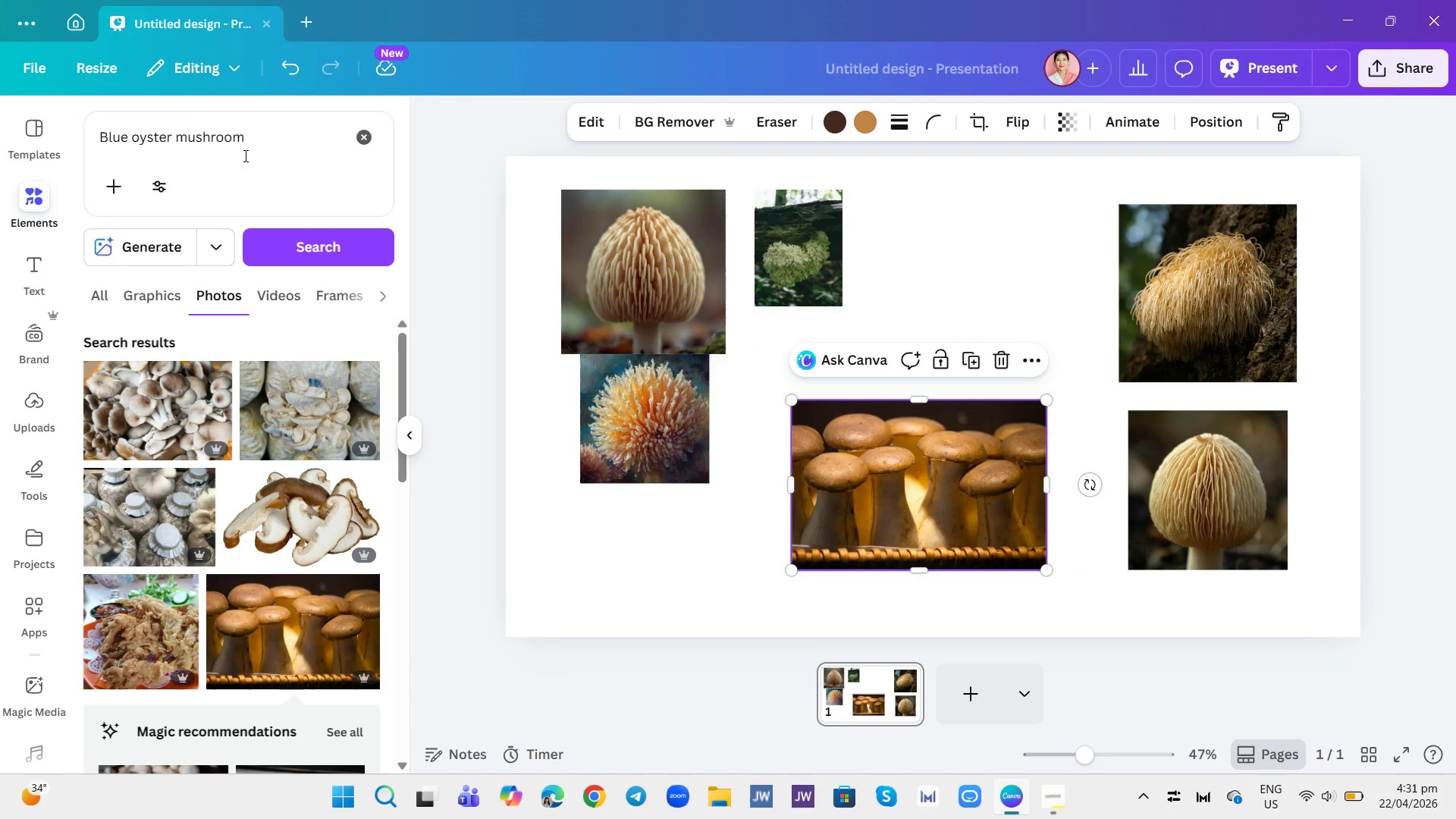 
left_click([275, 132])
 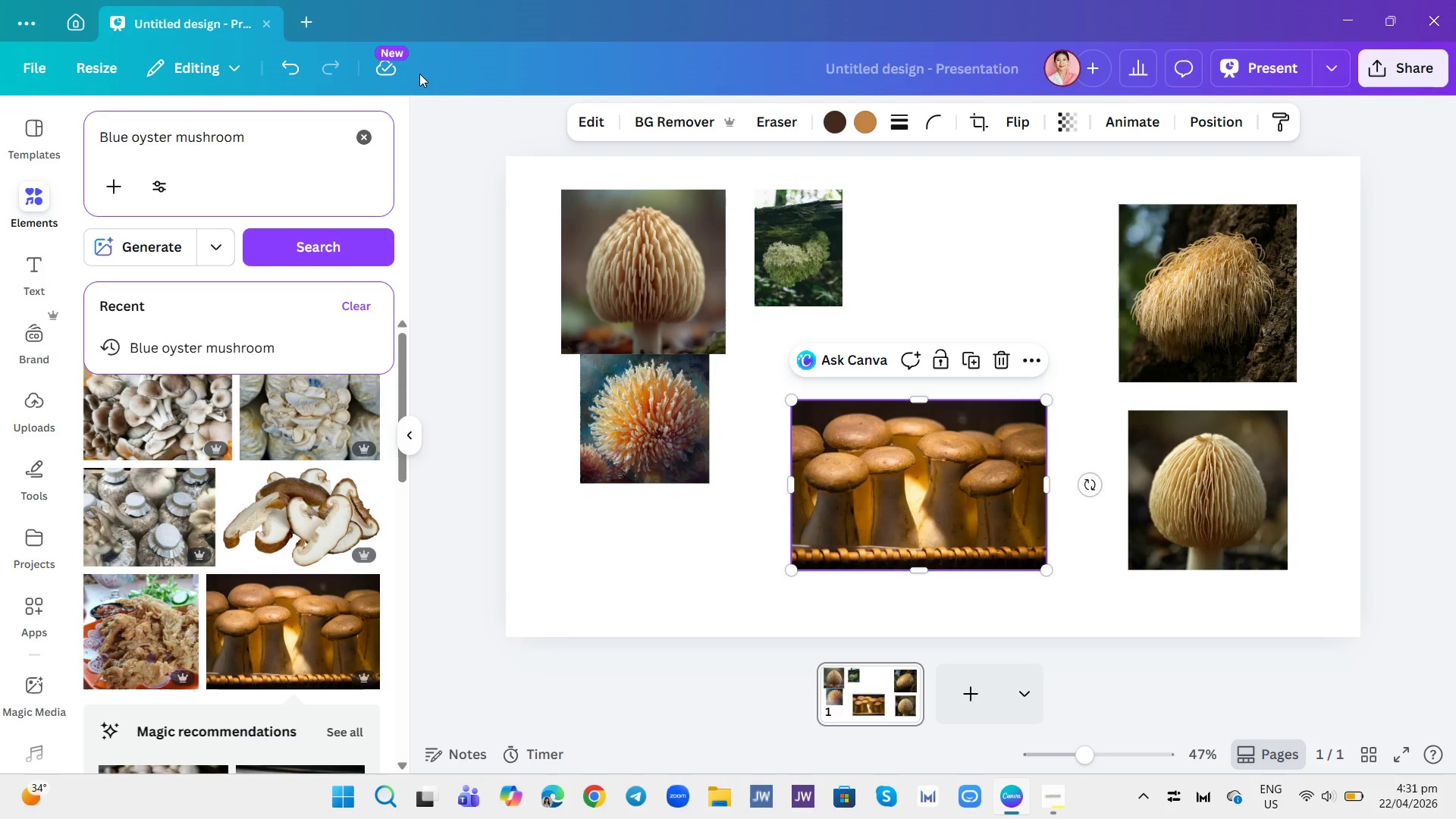 
type( growing on surface)
 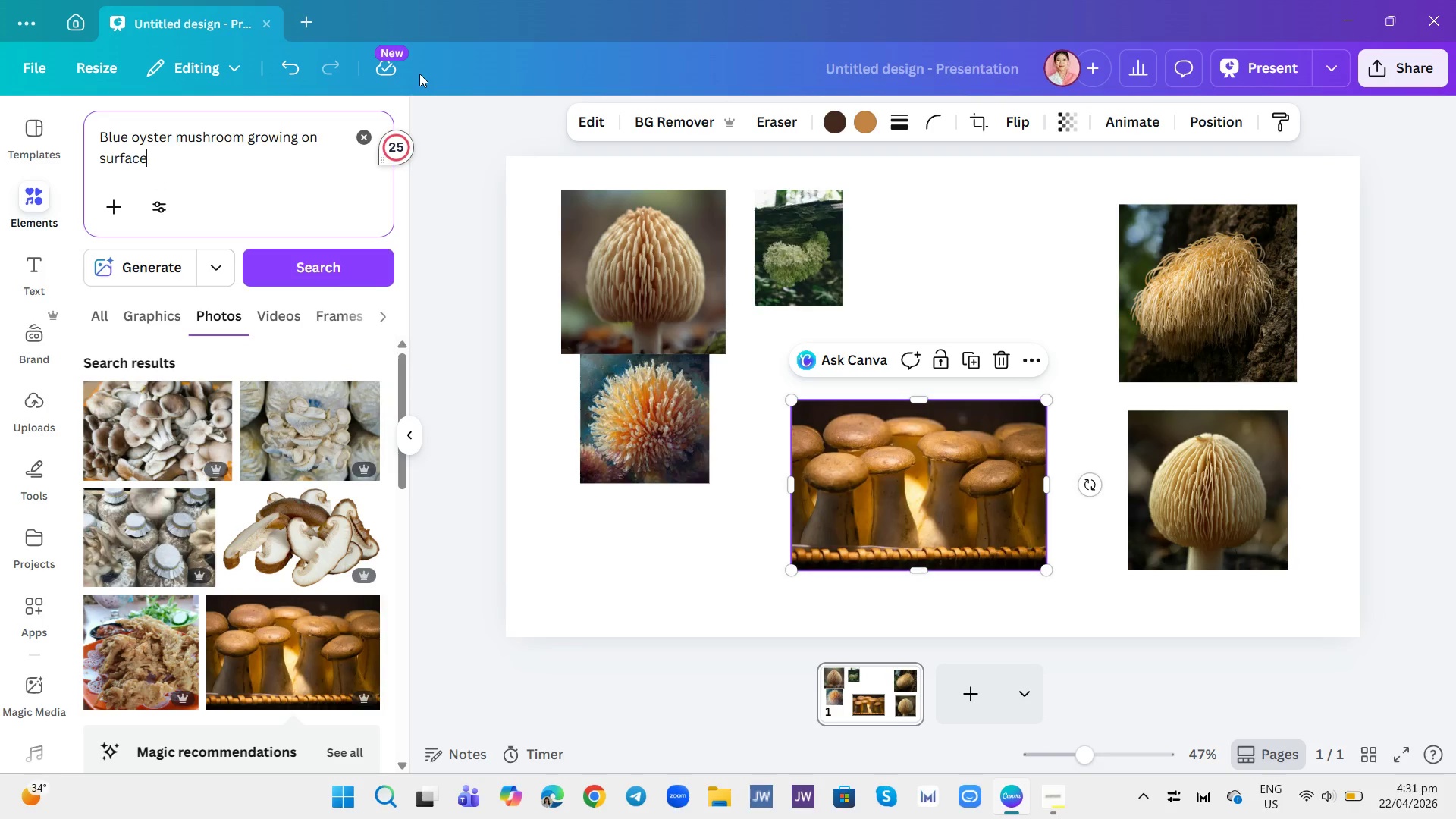 
key(Enter)
 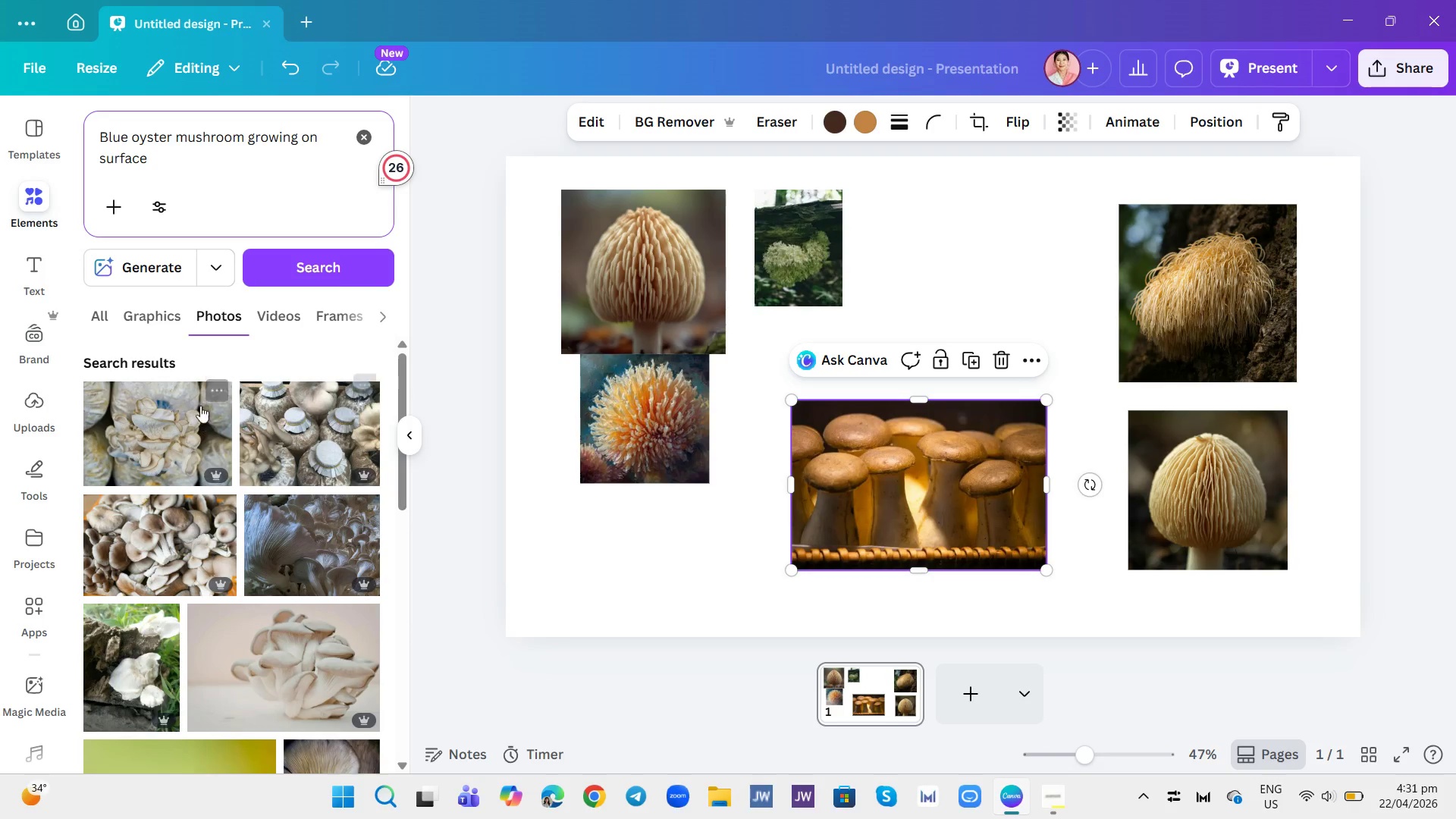 
scroll: coordinate [249, 479], scroll_direction: down, amount: 14.0
 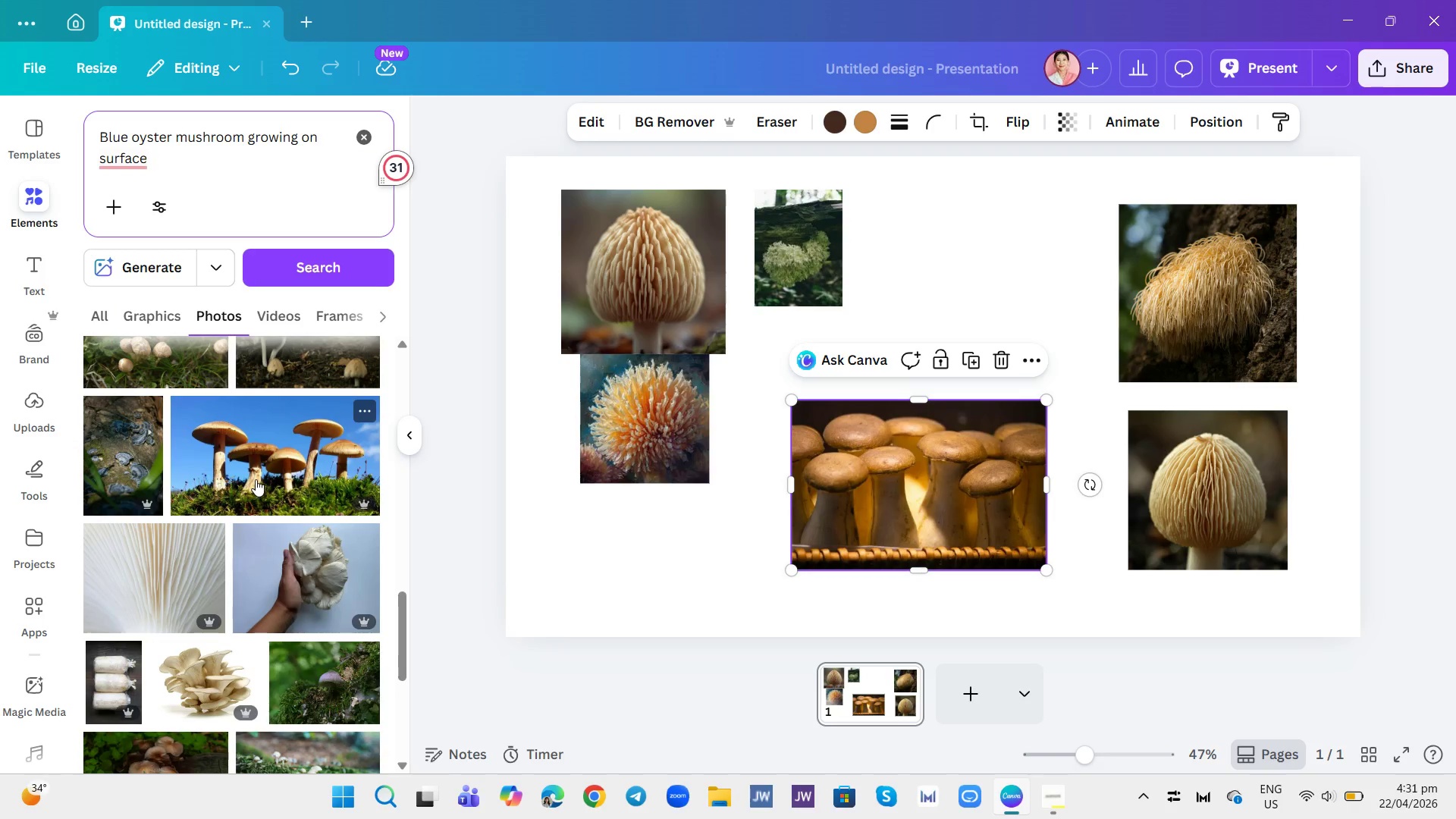 
scroll: coordinate [256, 479], scroll_direction: up, amount: 2.0
 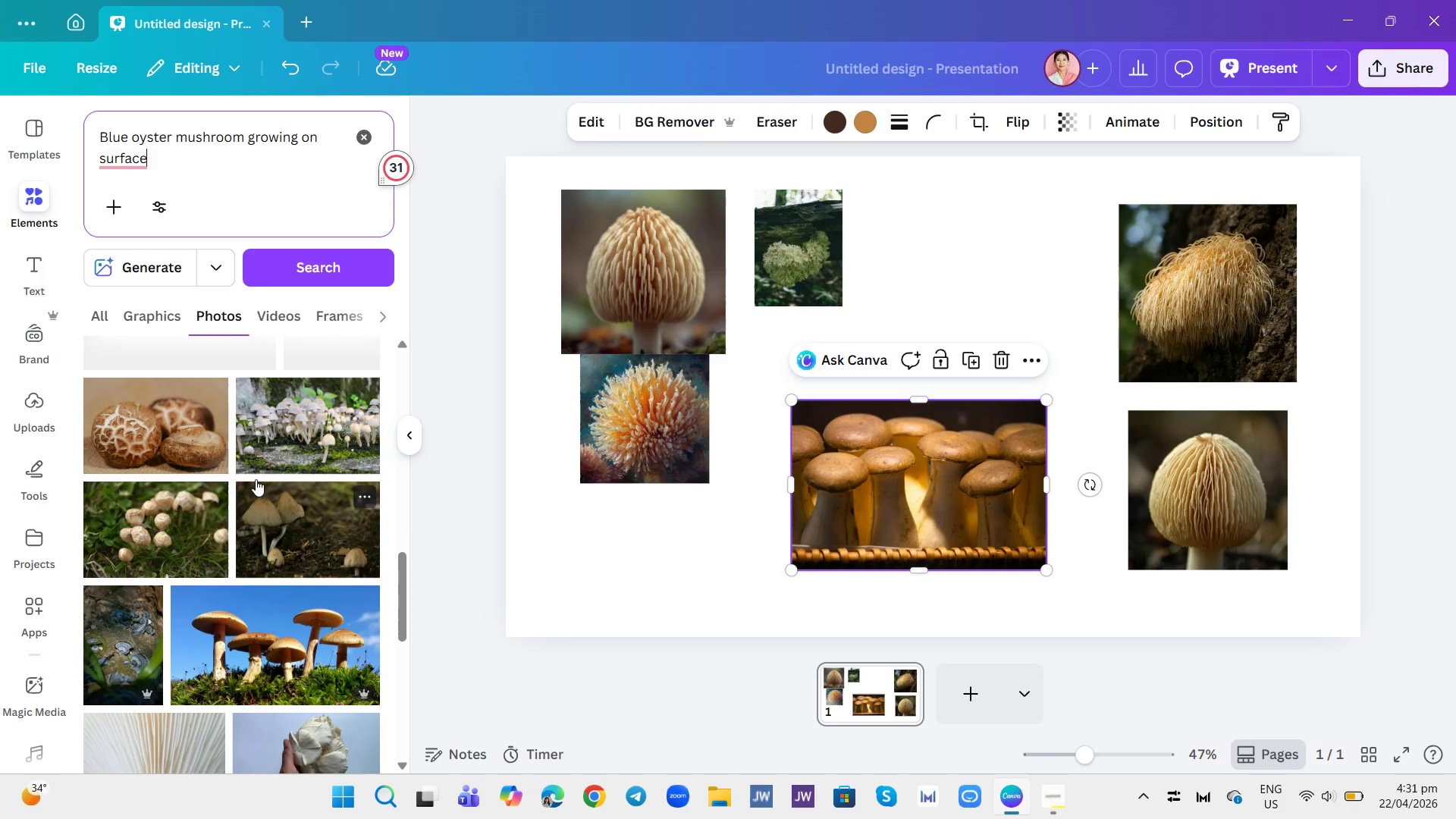 
scroll: coordinate [257, 478], scroll_direction: down, amount: 5.0
 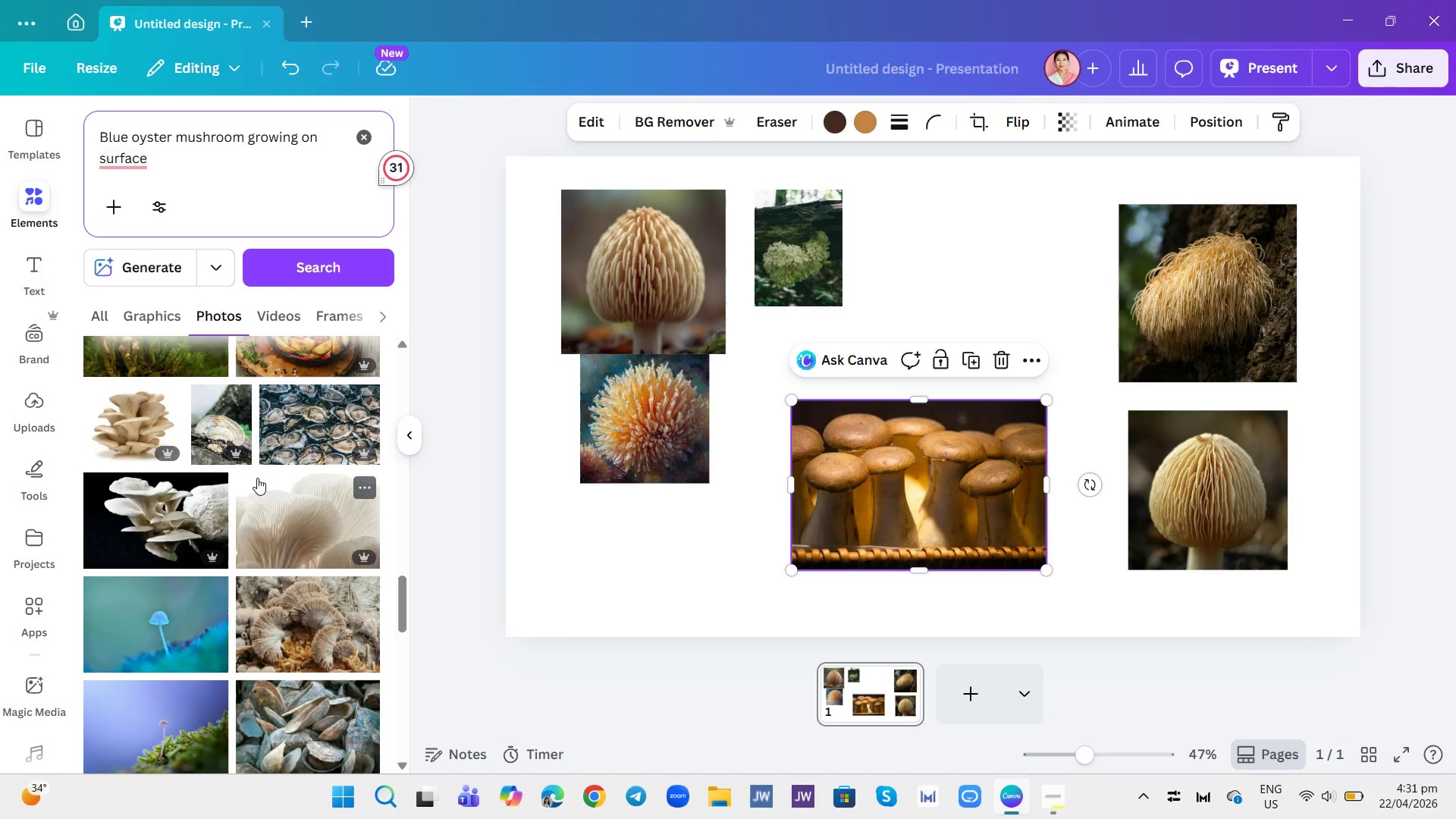 
scroll: coordinate [259, 477], scroll_direction: up, amount: 3.0
 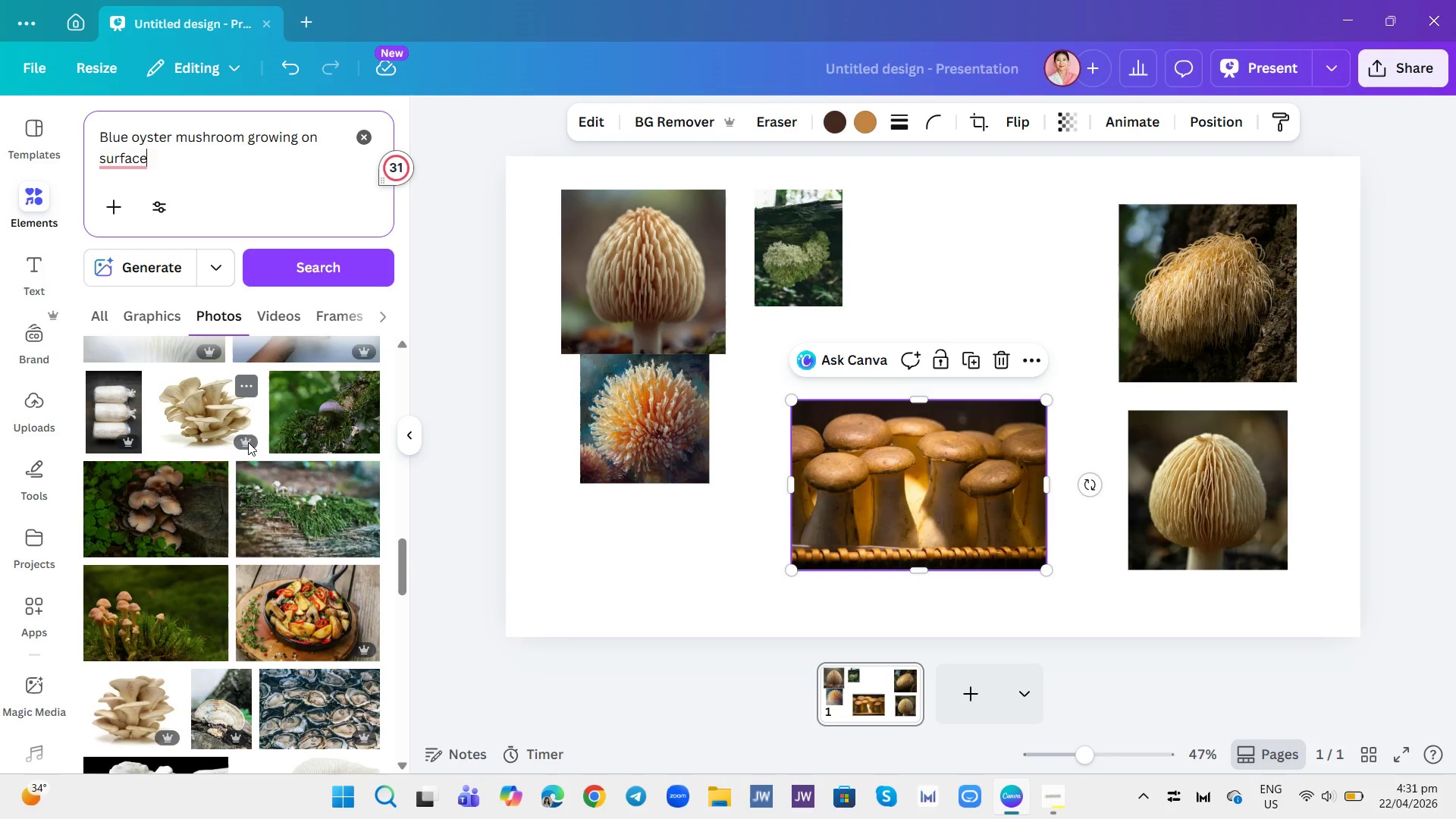 
scroll: coordinate [230, 463], scroll_direction: down, amount: 1.0
 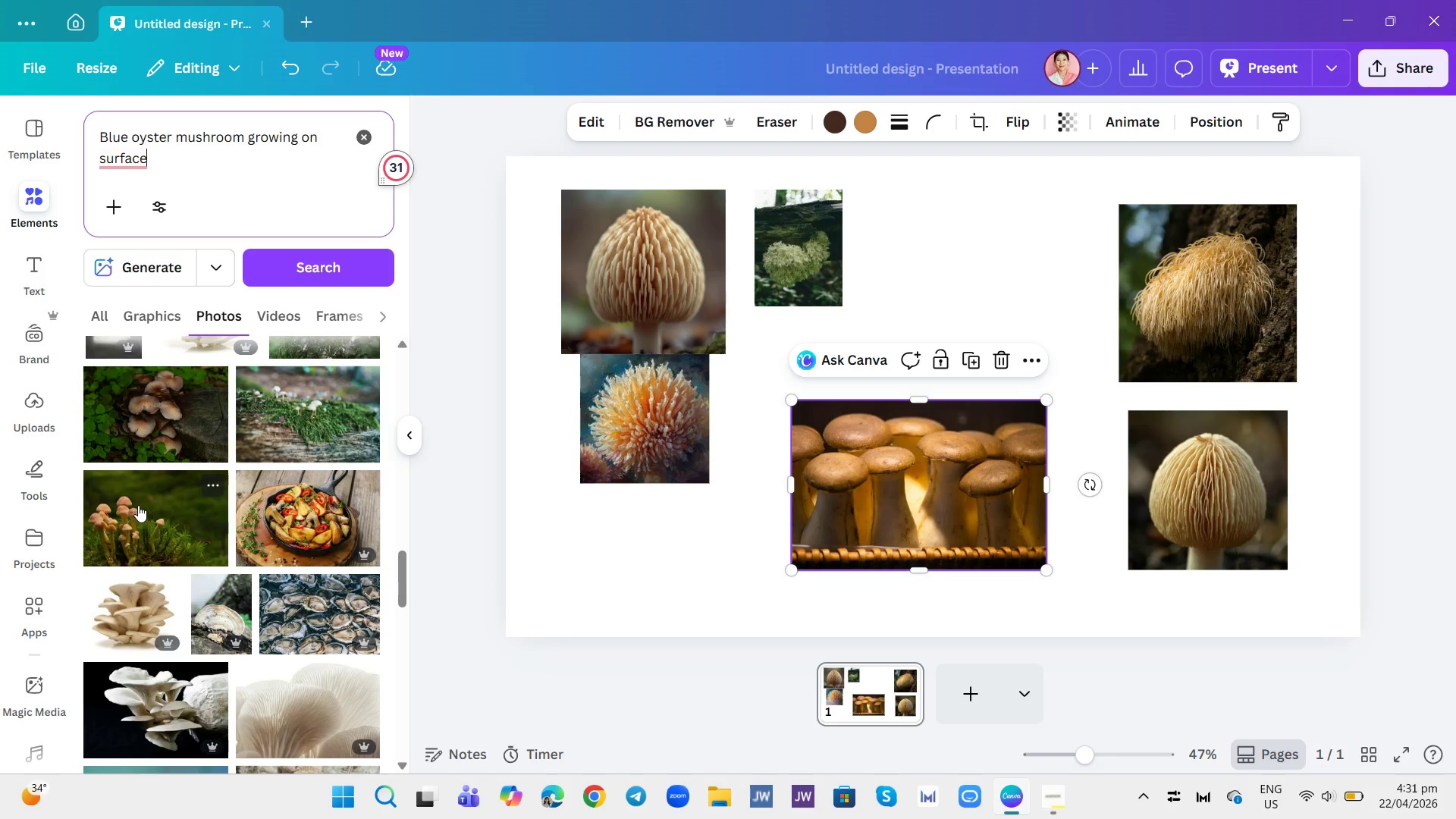 
left_click([140, 516])
 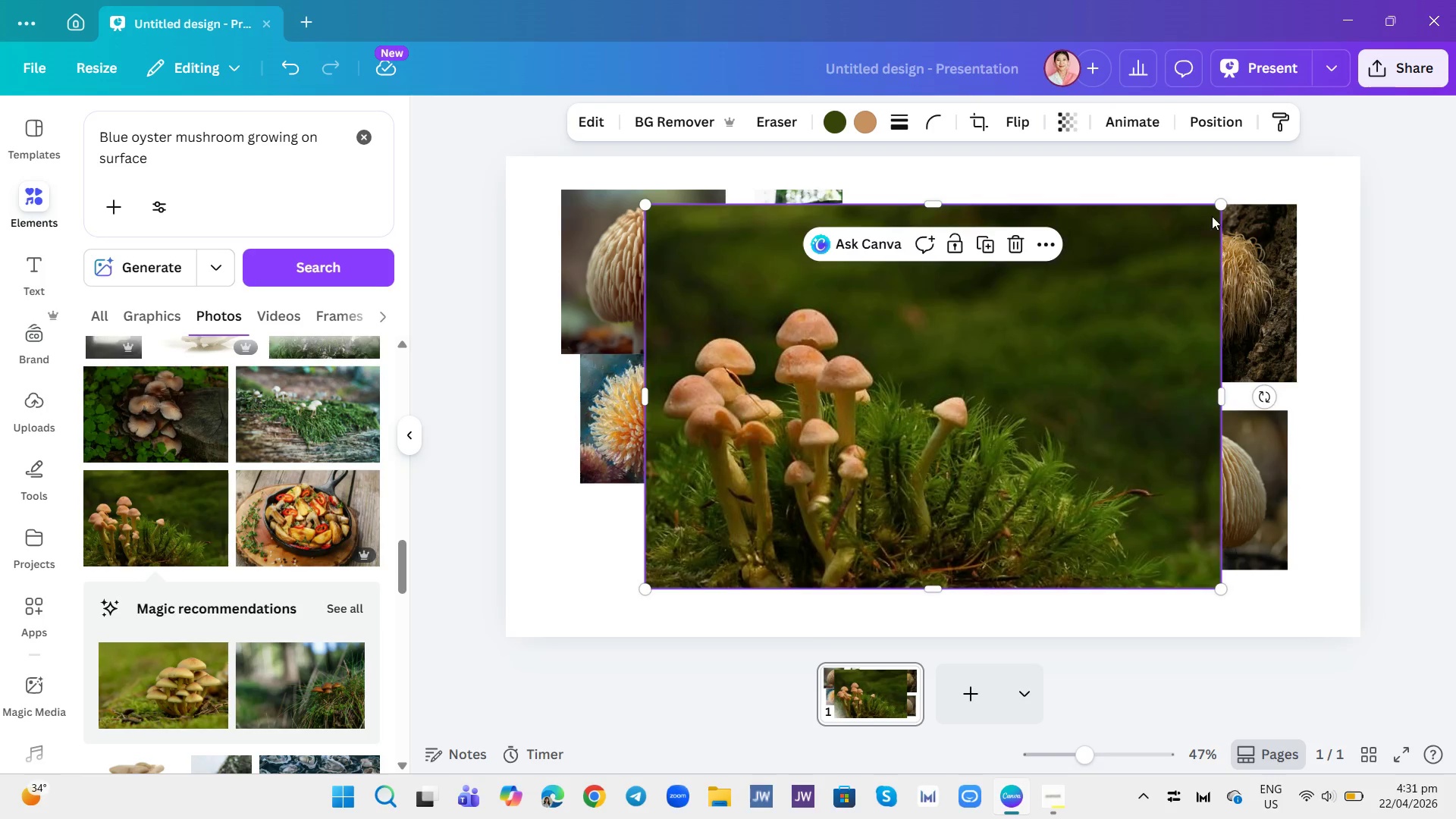 
left_click_drag(start_coordinate=[1218, 203], to_coordinate=[880, 431])
 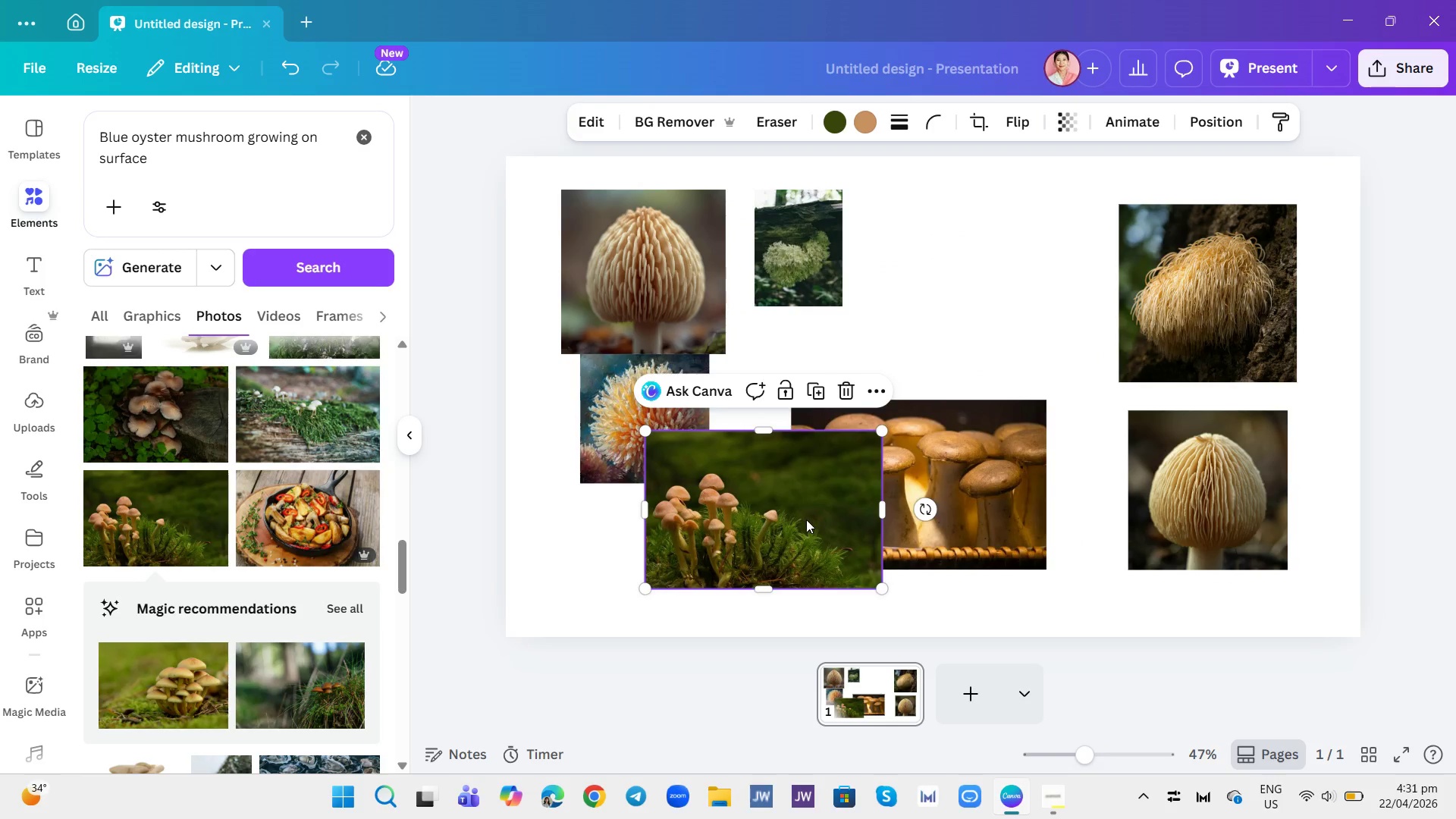 
left_click_drag(start_coordinate=[806, 519], to_coordinate=[714, 555])
 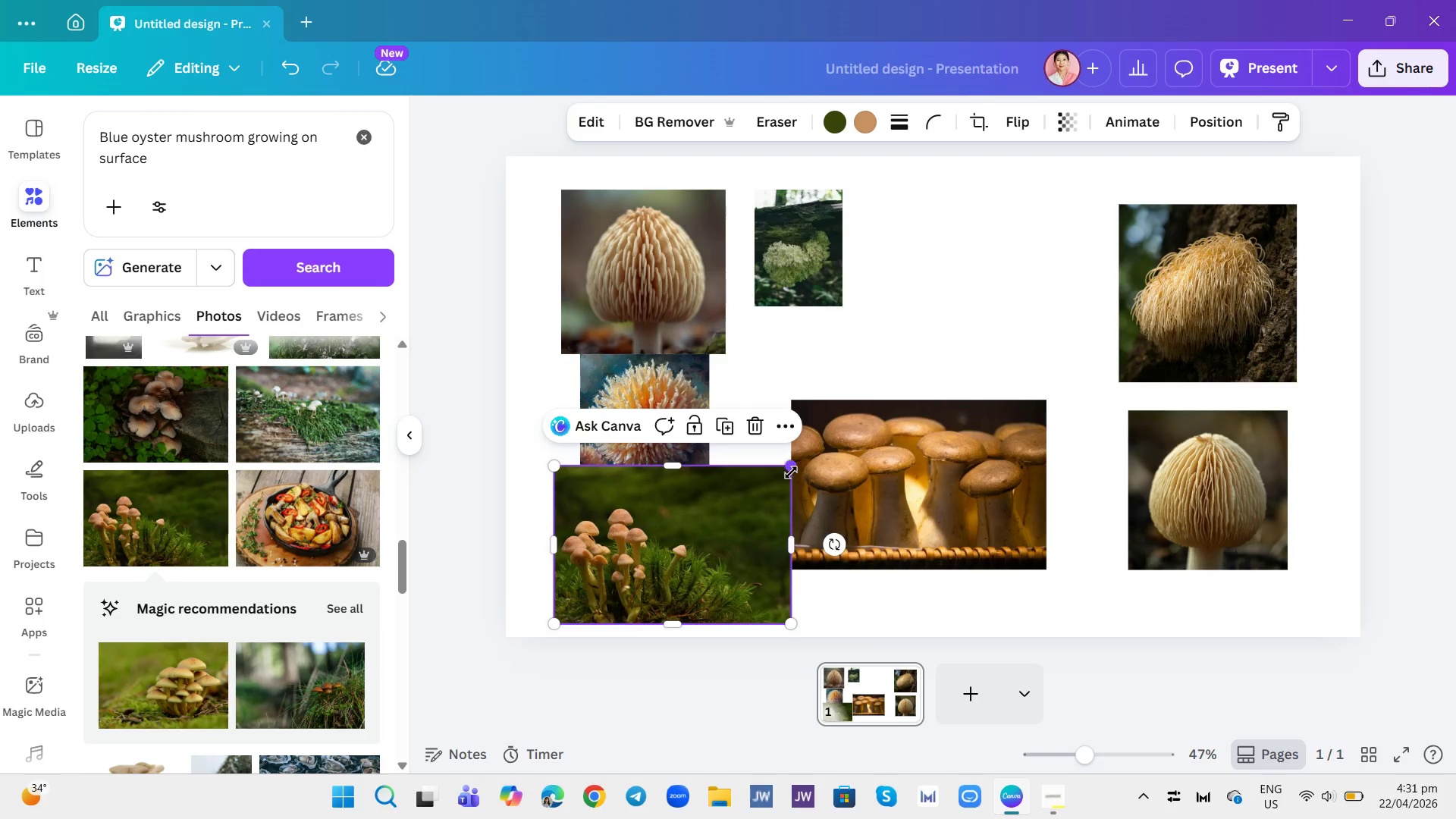 
left_click_drag(start_coordinate=[791, 472], to_coordinate=[761, 502])
 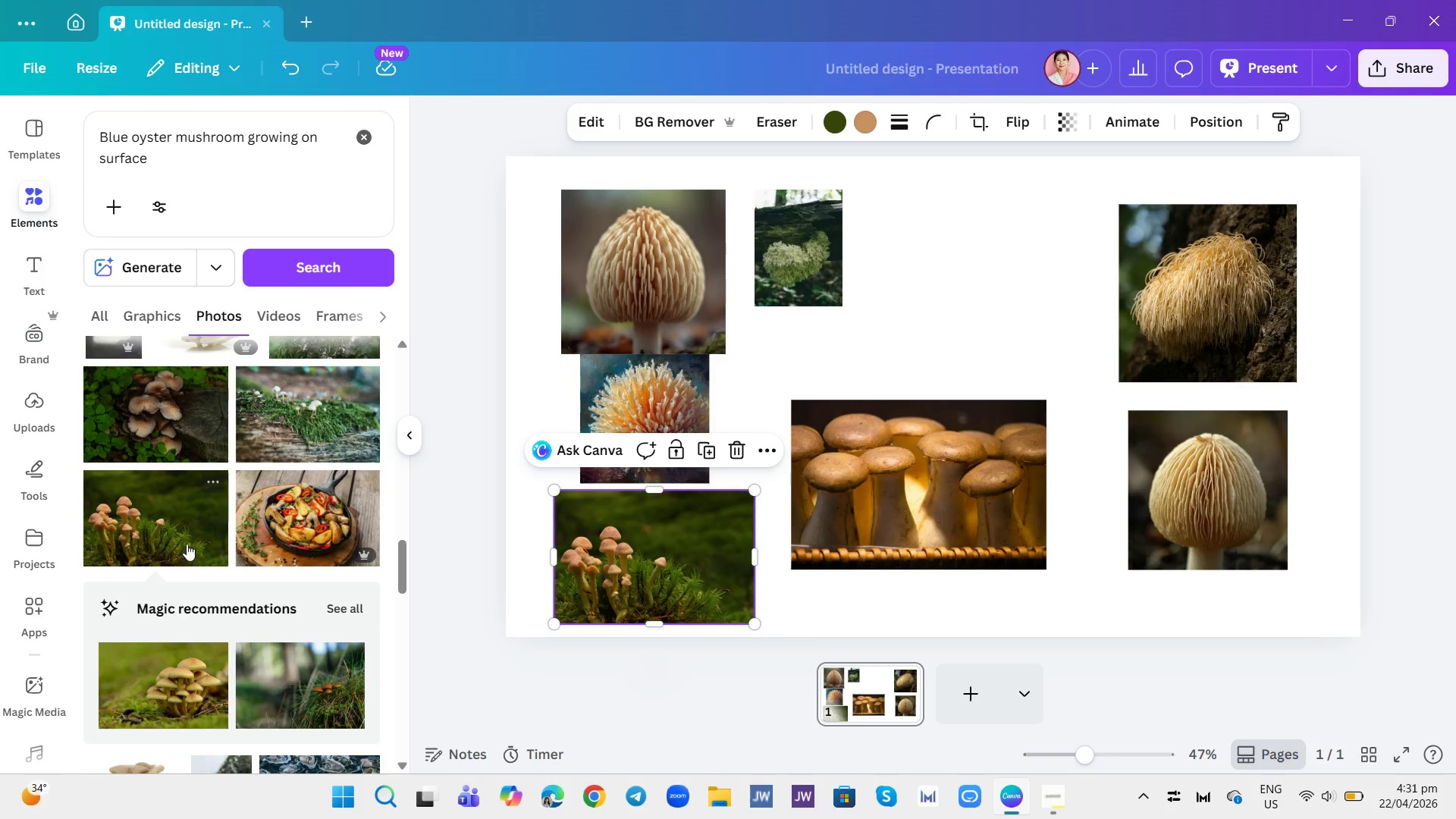 
scroll: coordinate [297, 519], scroll_direction: down, amount: 23.0
 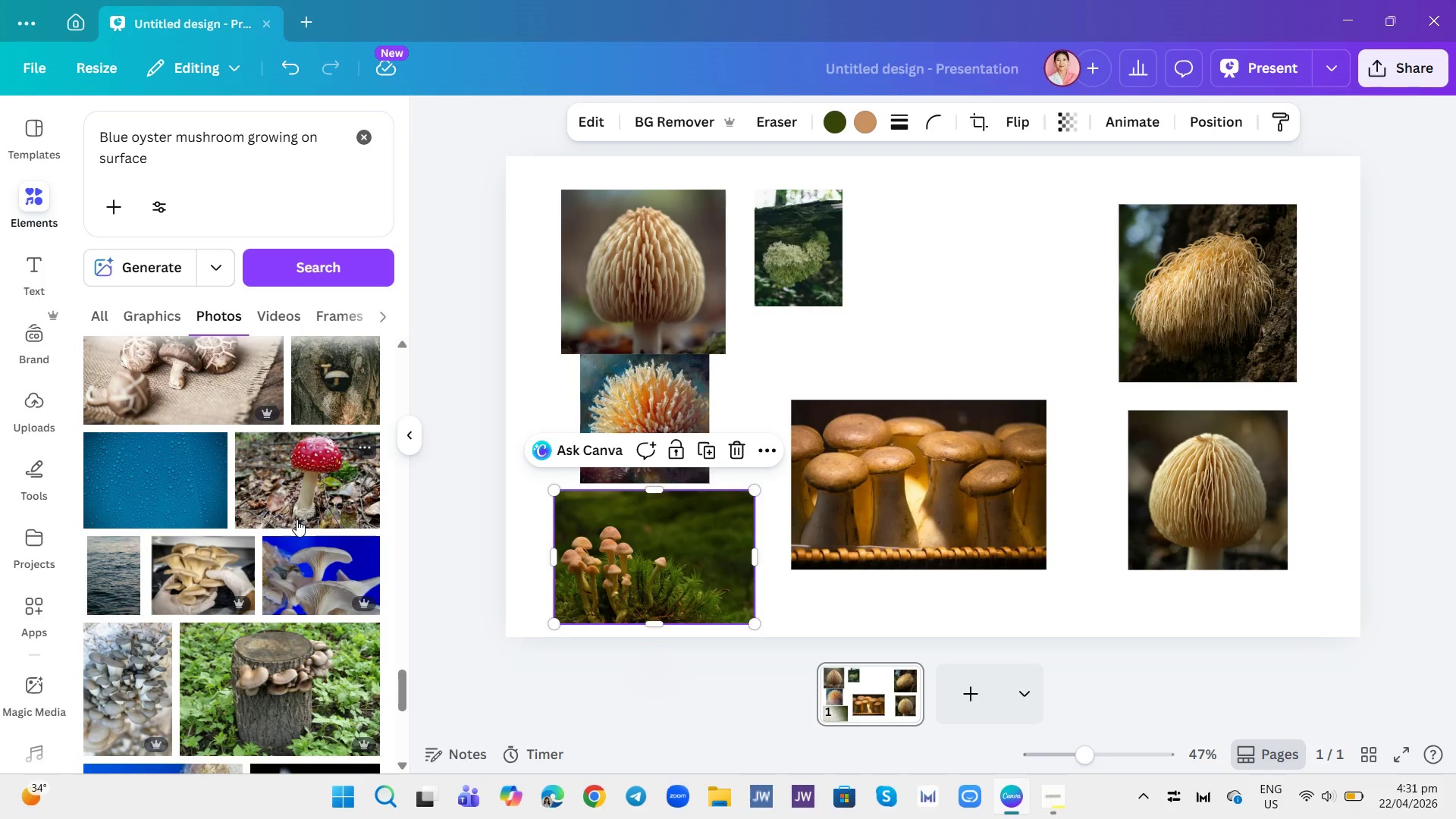 
scroll: coordinate [297, 519], scroll_direction: up, amount: 2.0
 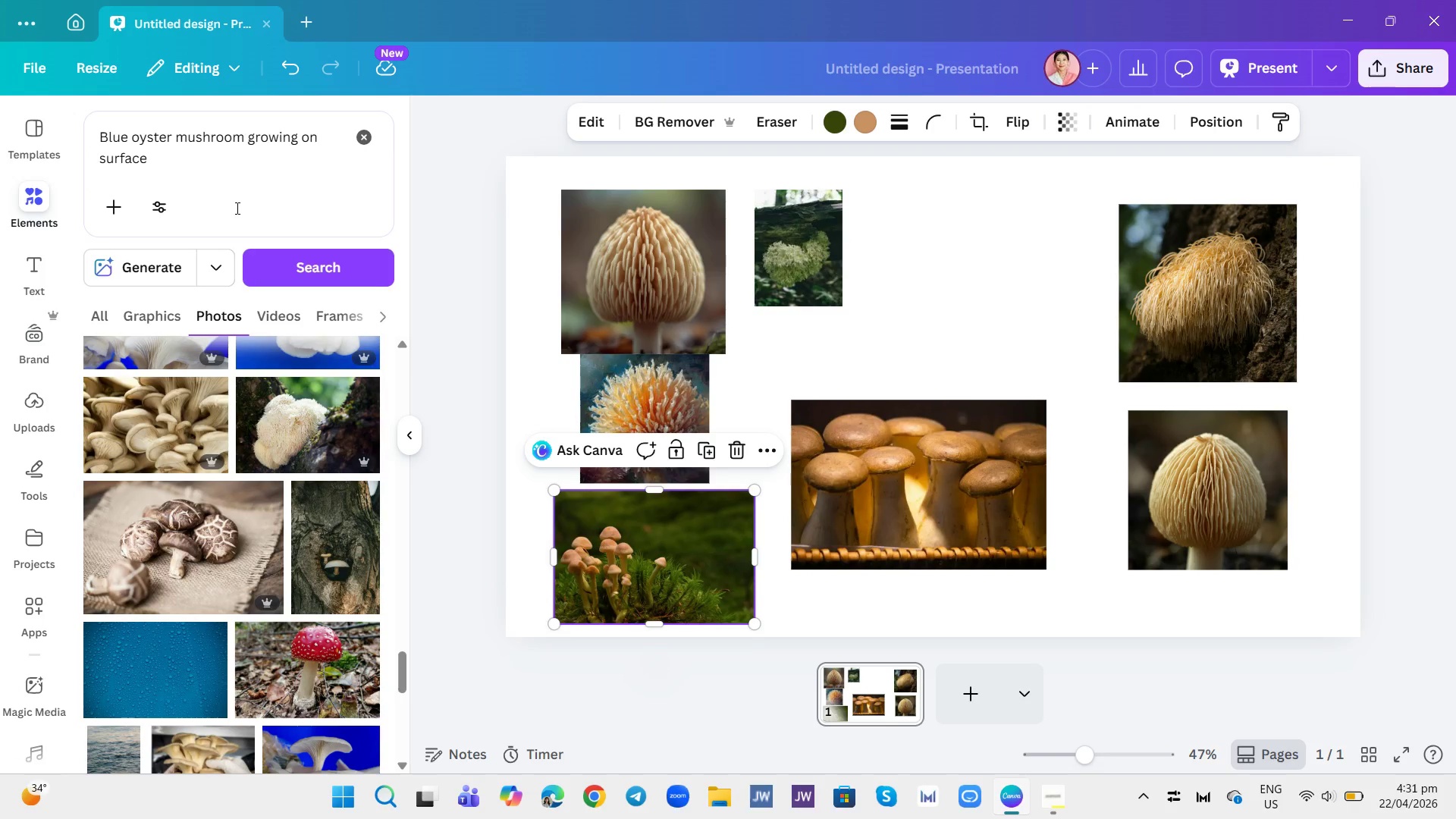 
left_click([237, 167])
 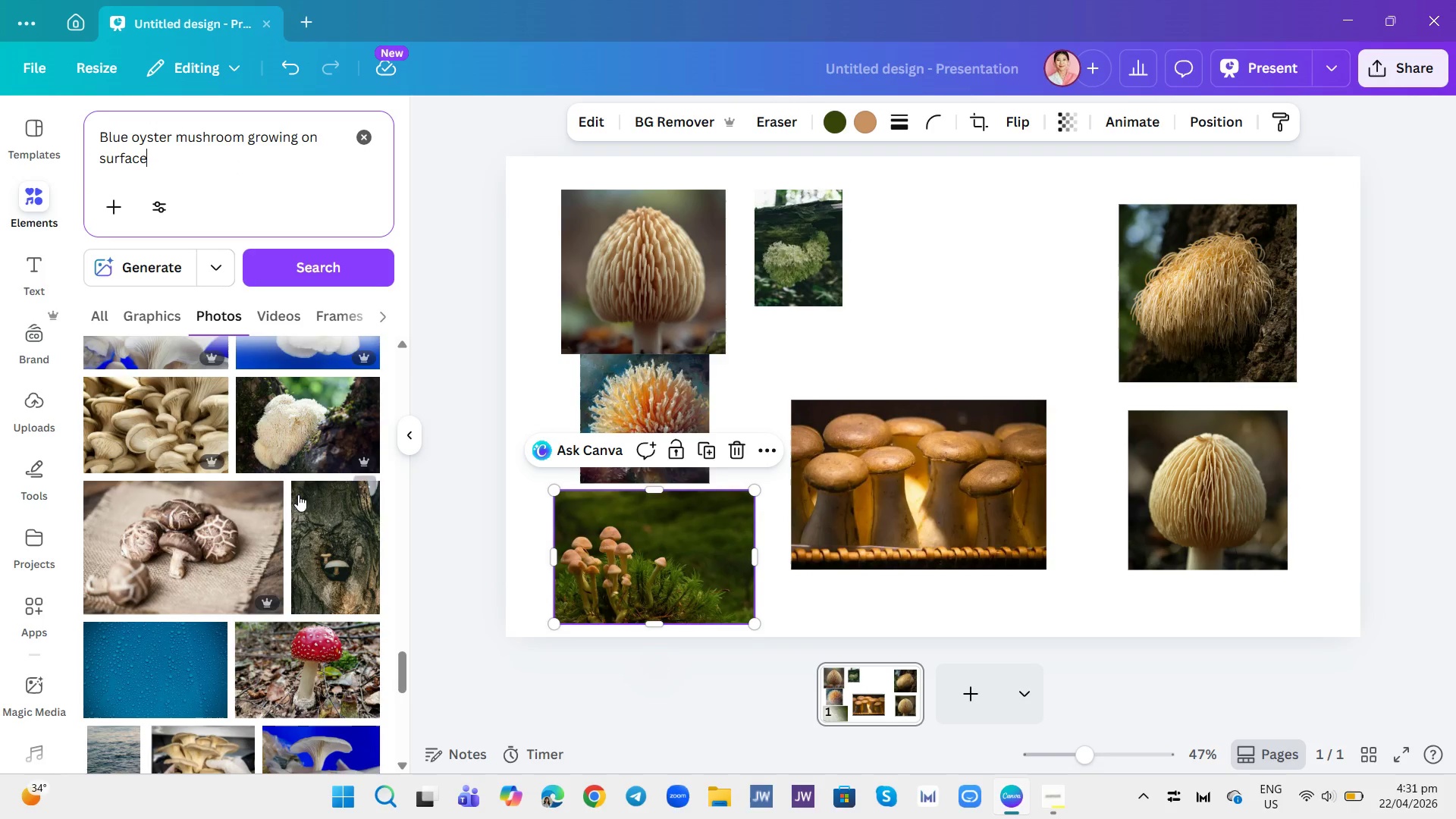 
scroll: coordinate [268, 484], scroll_direction: up, amount: 6.0
 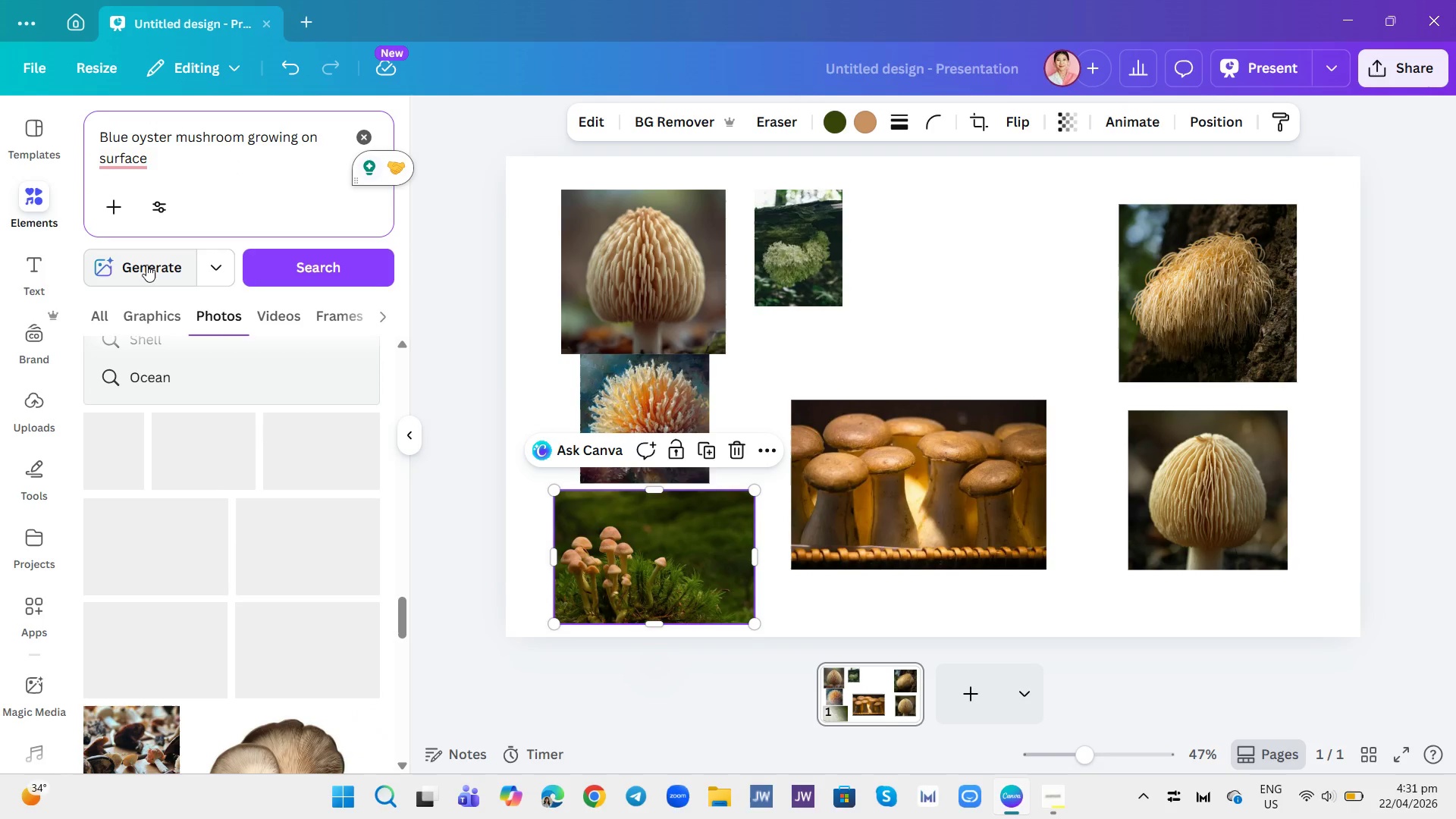 
left_click([144, 268])
 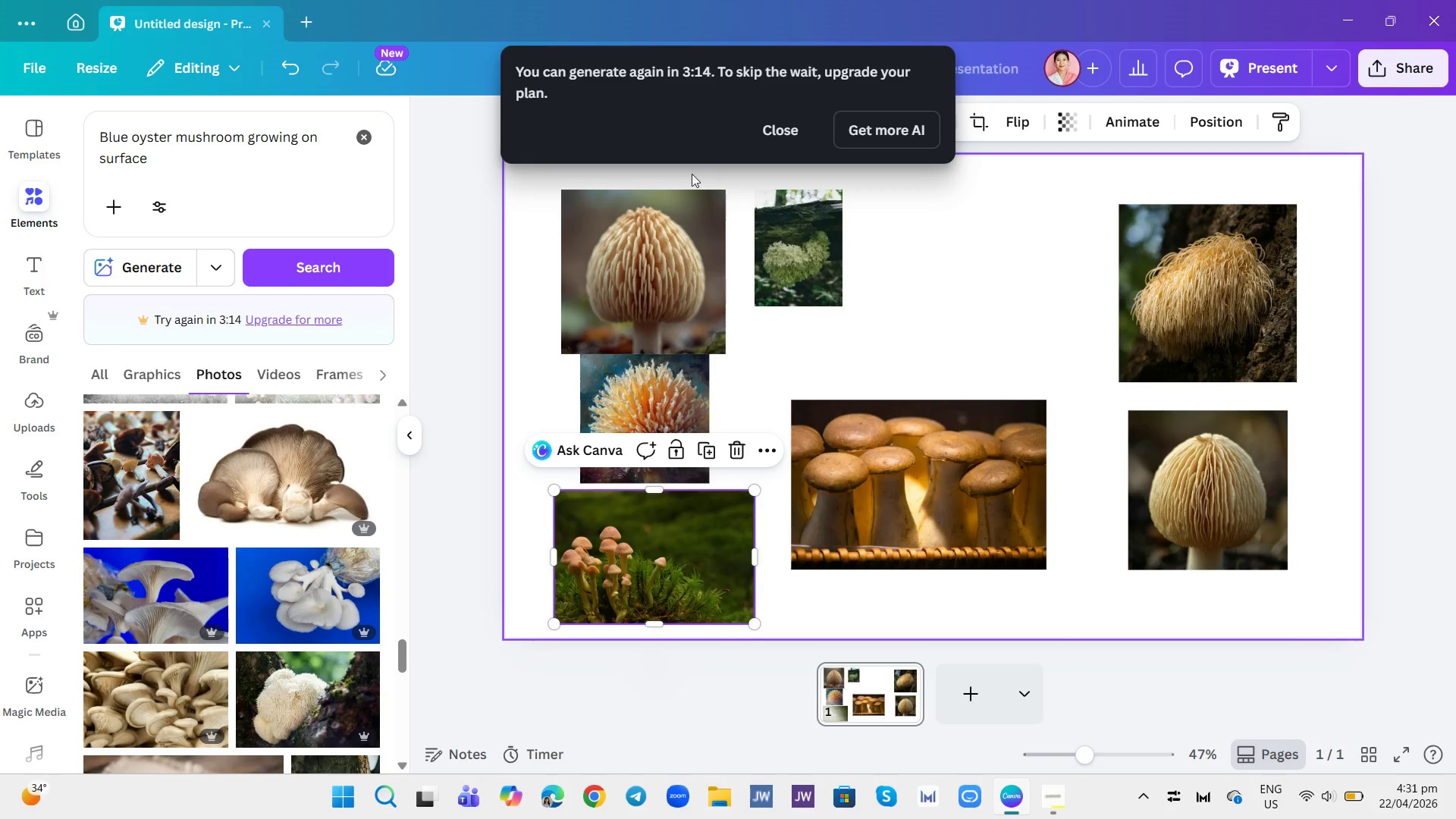 
left_click([788, 132])
 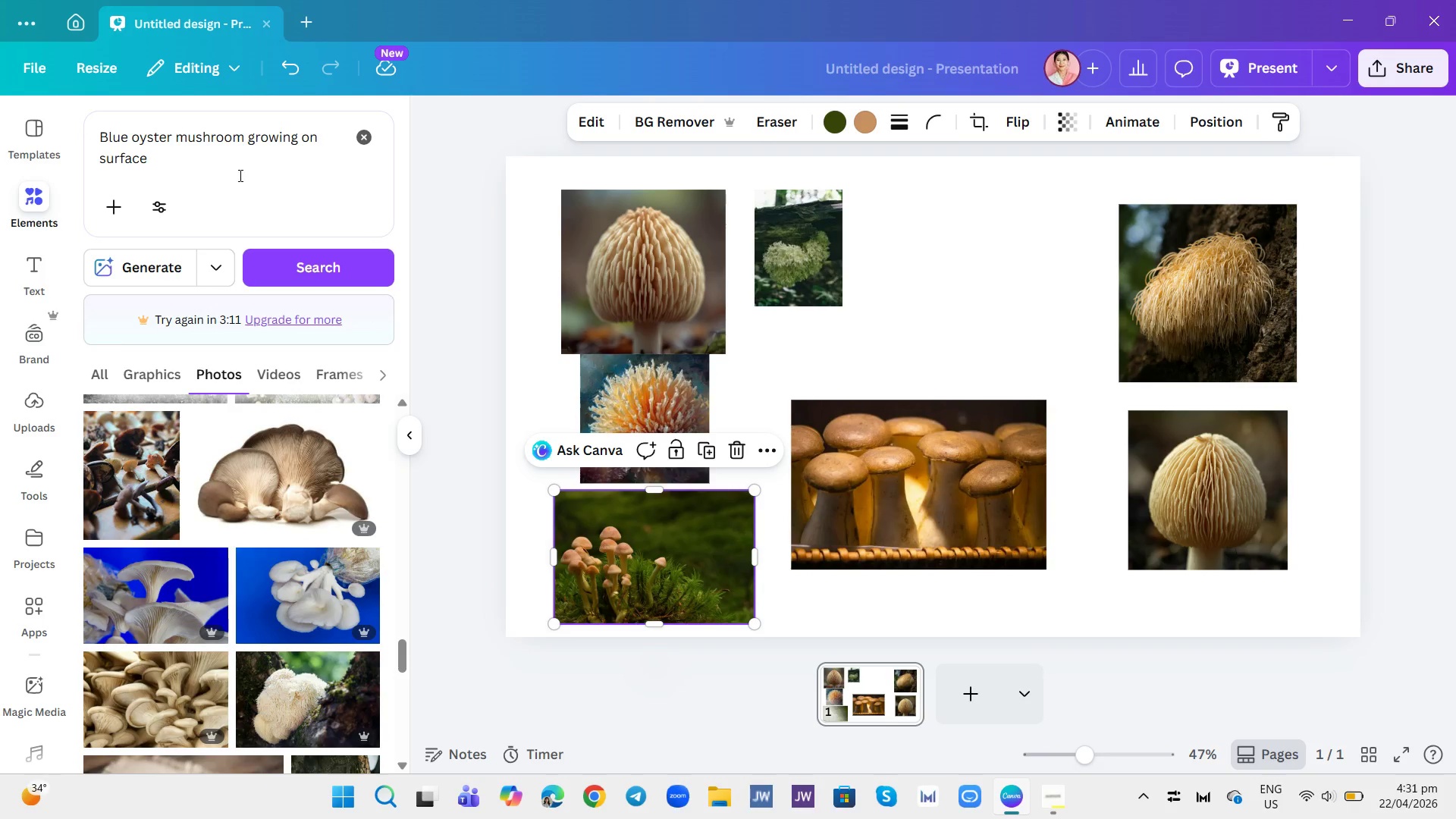 
left_click([239, 161])
 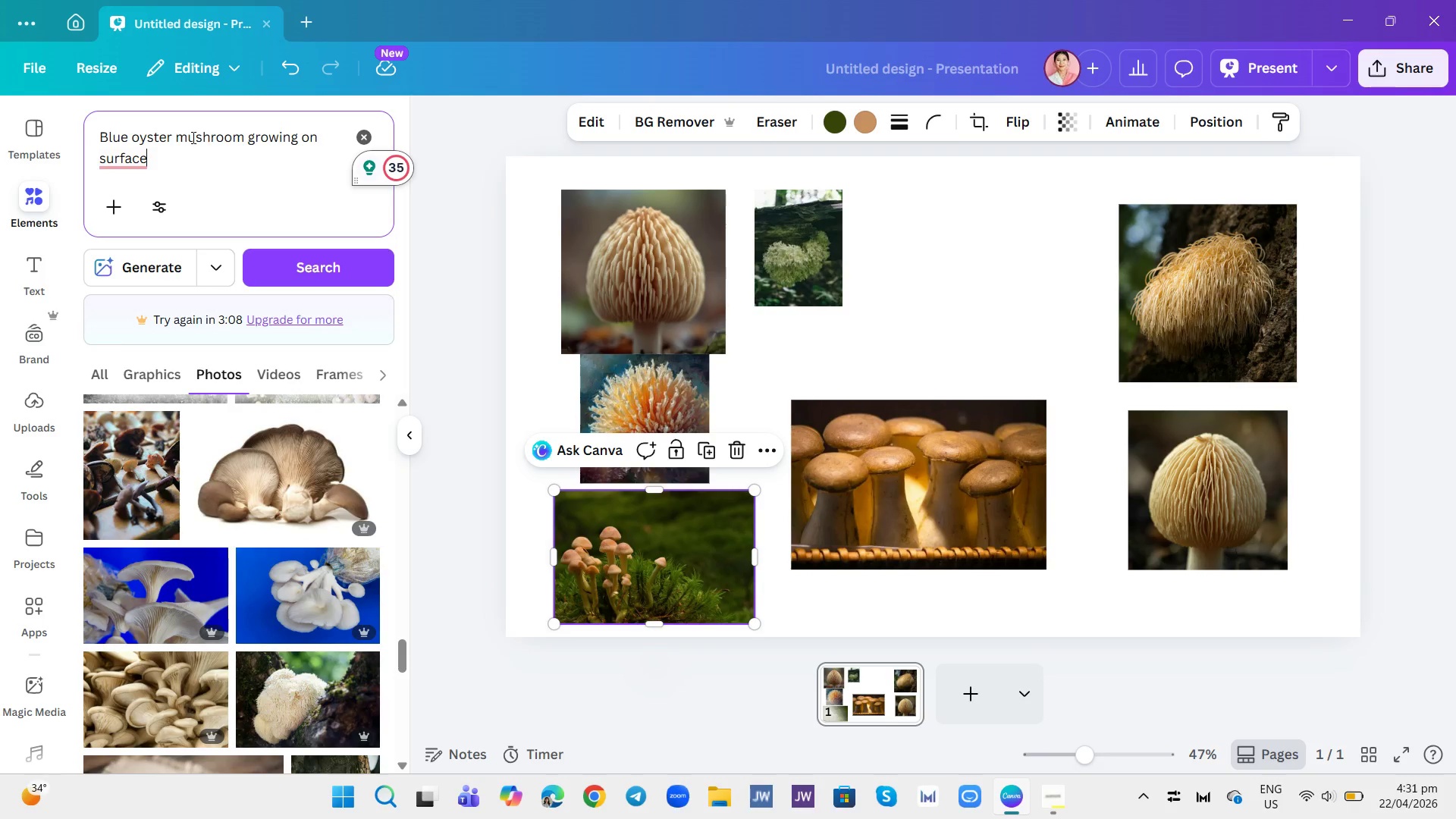 
left_click([171, 137])
 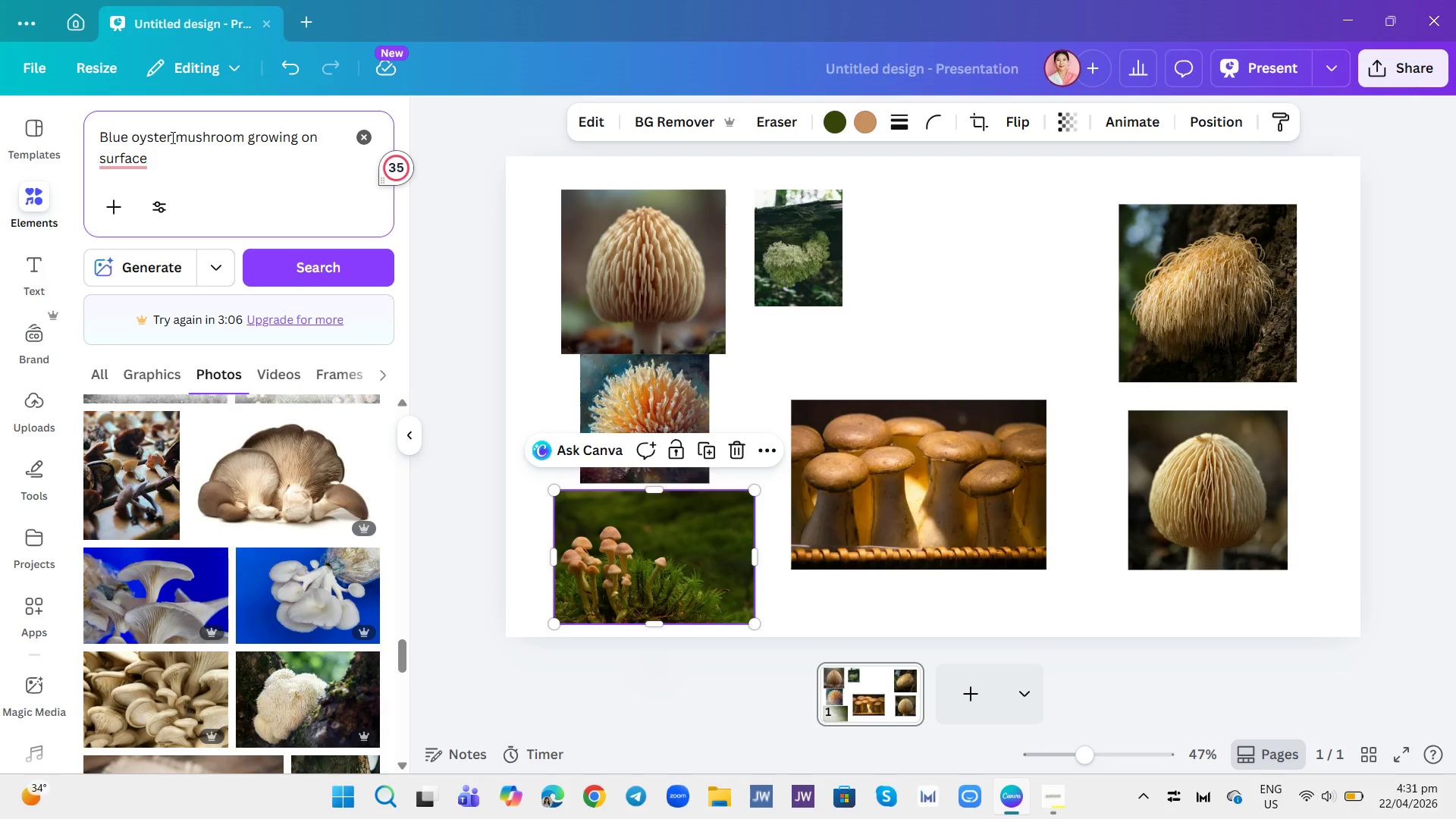 
key(Backspace)
 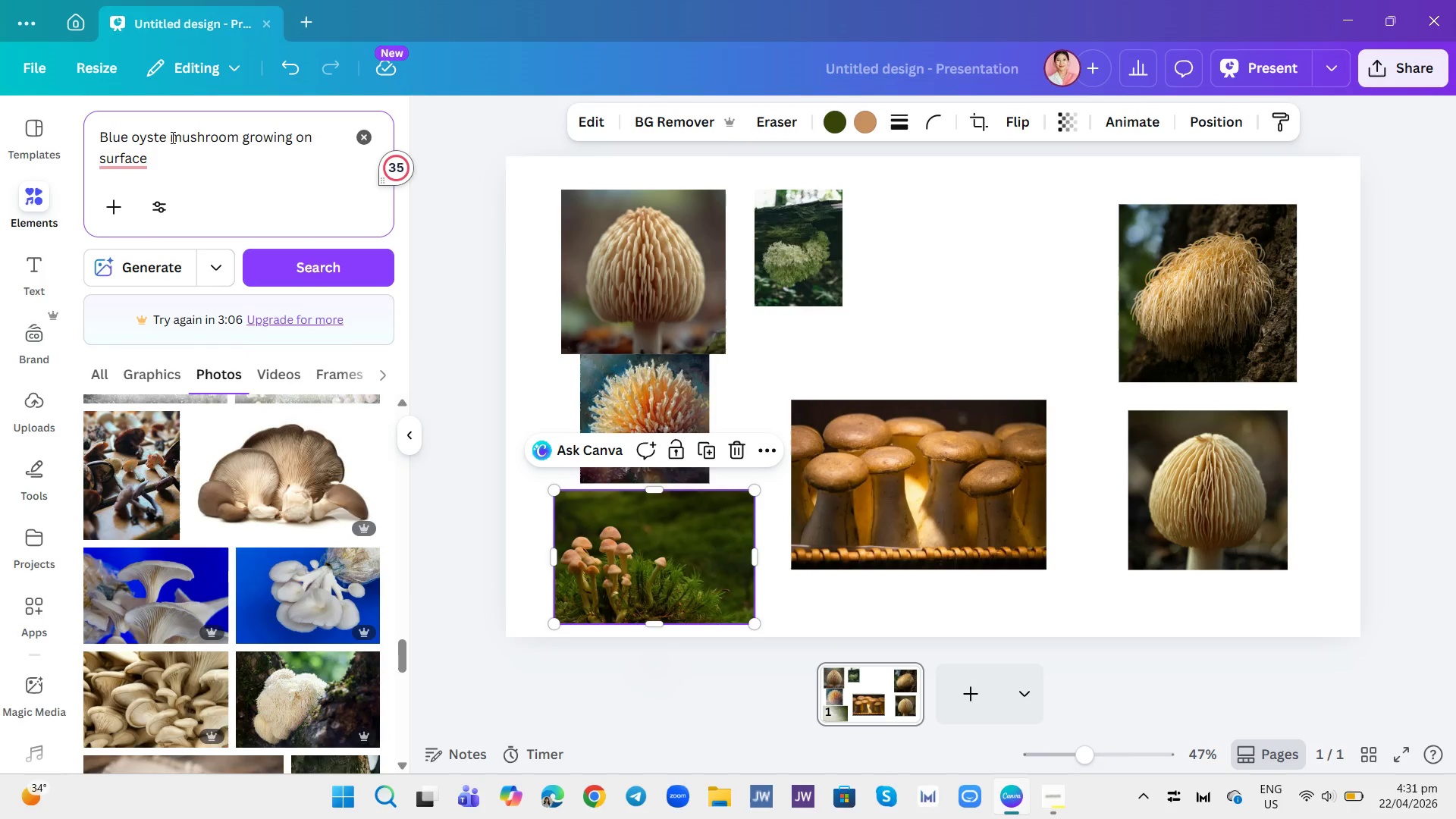 
key(Backspace)
 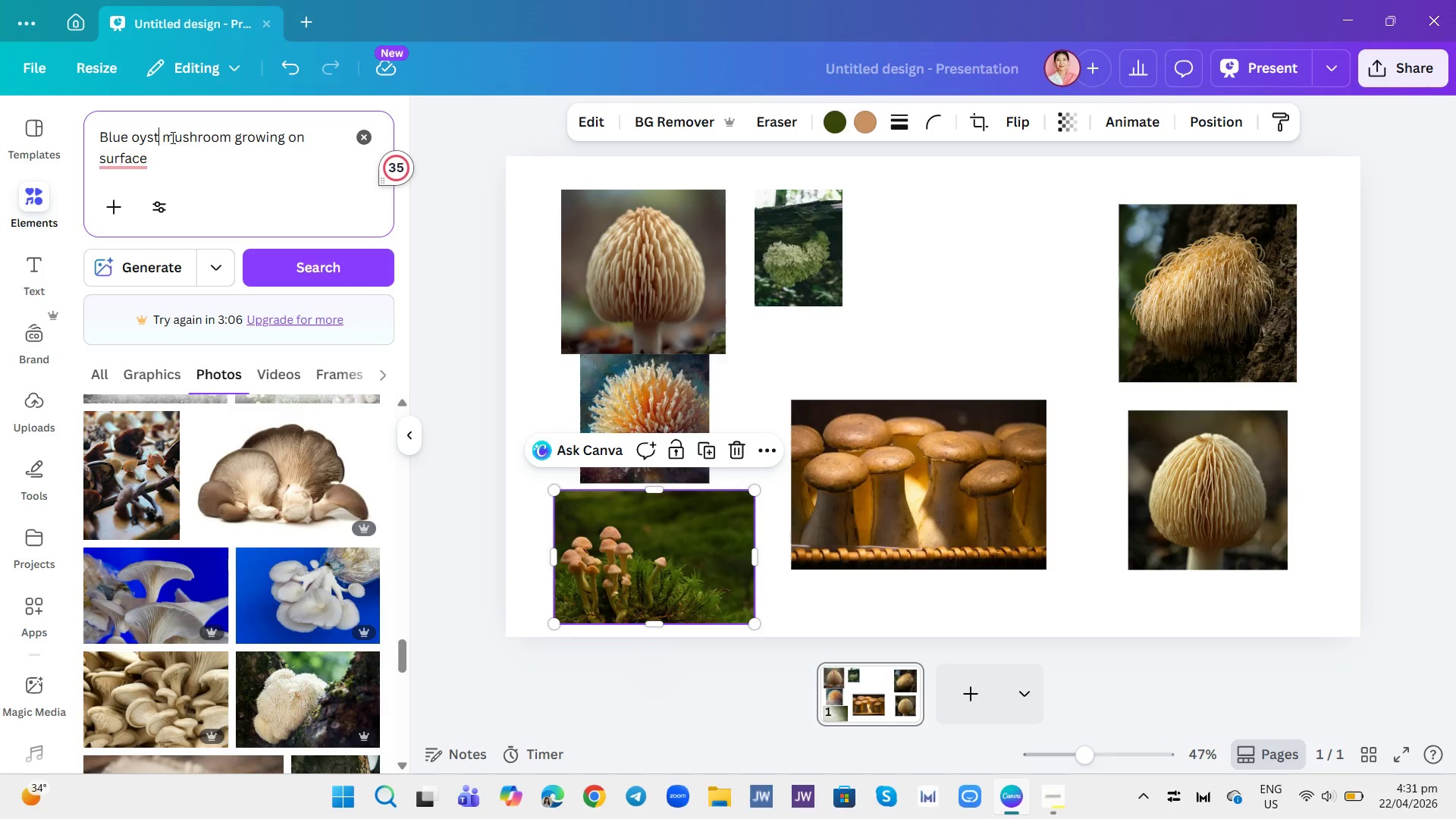 
key(Backspace)
 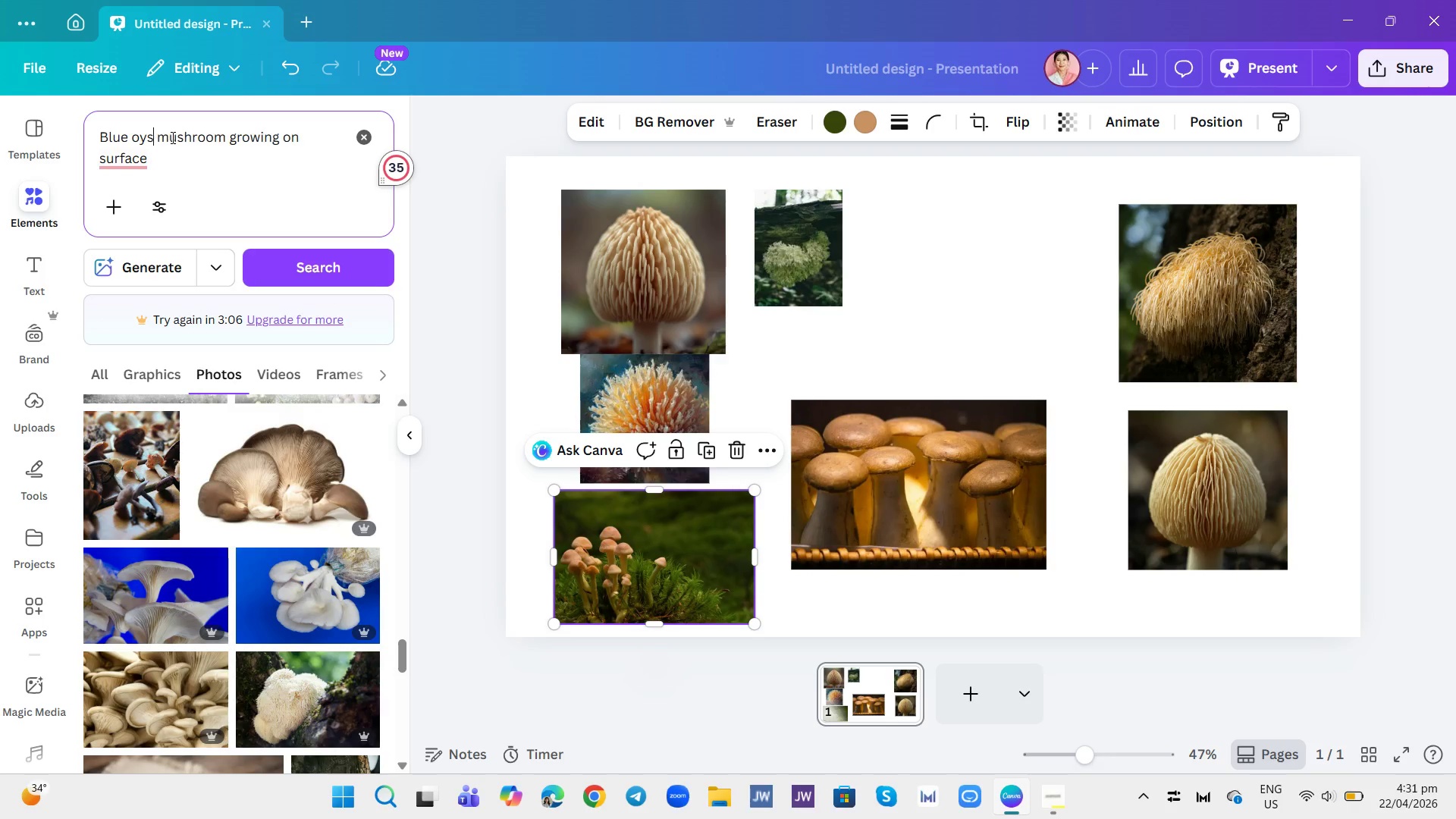 
key(Backspace)
 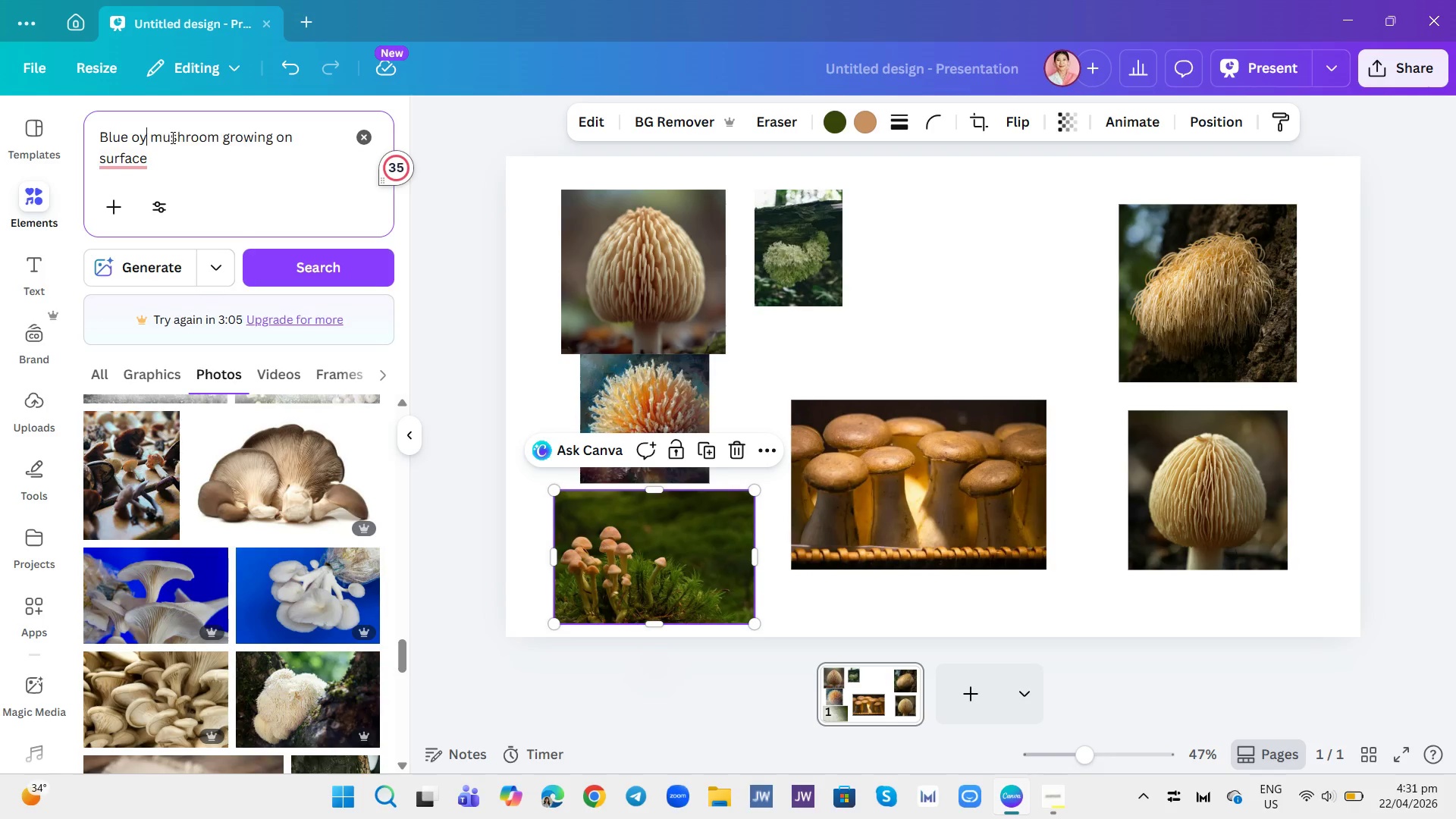 
key(Backspace)
 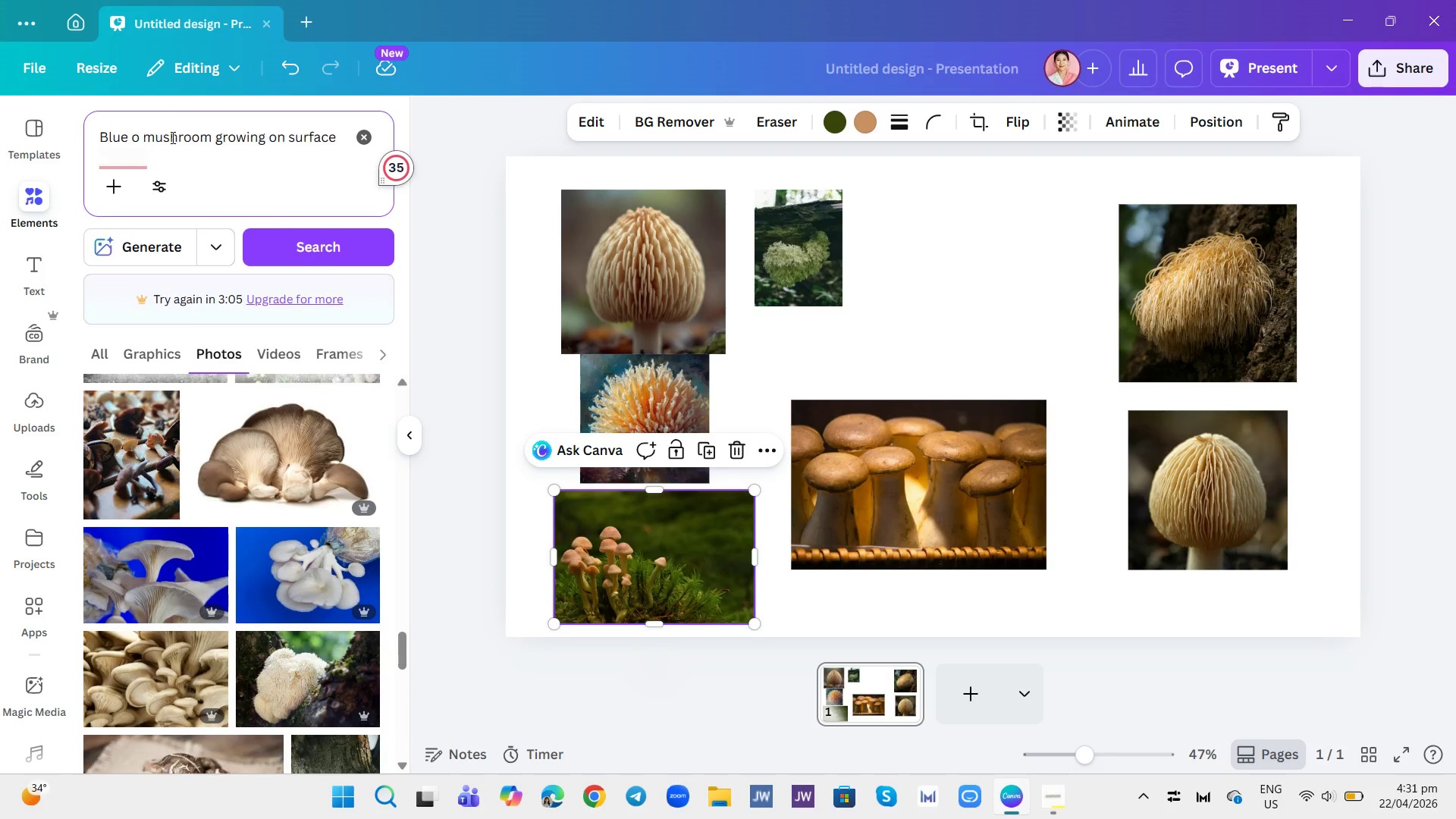 
key(Backspace)
 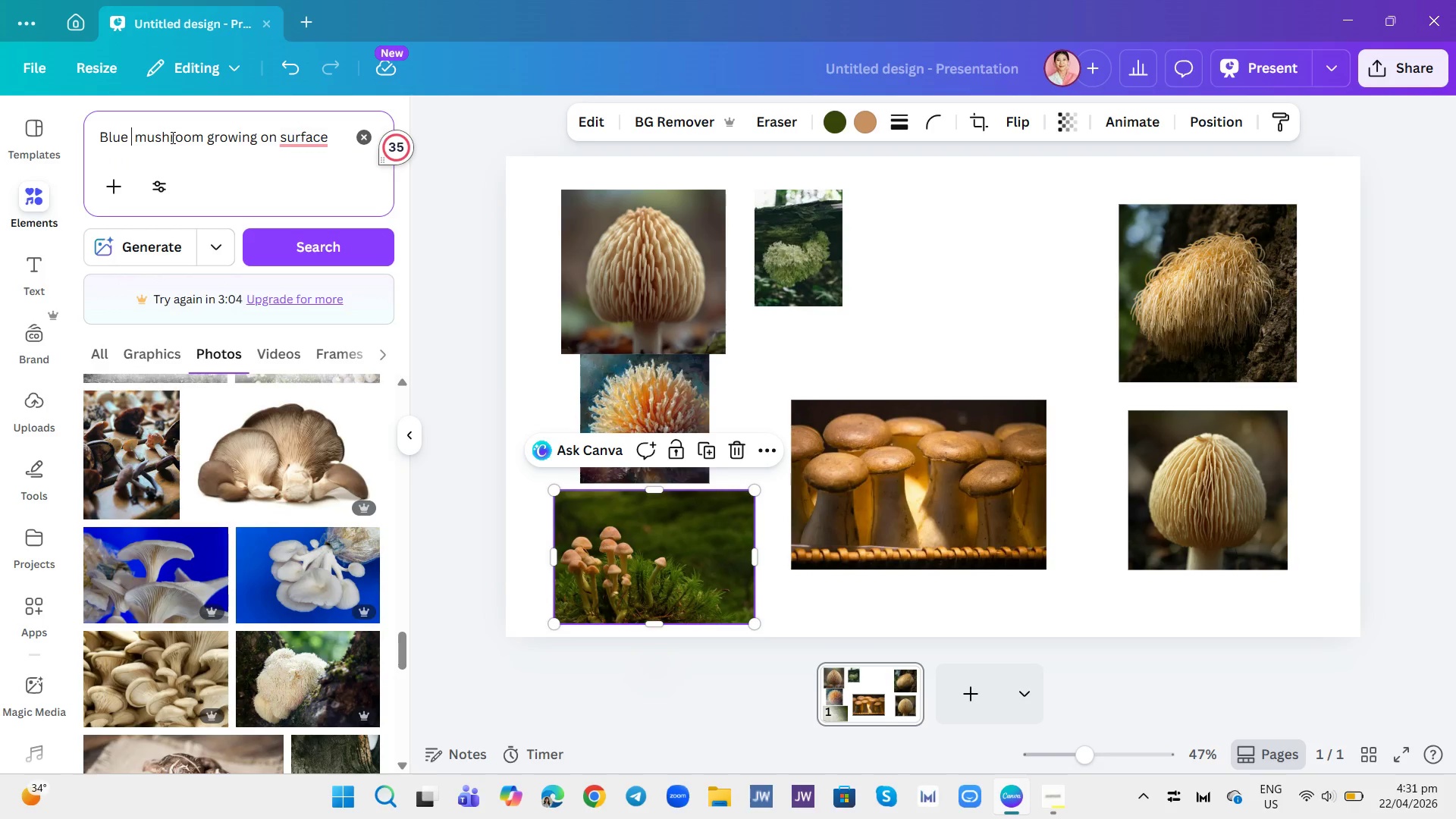 
key(Enter)
 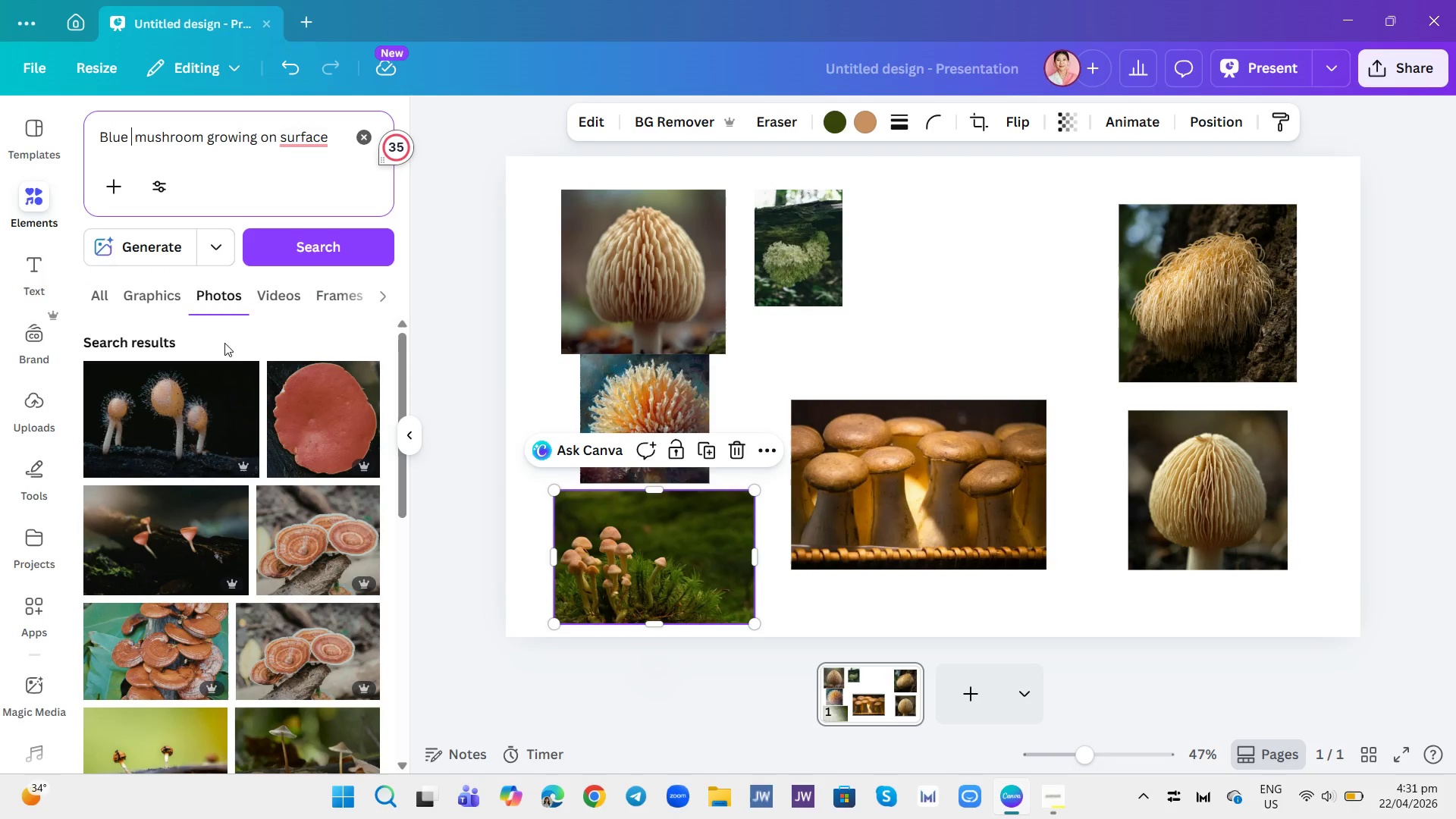 
scroll: coordinate [238, 443], scroll_direction: down, amount: 17.0
 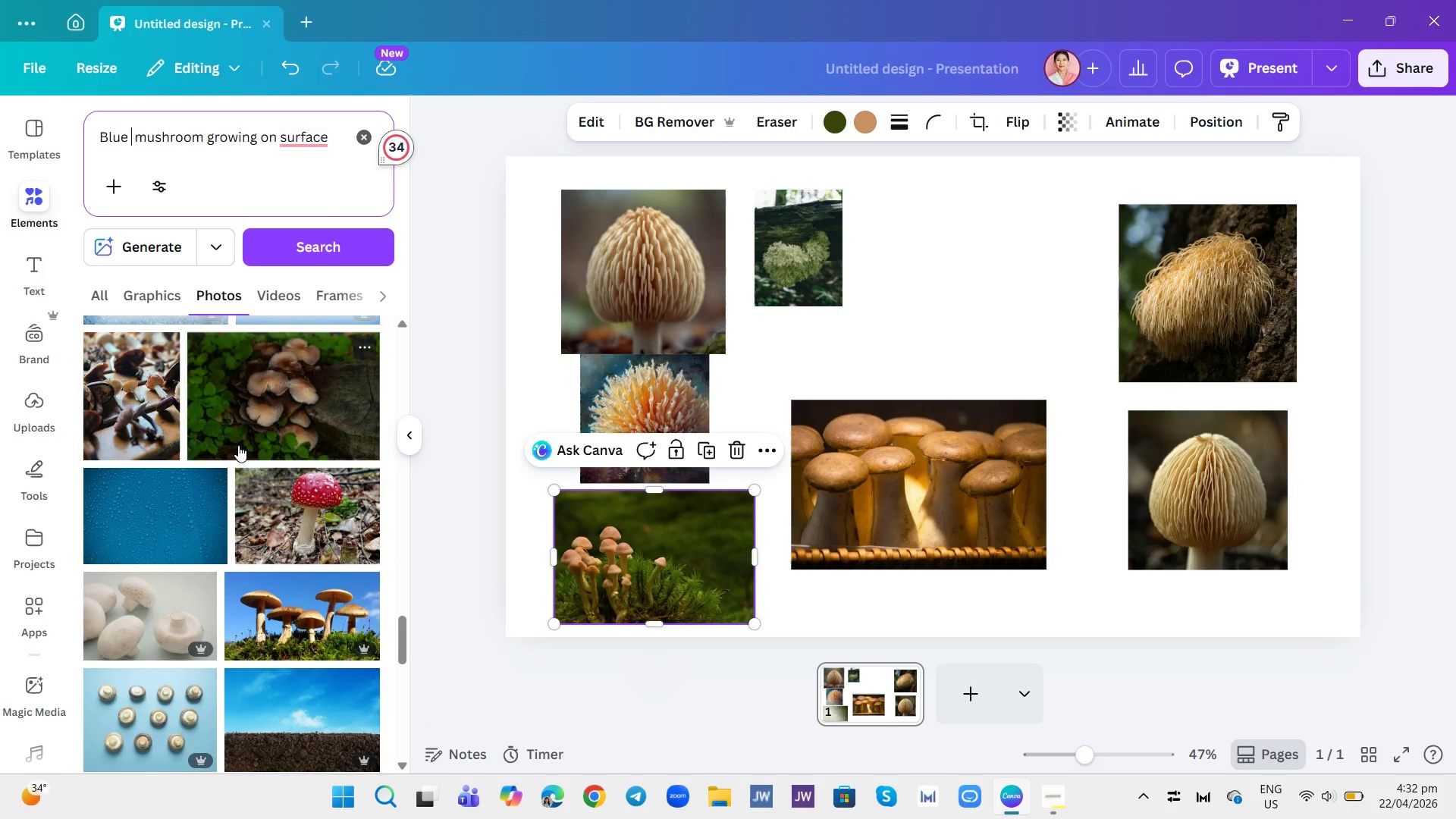 
scroll: coordinate [238, 450], scroll_direction: down, amount: 11.0
 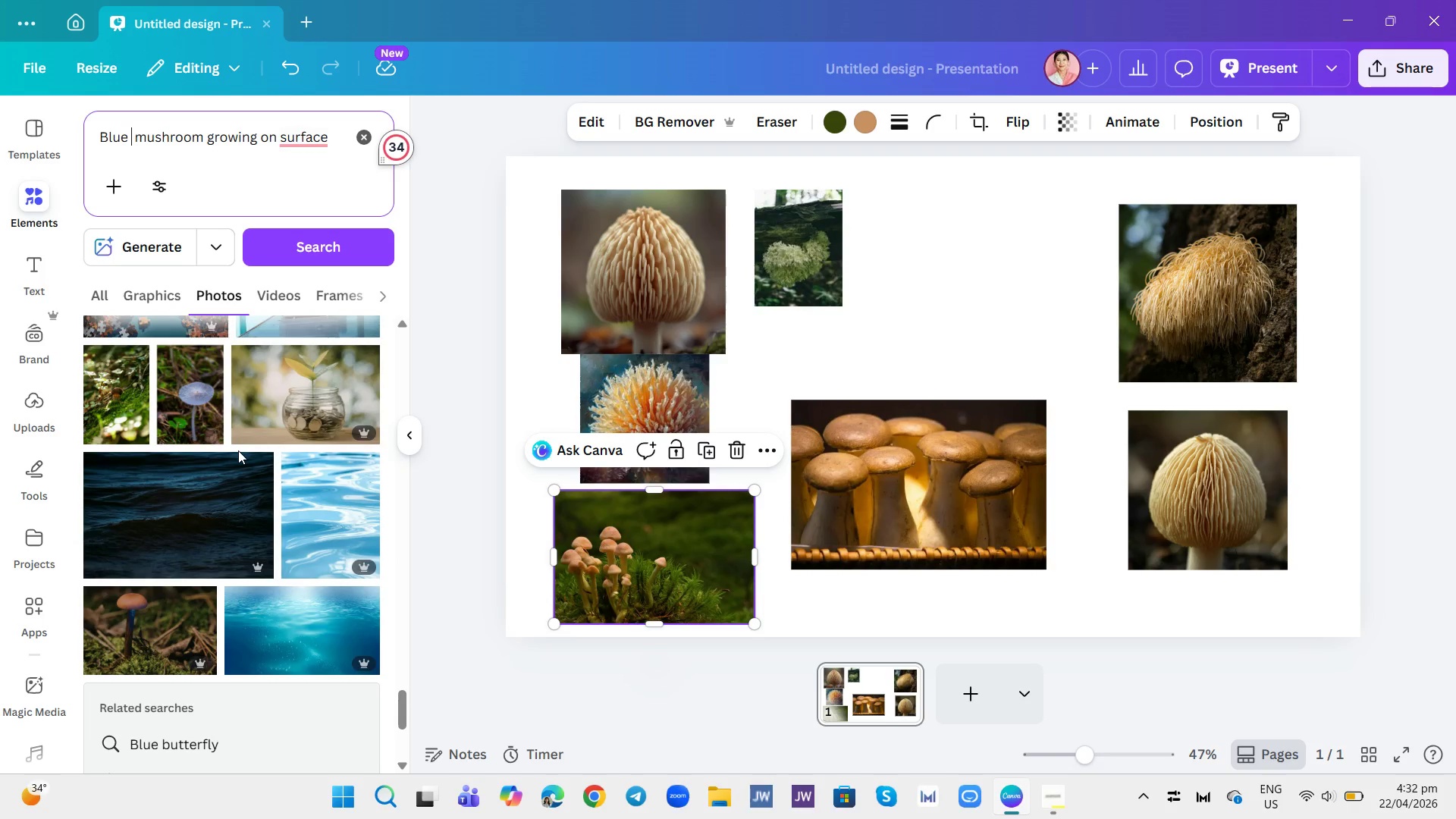 
scroll: coordinate [240, 450], scroll_direction: up, amount: 3.0
 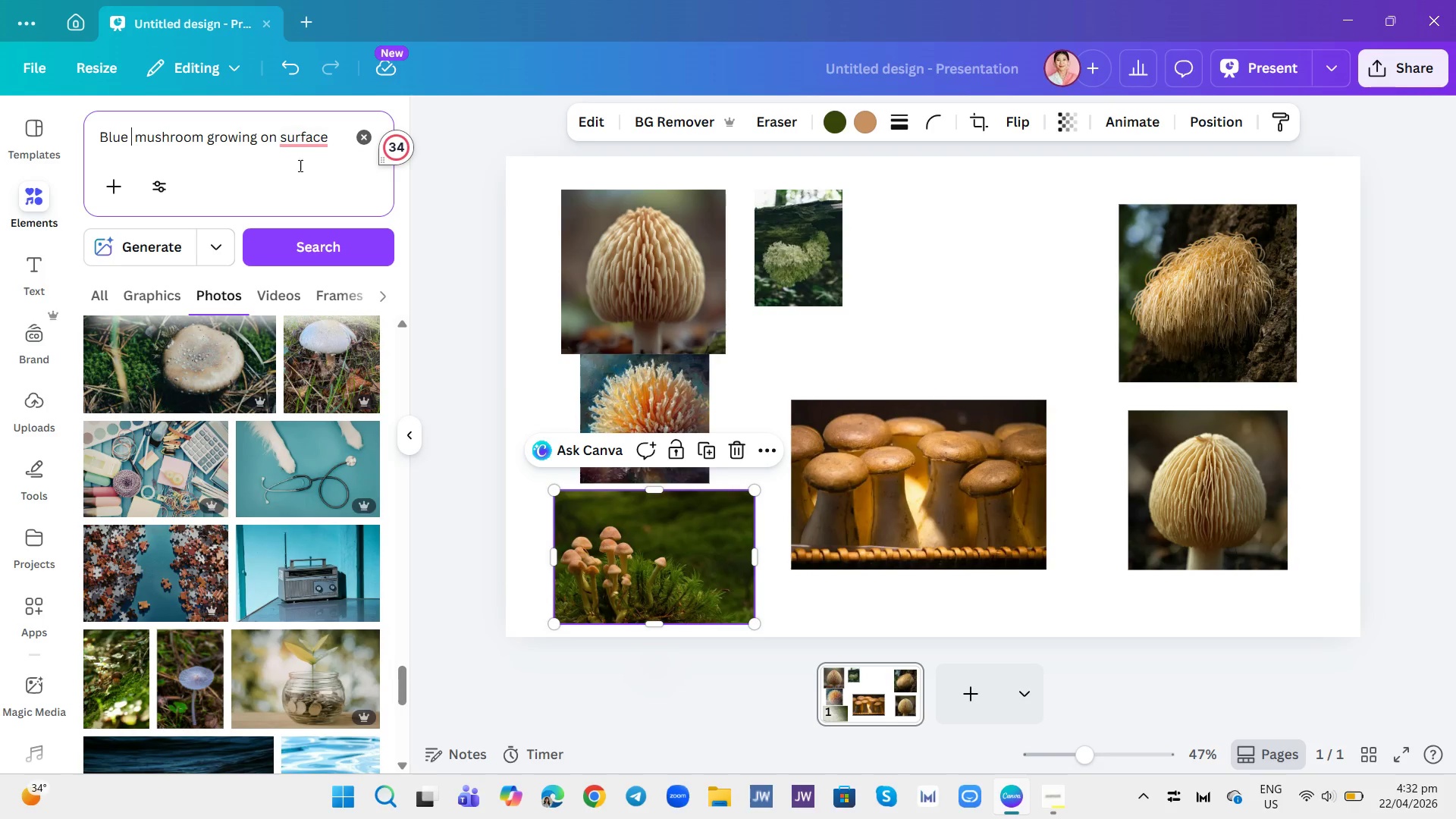 
left_click([359, 140])
 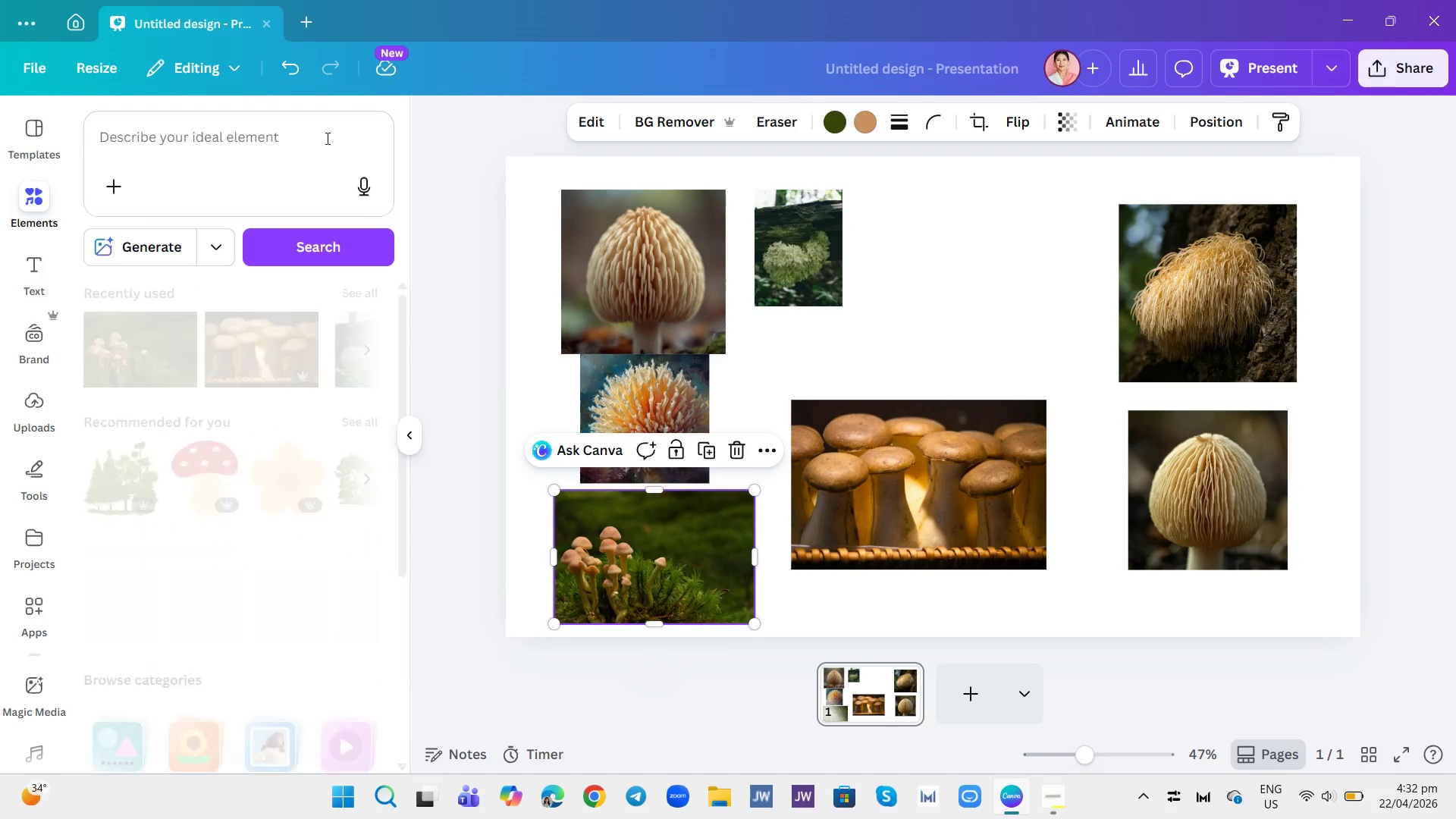 
left_click([318, 138])
 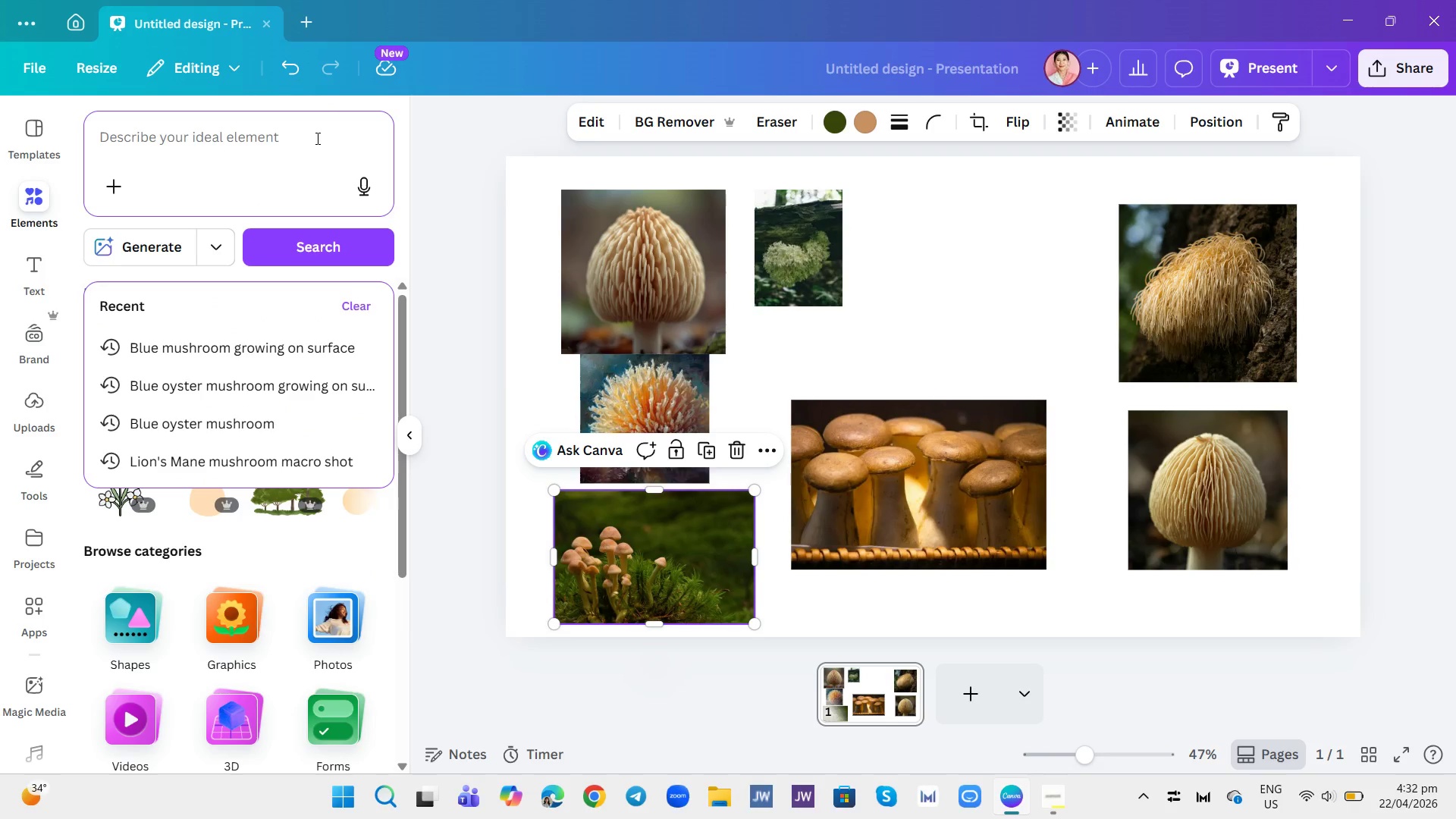 
type(king trumpet mushroom)
 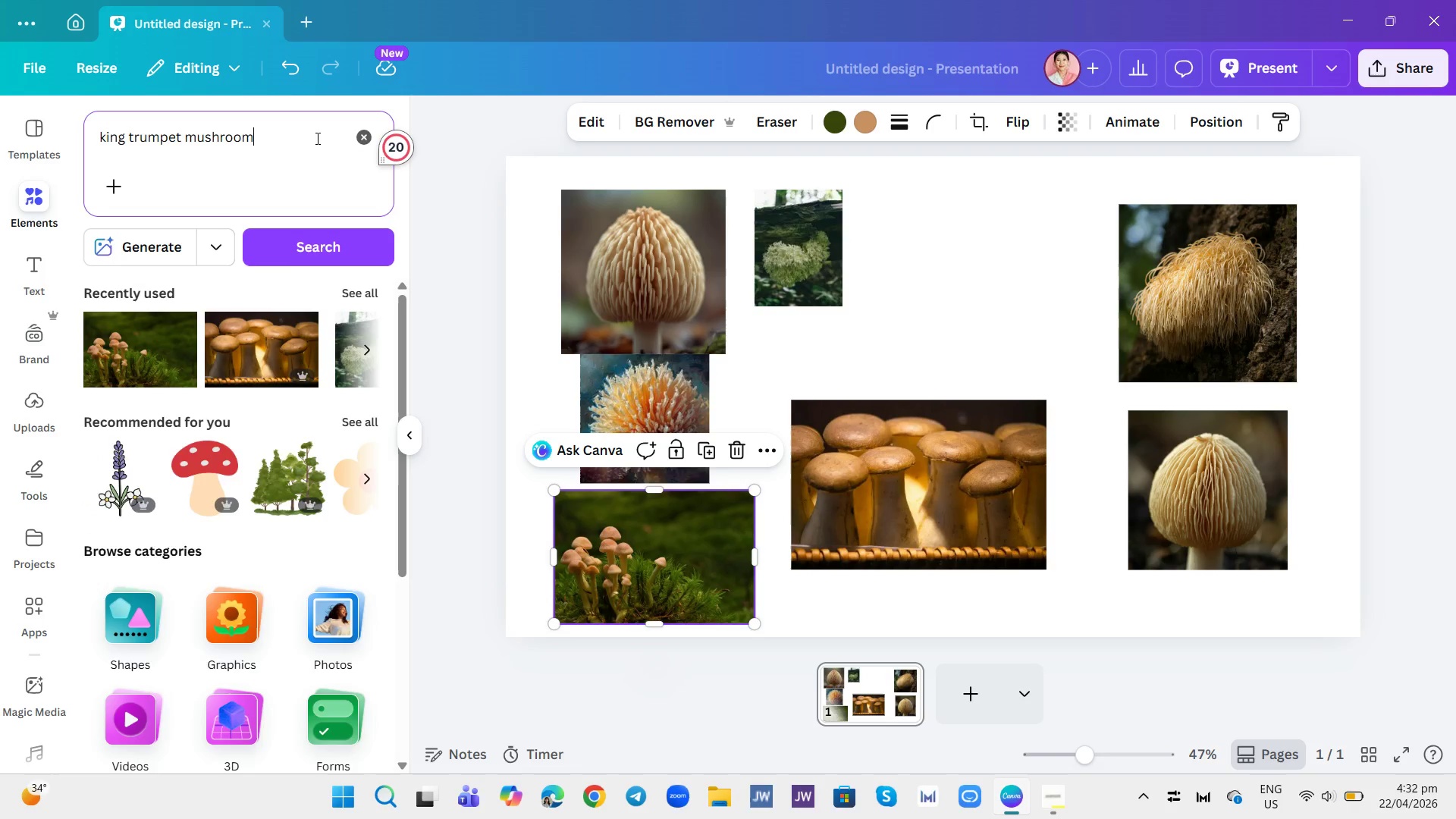 
key(Enter)
 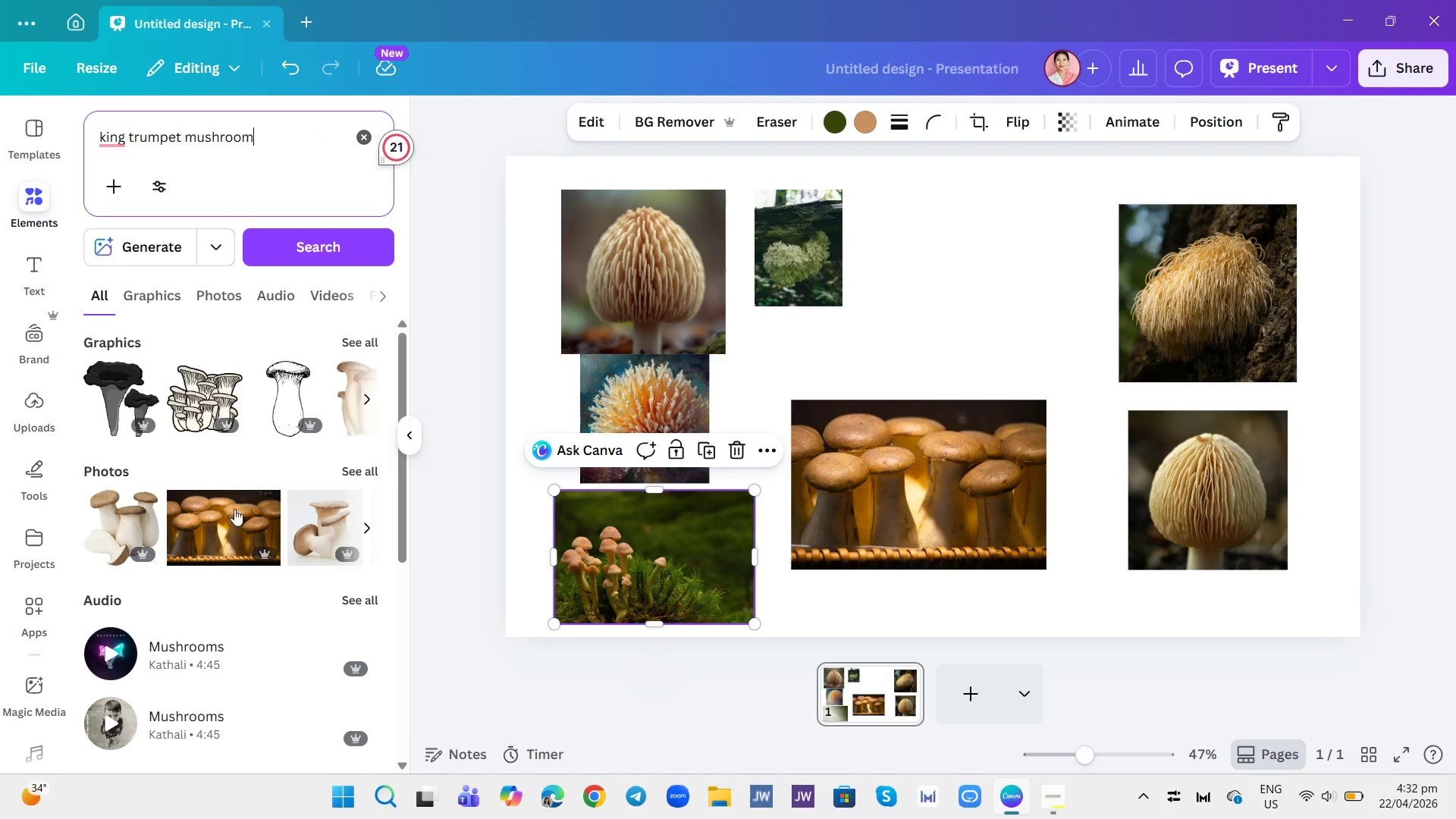 
wait(6.28)
 